 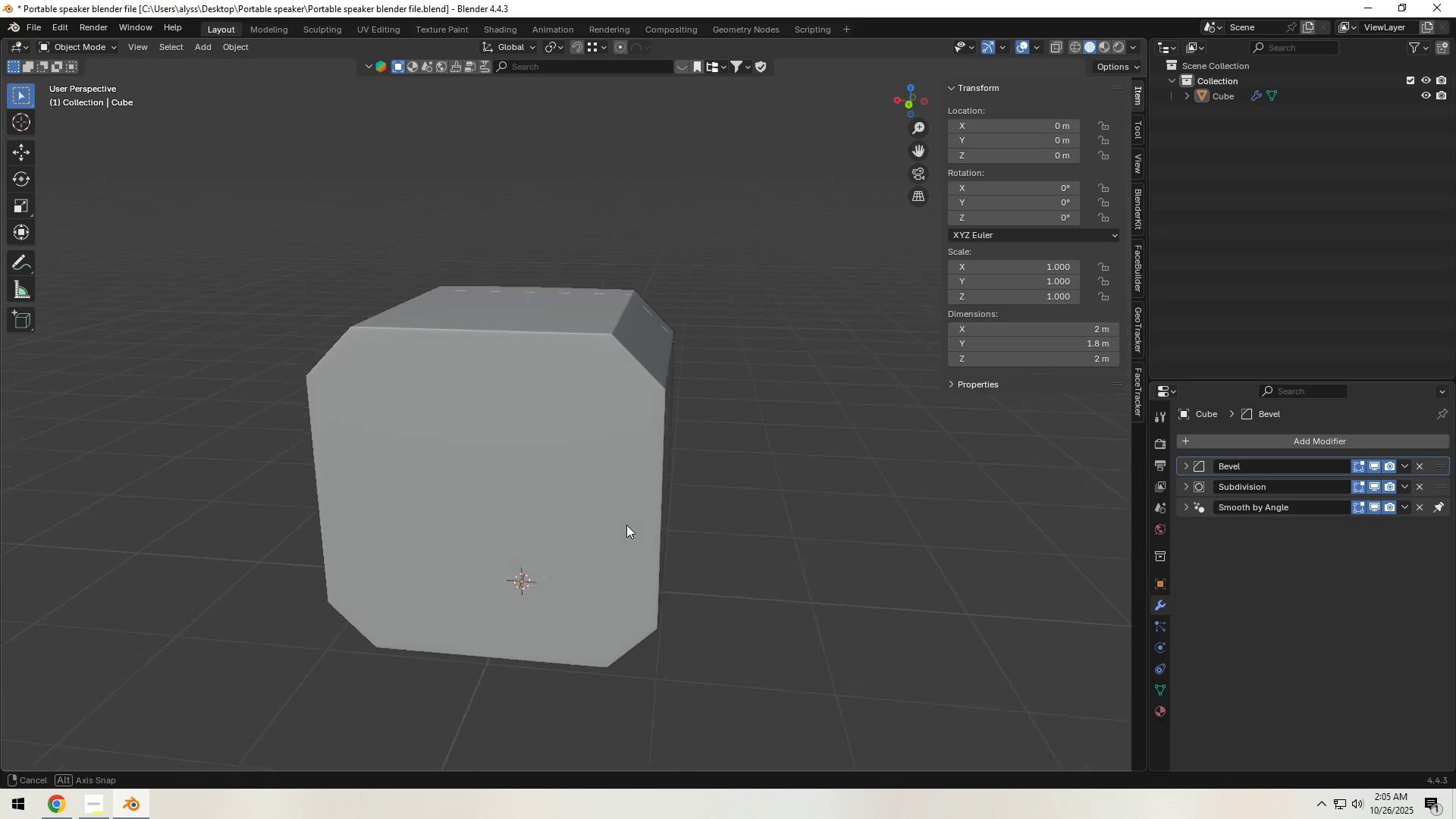 
key(Tab)
 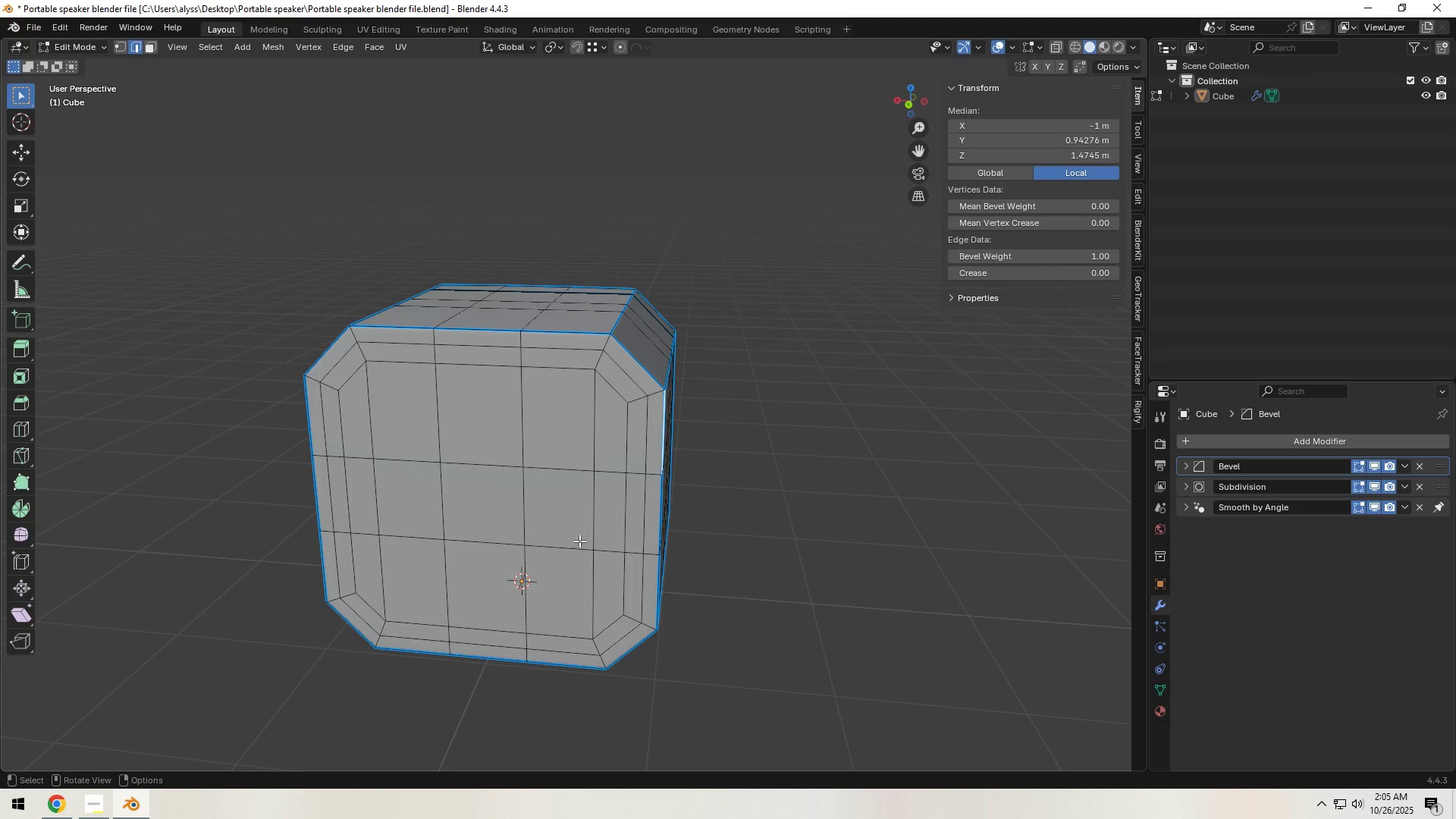 
hold_key(key=ShiftLeft, duration=0.81)
 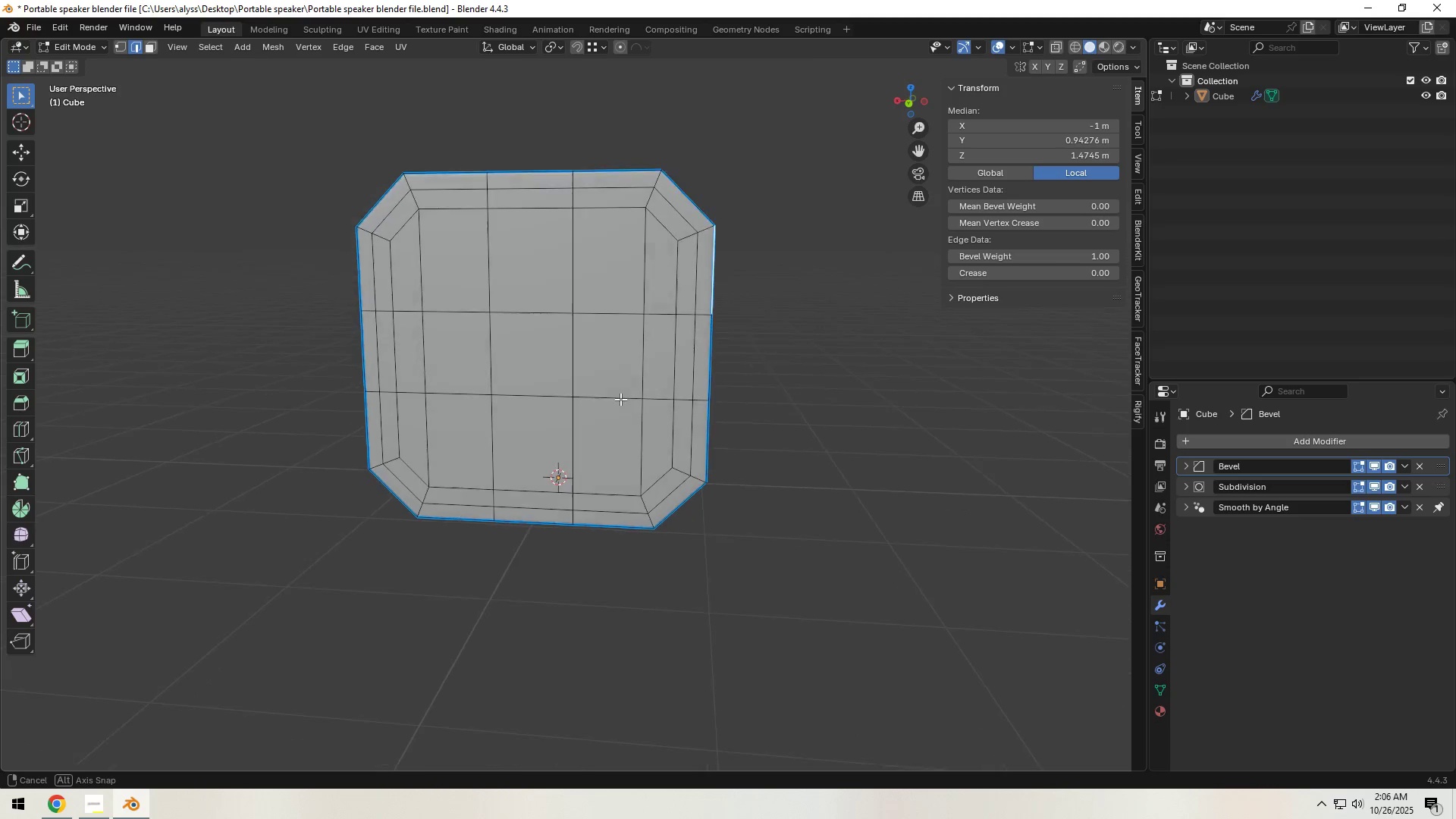 
hold_key(key=ShiftLeft, duration=0.4)
 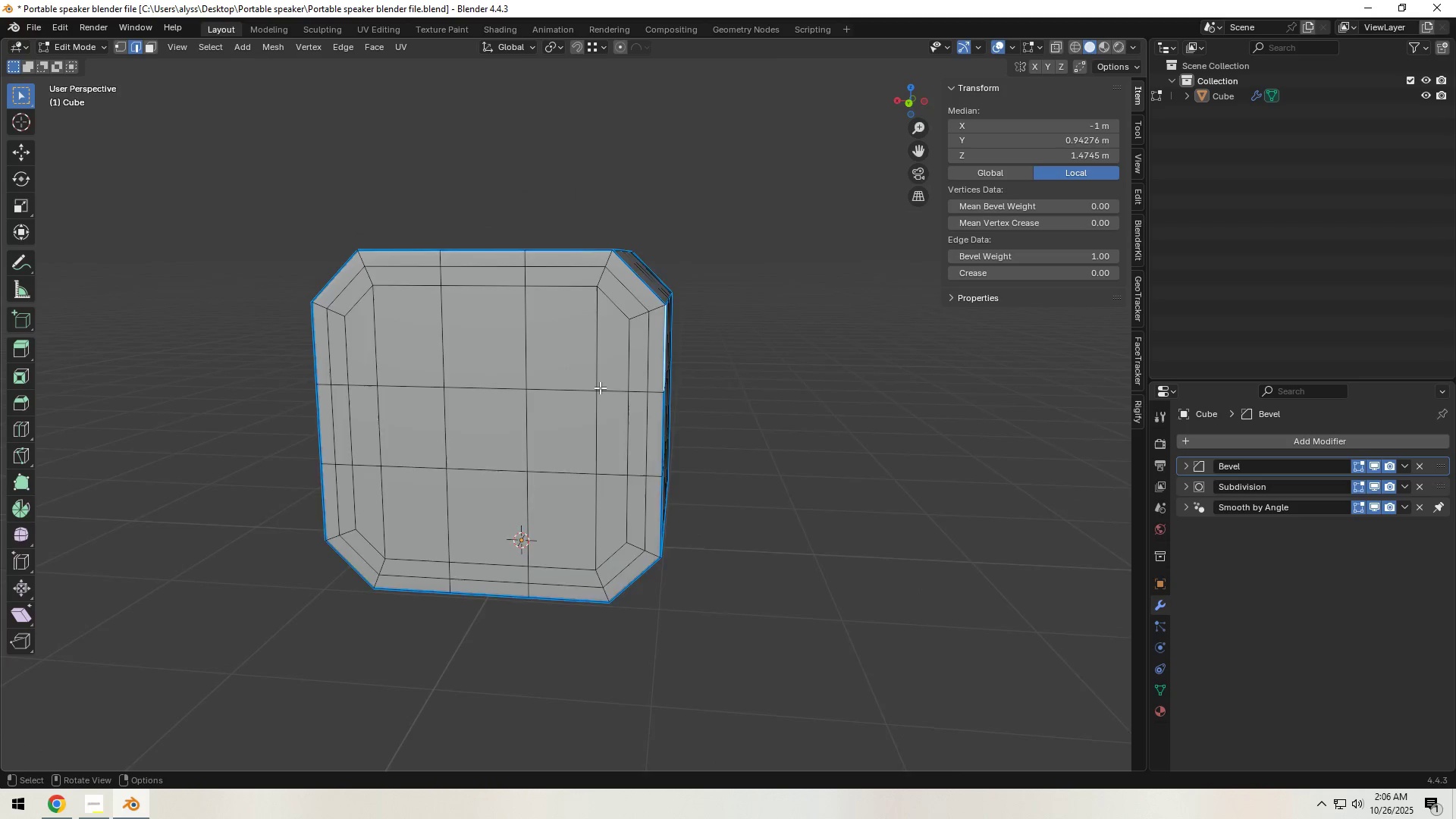 
scroll: coordinate [600, 388], scroll_direction: up, amount: 1.0
 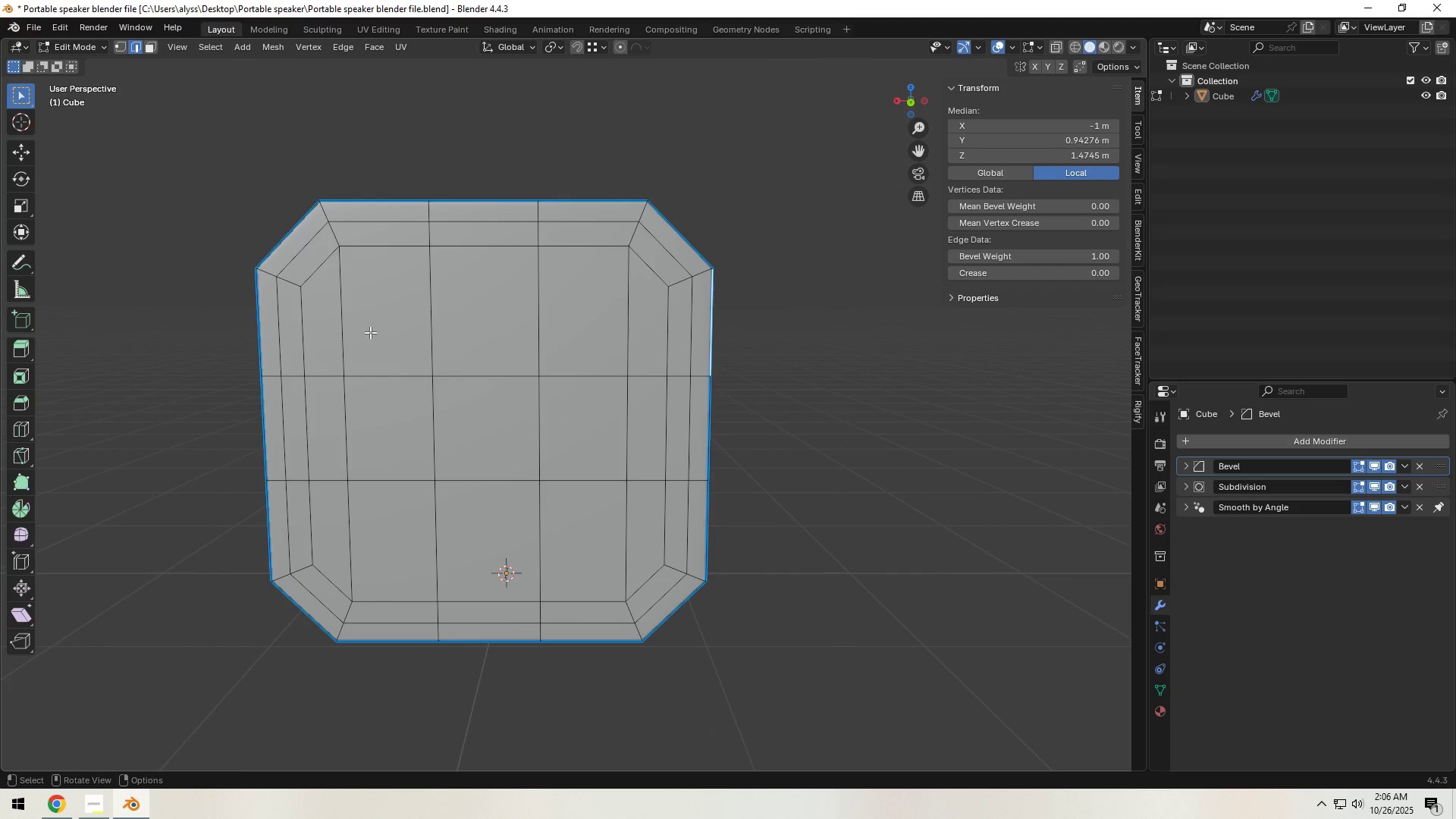 
hold_key(key=ShiftLeft, duration=0.42)
 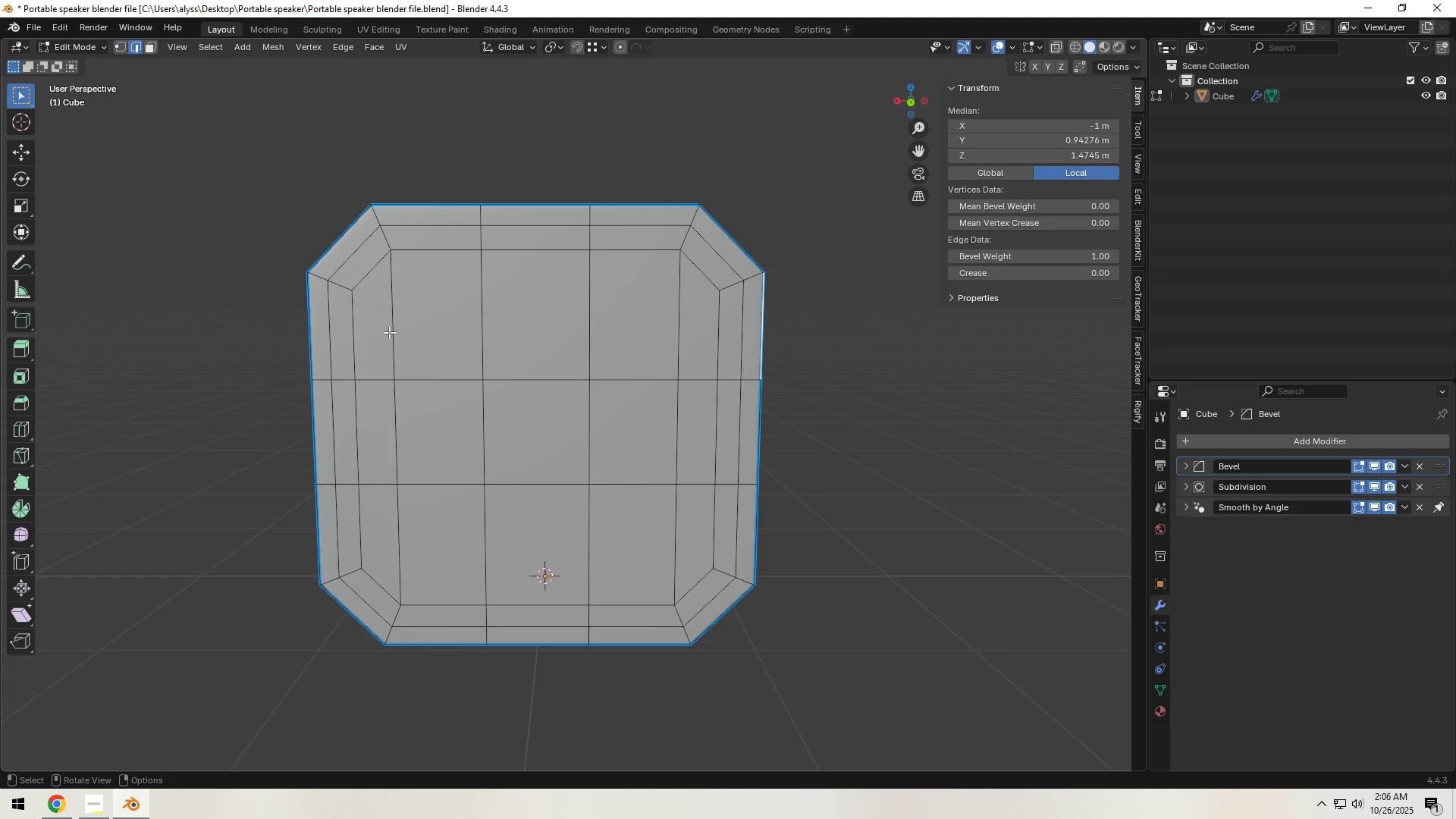 
left_click([389, 332])
 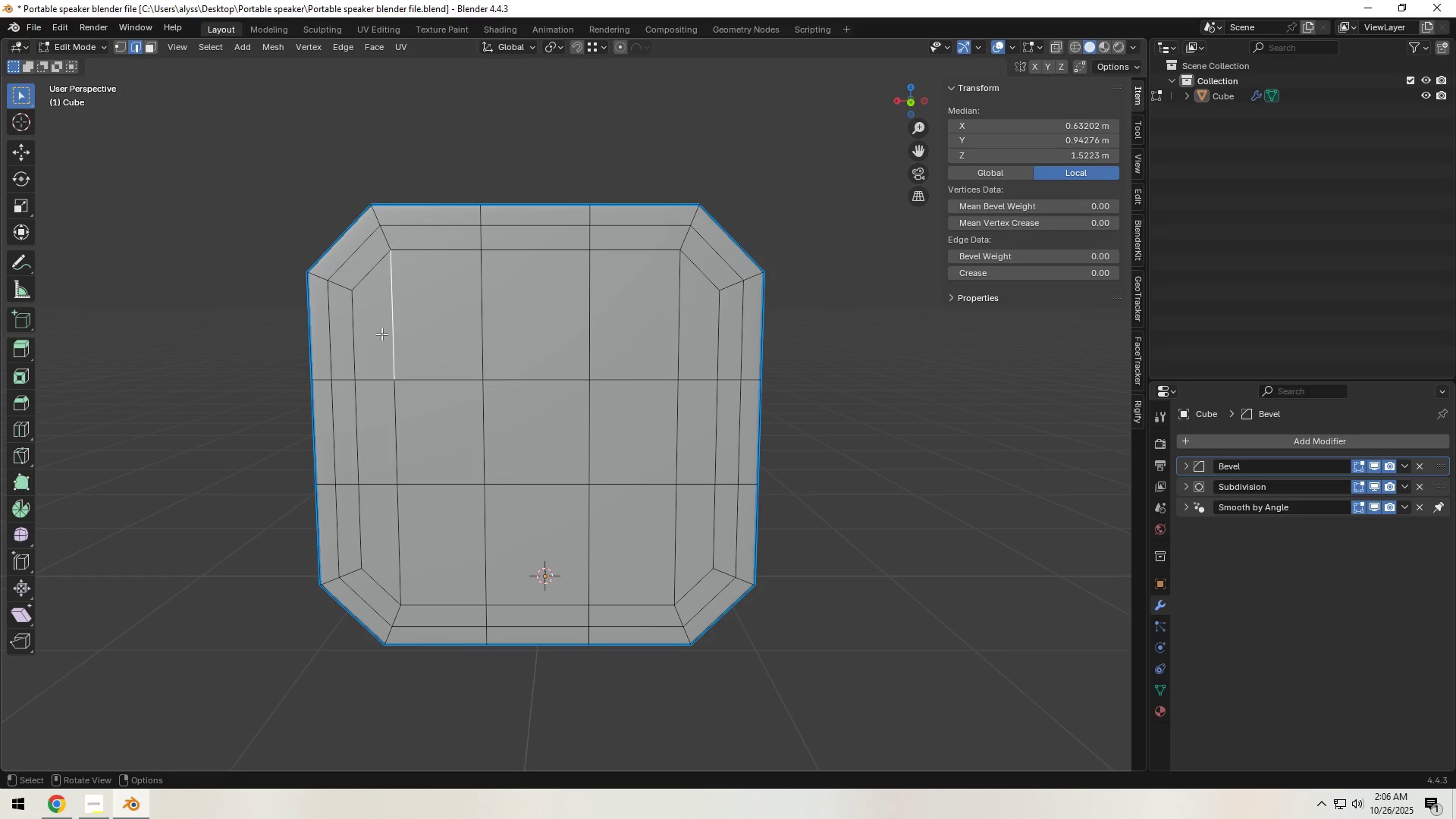 
key(2)
 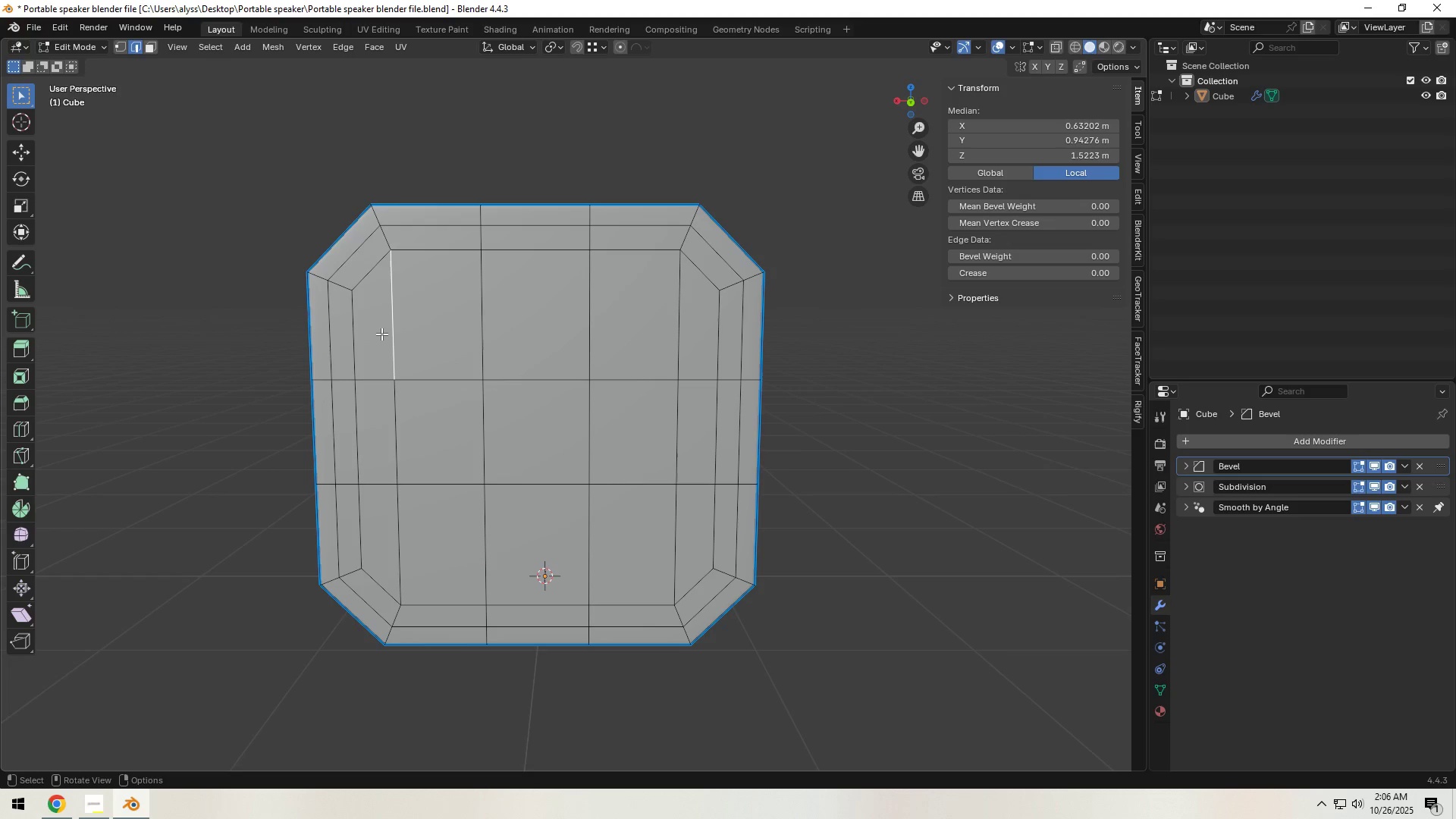 
left_click([381, 334])
 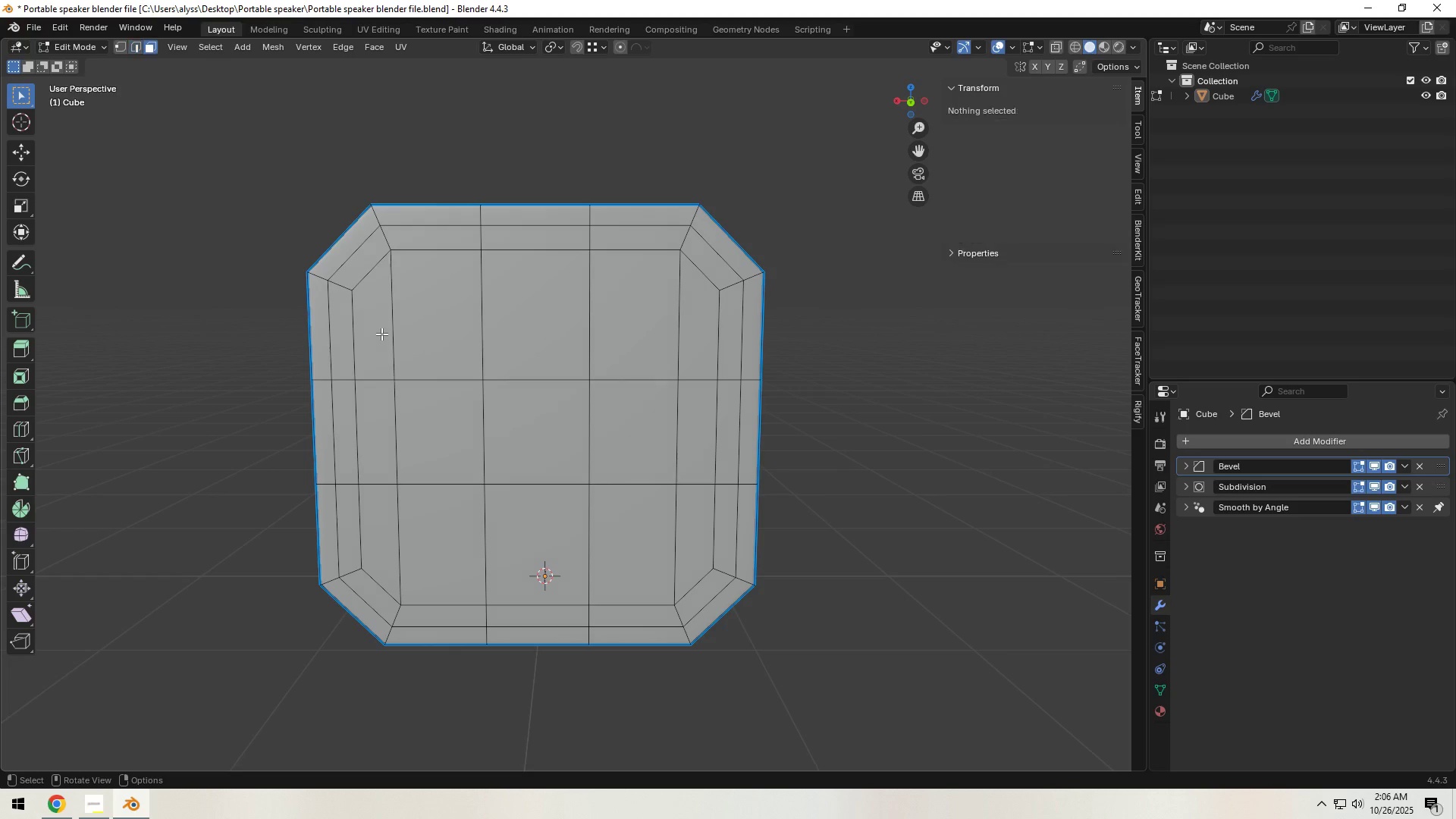 
key(3)
 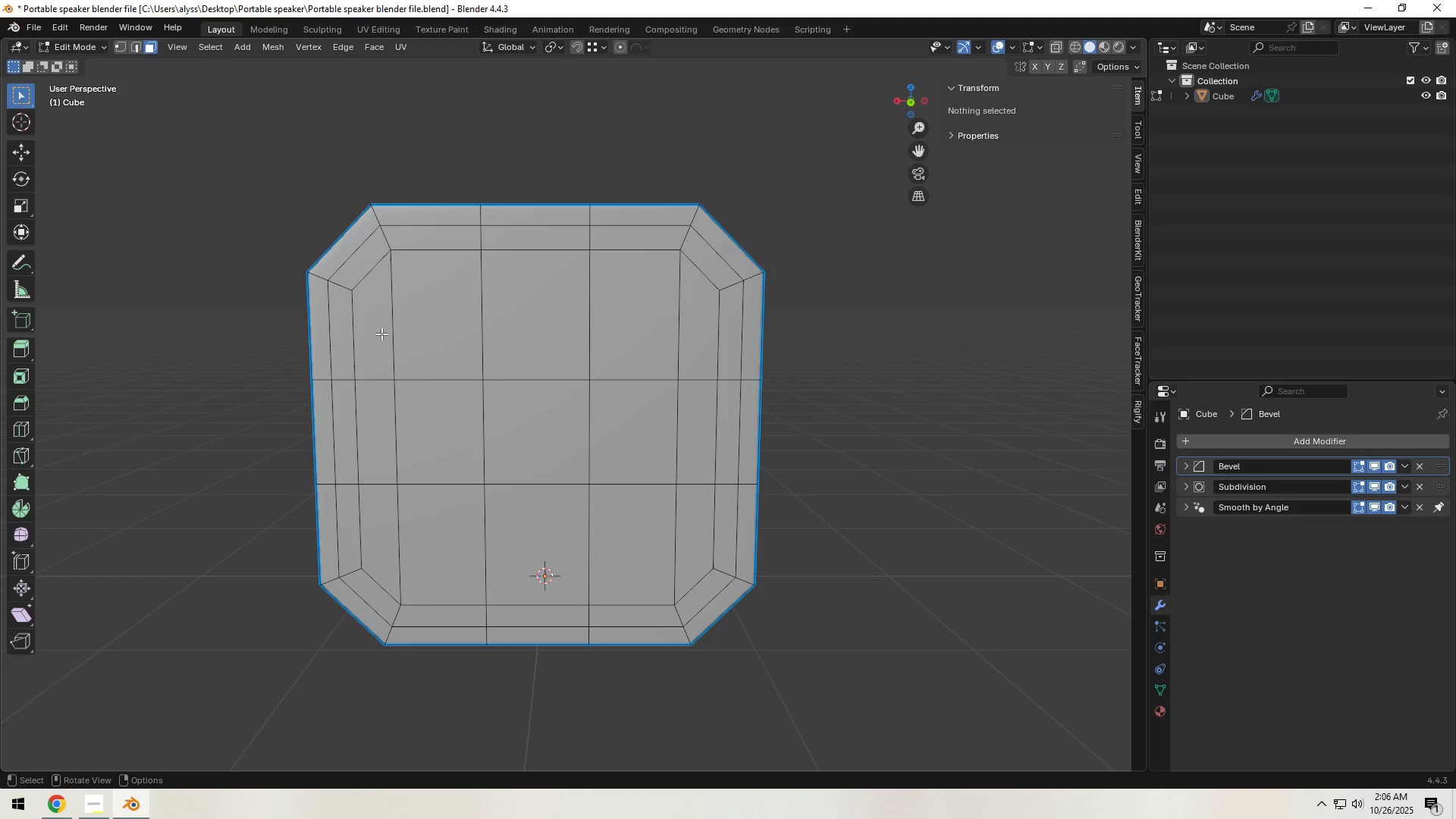 
left_click([381, 334])
 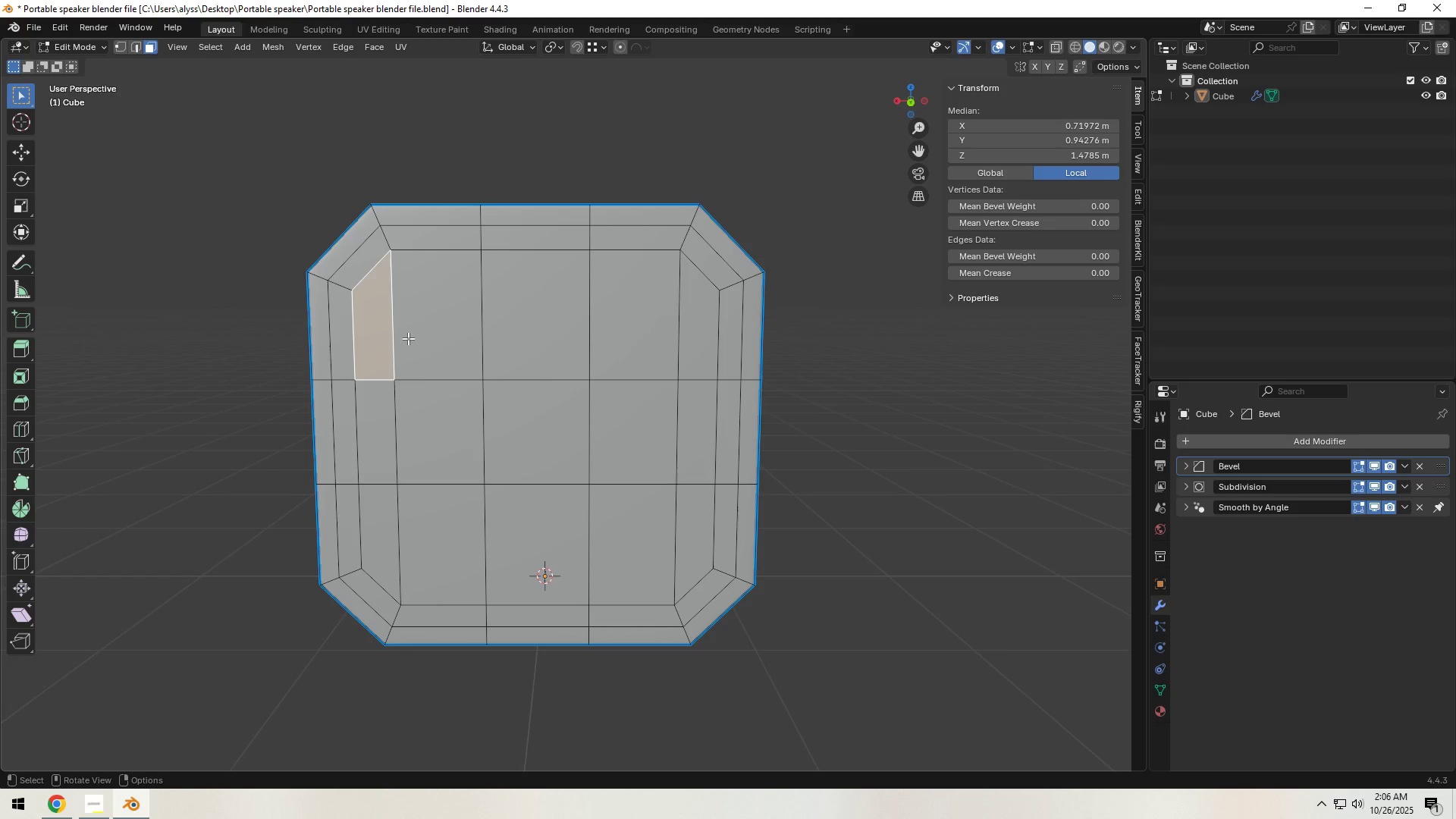 
hold_key(key=ShiftLeft, duration=1.53)
left_click([440, 327])
 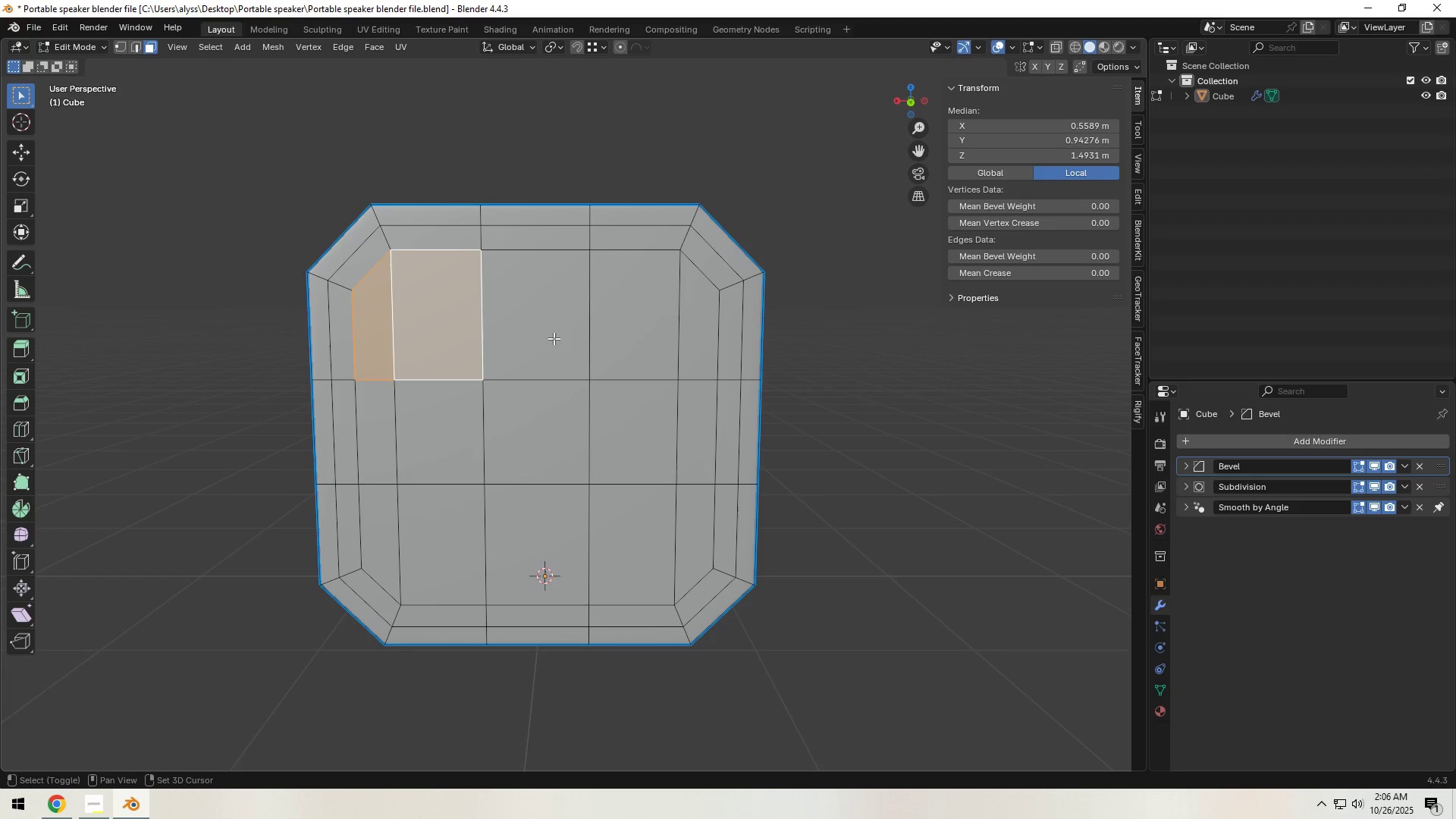 
hold_key(key=ShiftLeft, duration=1.53)
double_click([699, 328])
 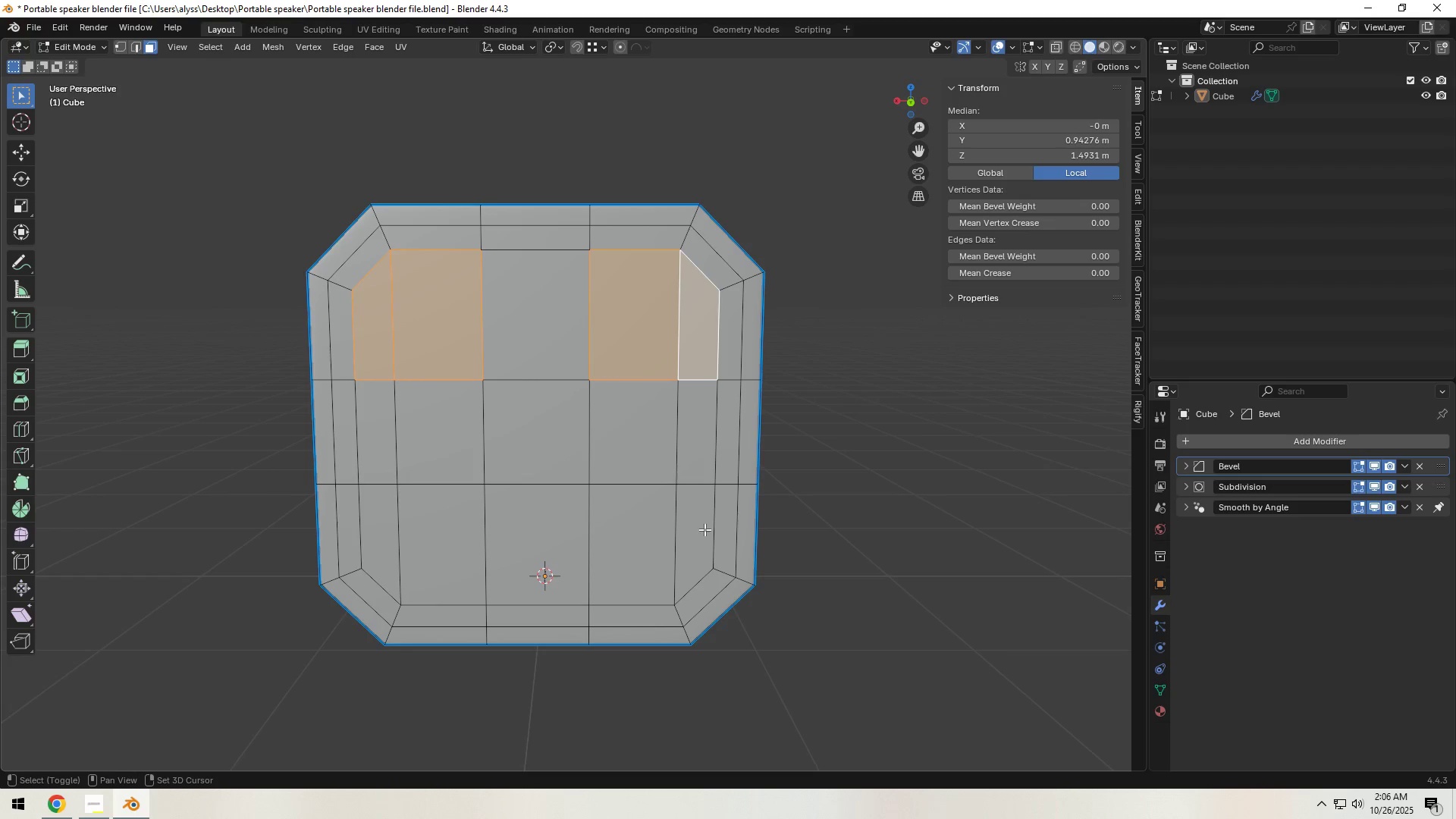 
left_click([696, 532])
 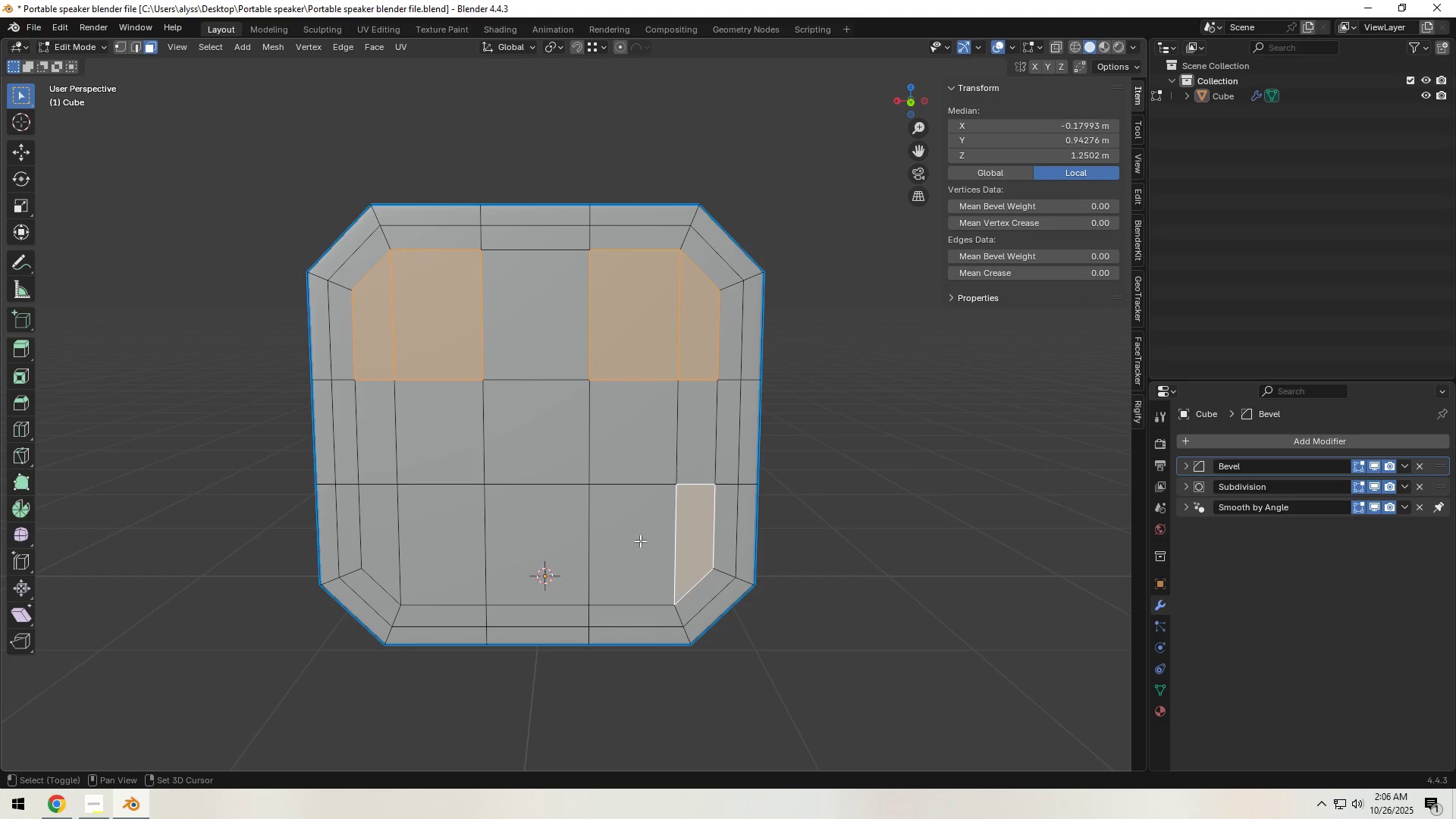 
double_click([628, 541])
 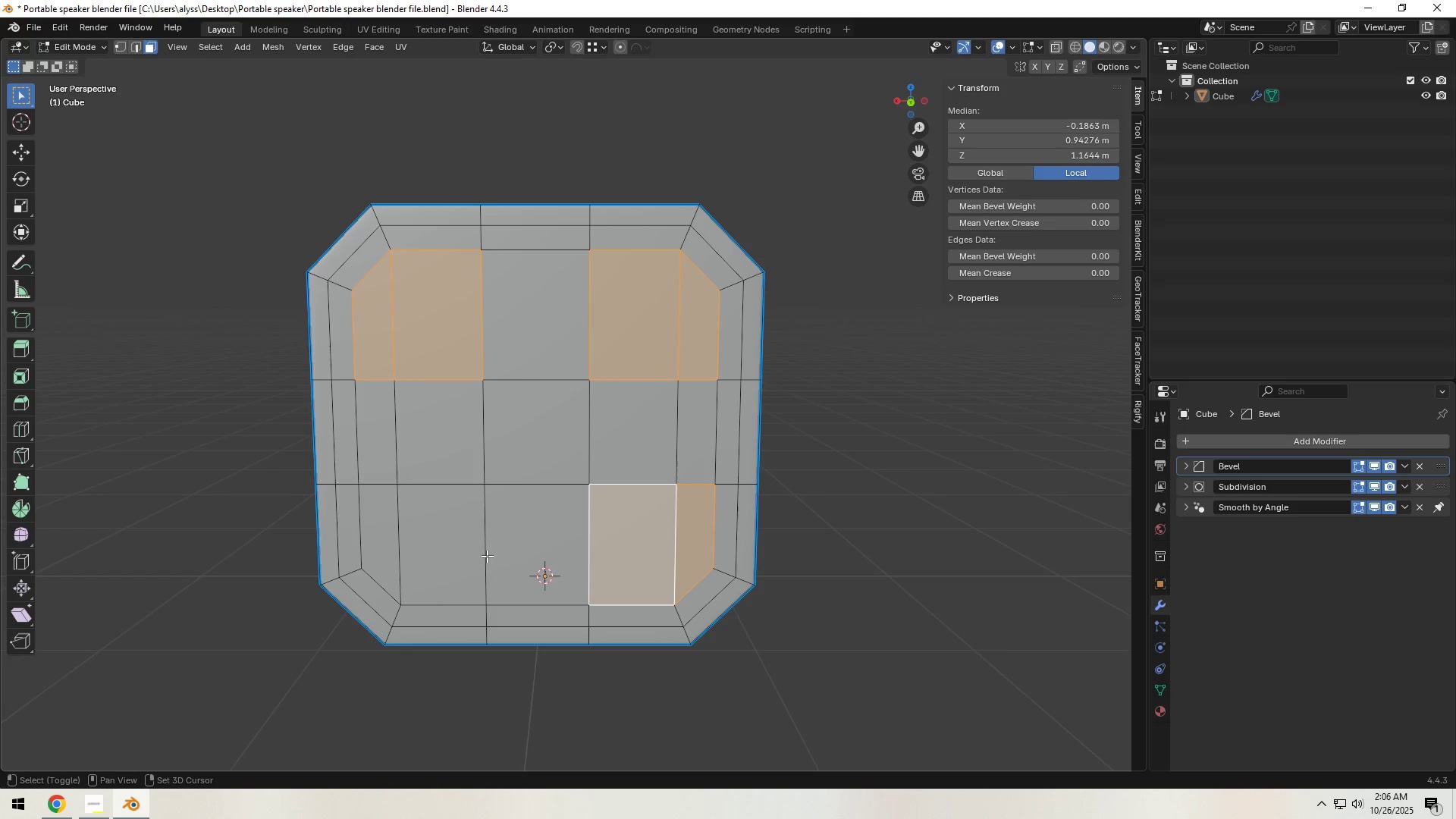 
hold_key(key=ShiftLeft, duration=0.92)
left_click([447, 554])
 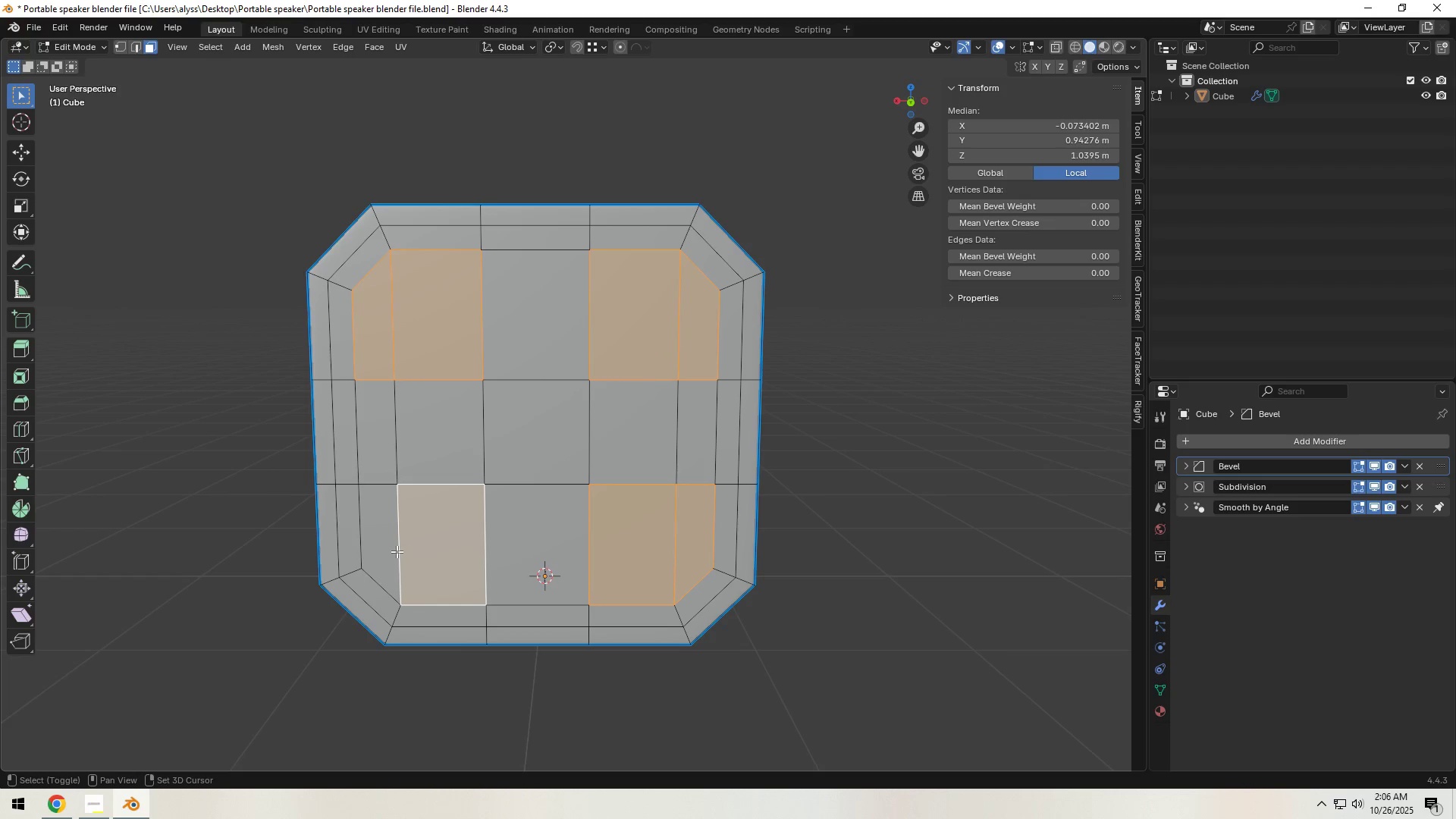 
double_click([397, 551])
 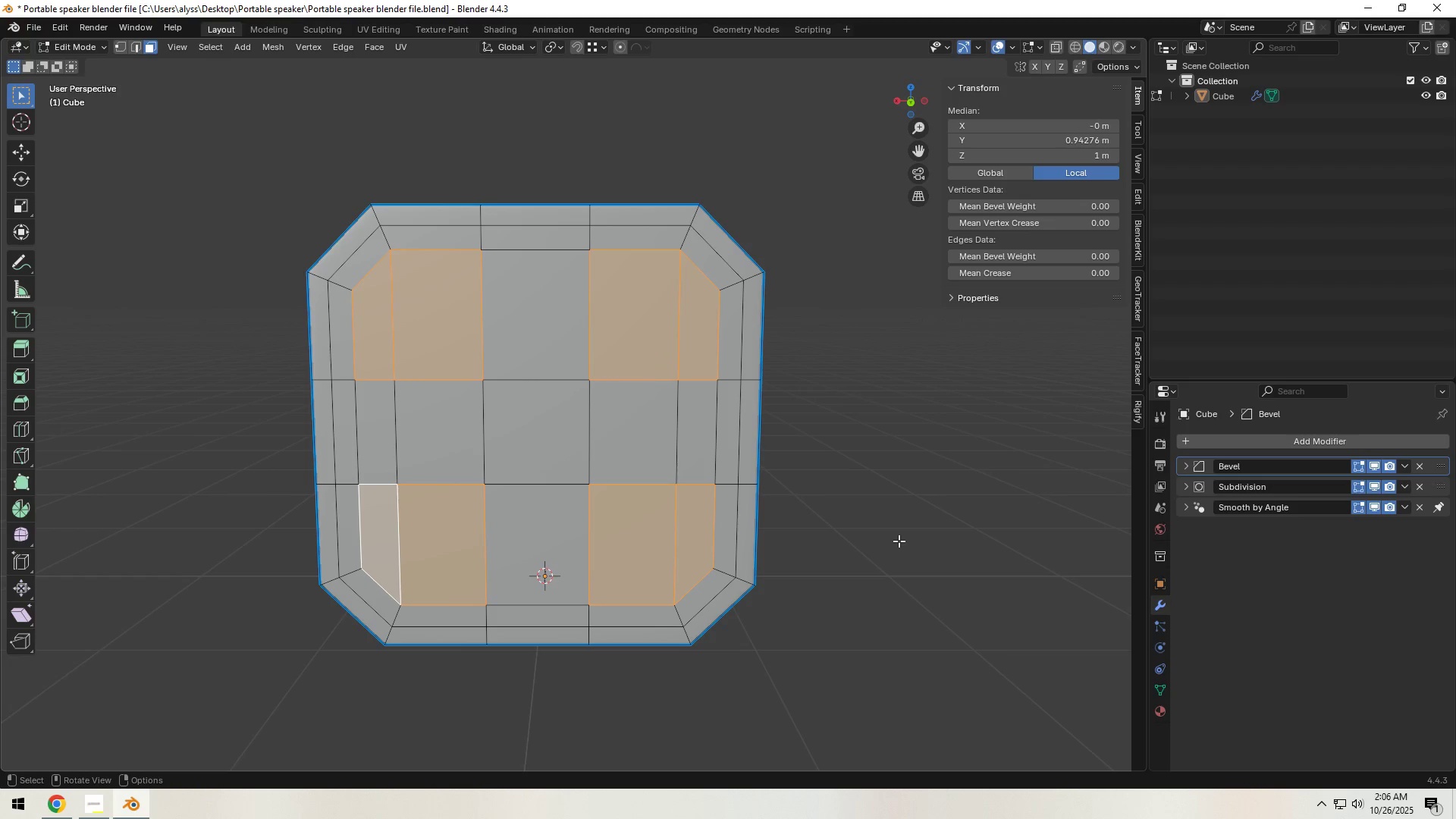 
key(I)
 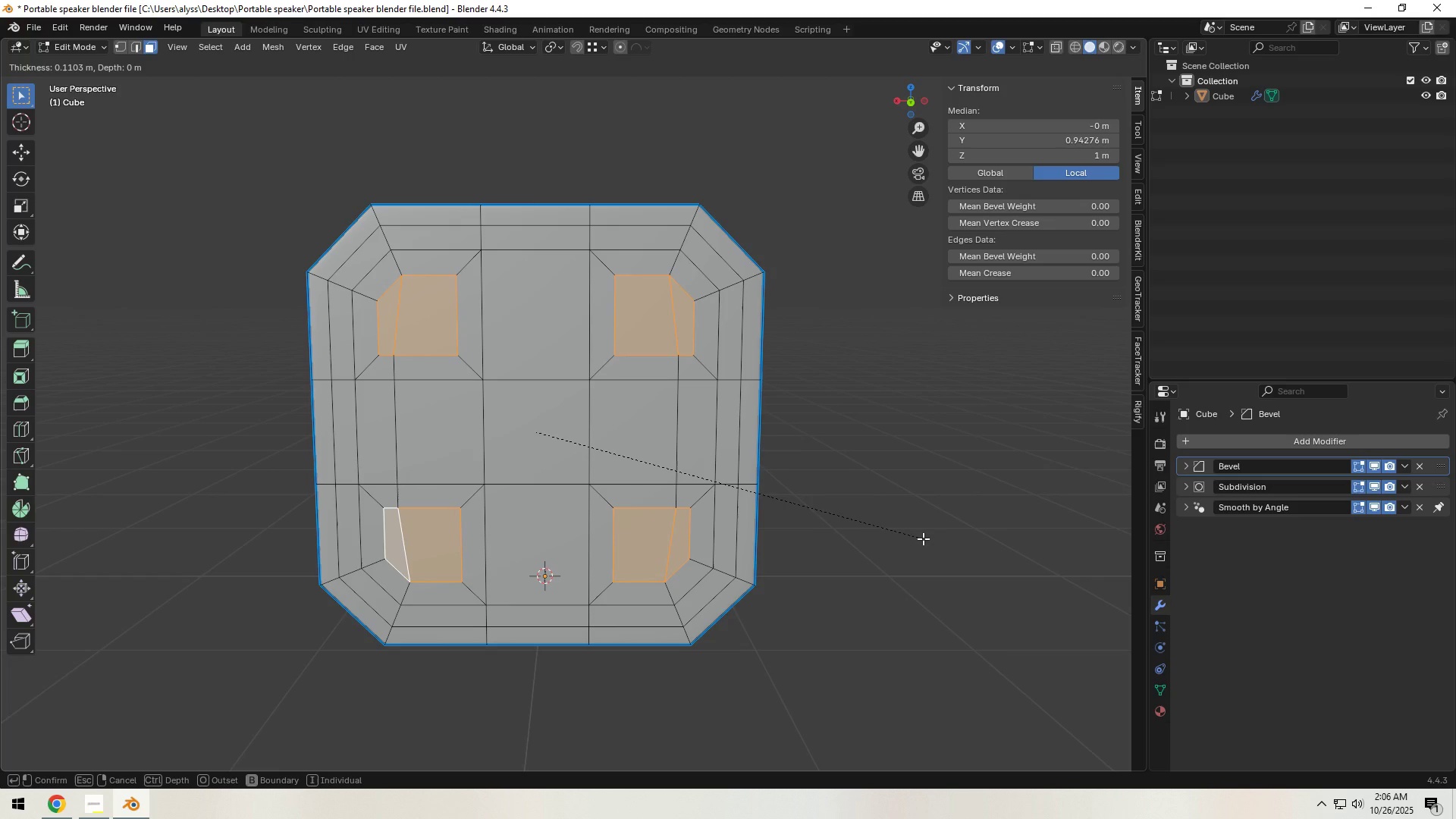 
wait(5.66)
 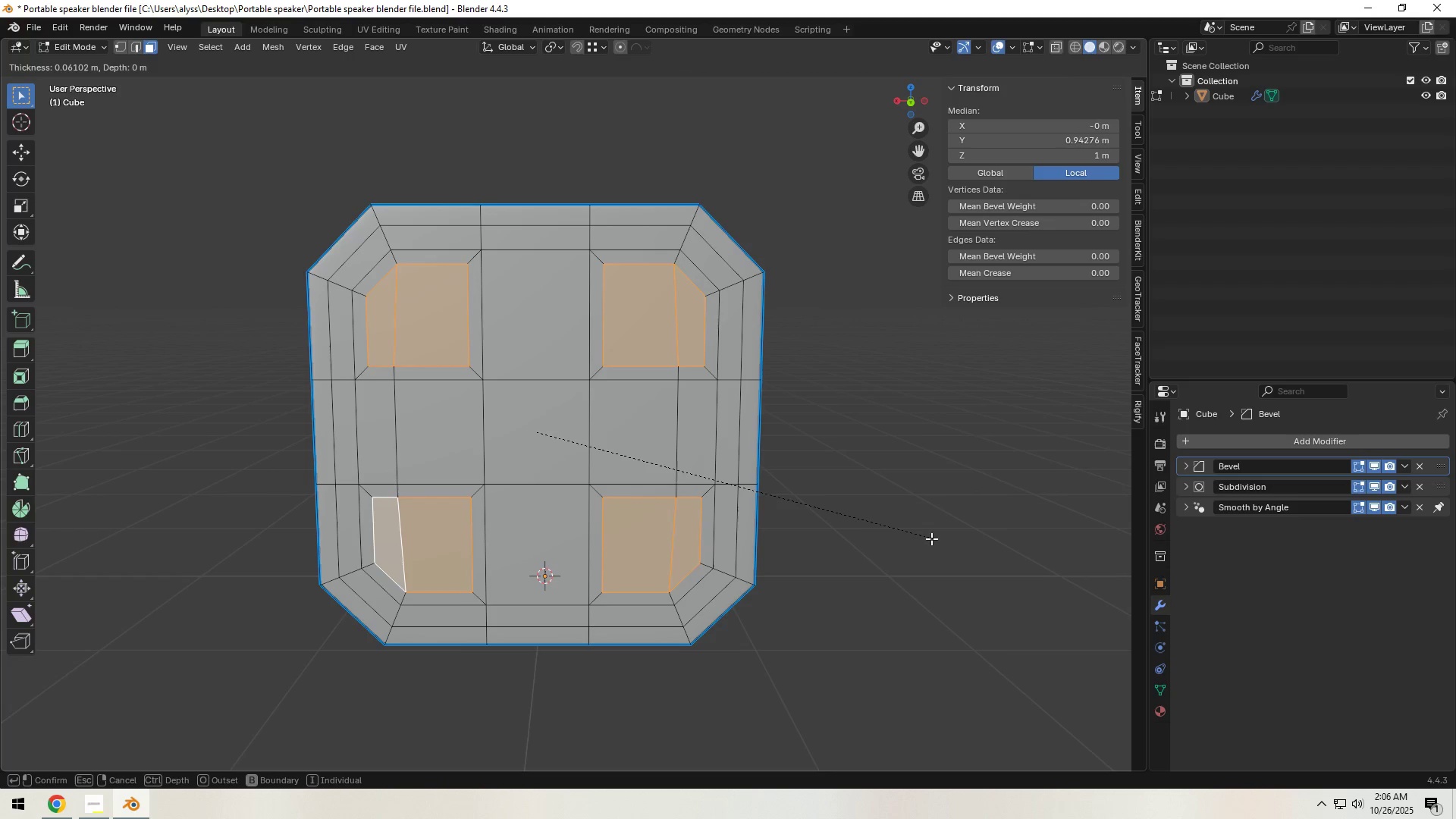 
left_click([923, 538])
 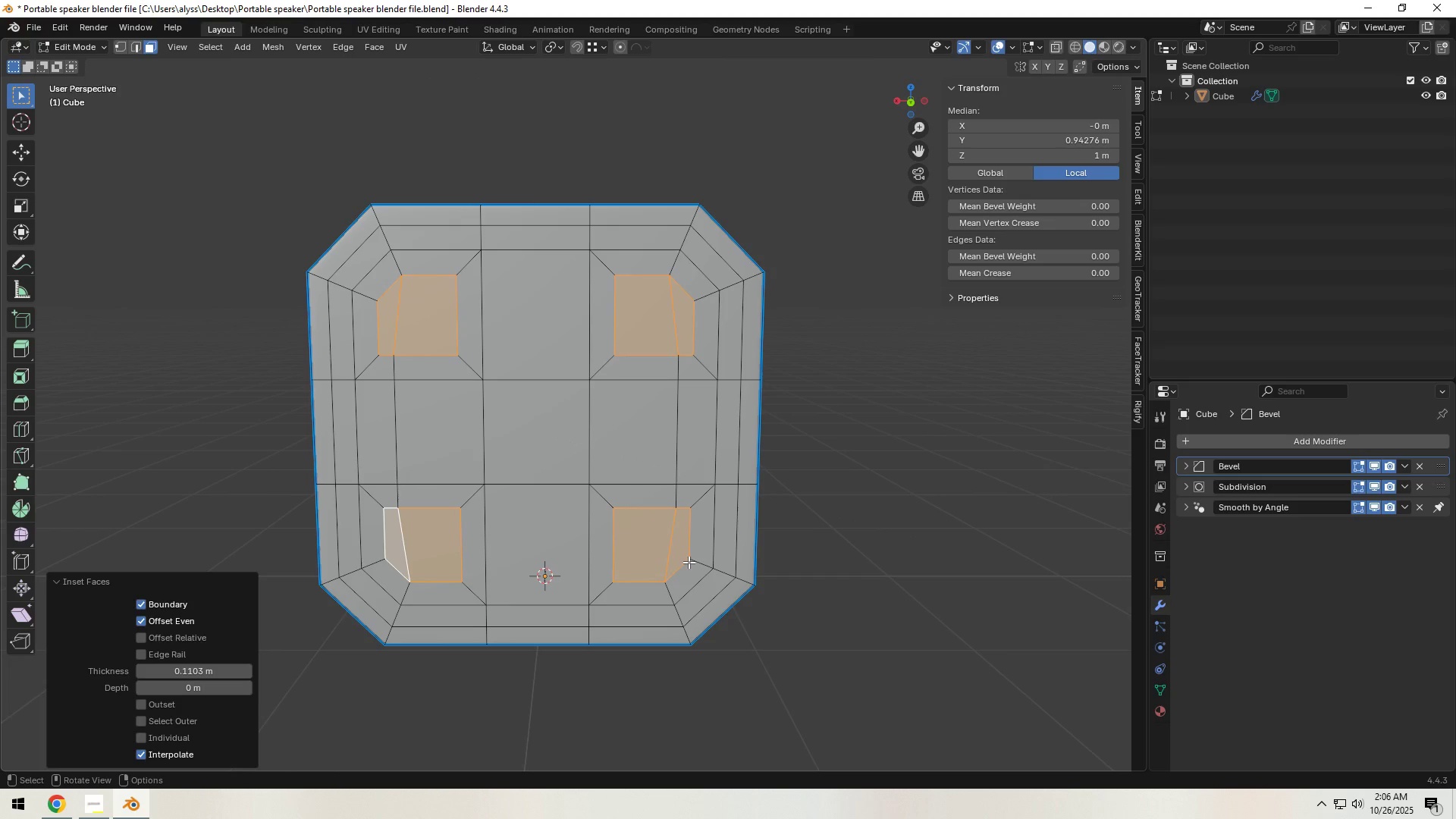 
key(1)
 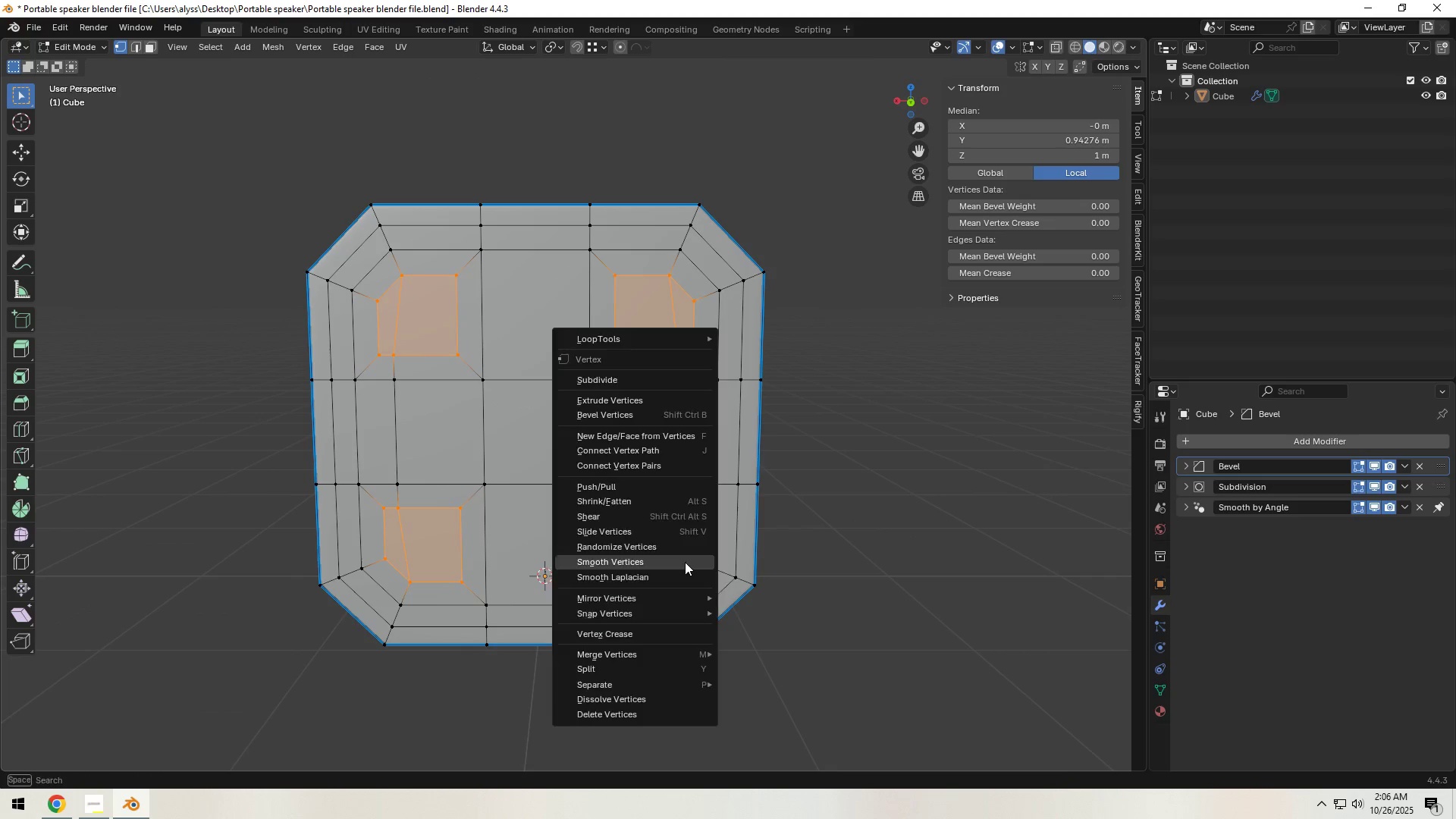 
right_click([685, 562])
 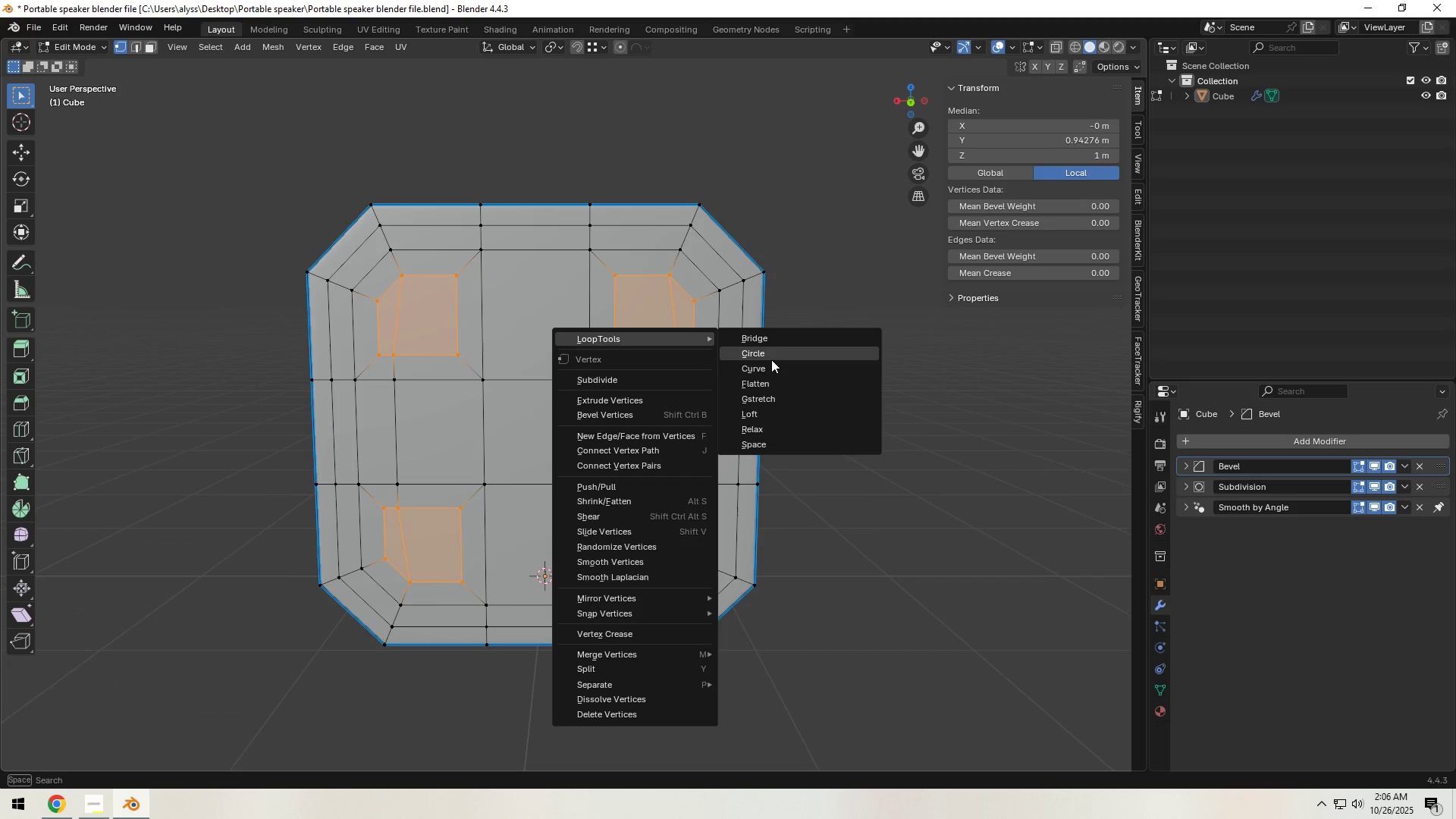 
left_click([773, 360])
 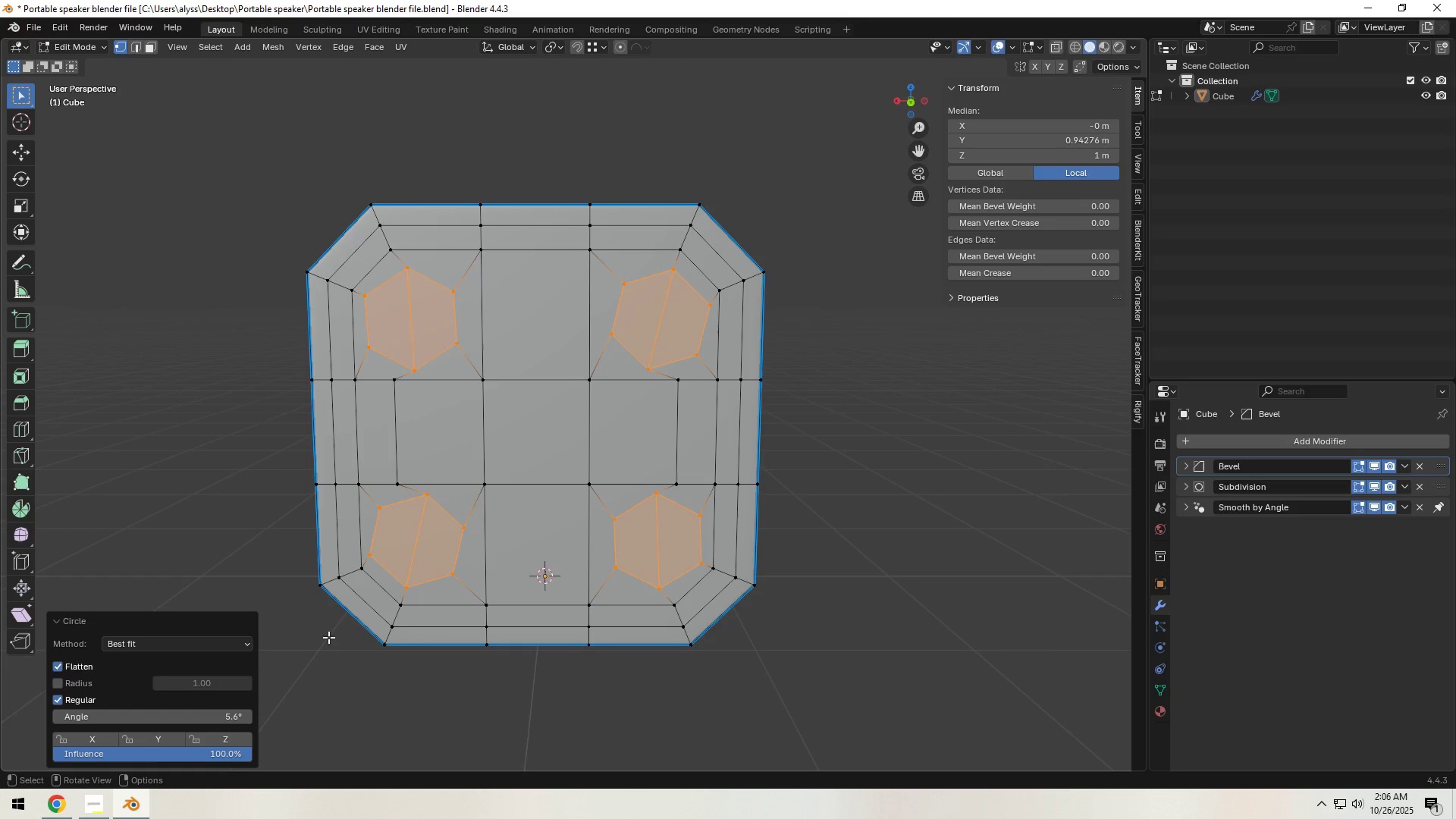 
left_click([223, 720])
 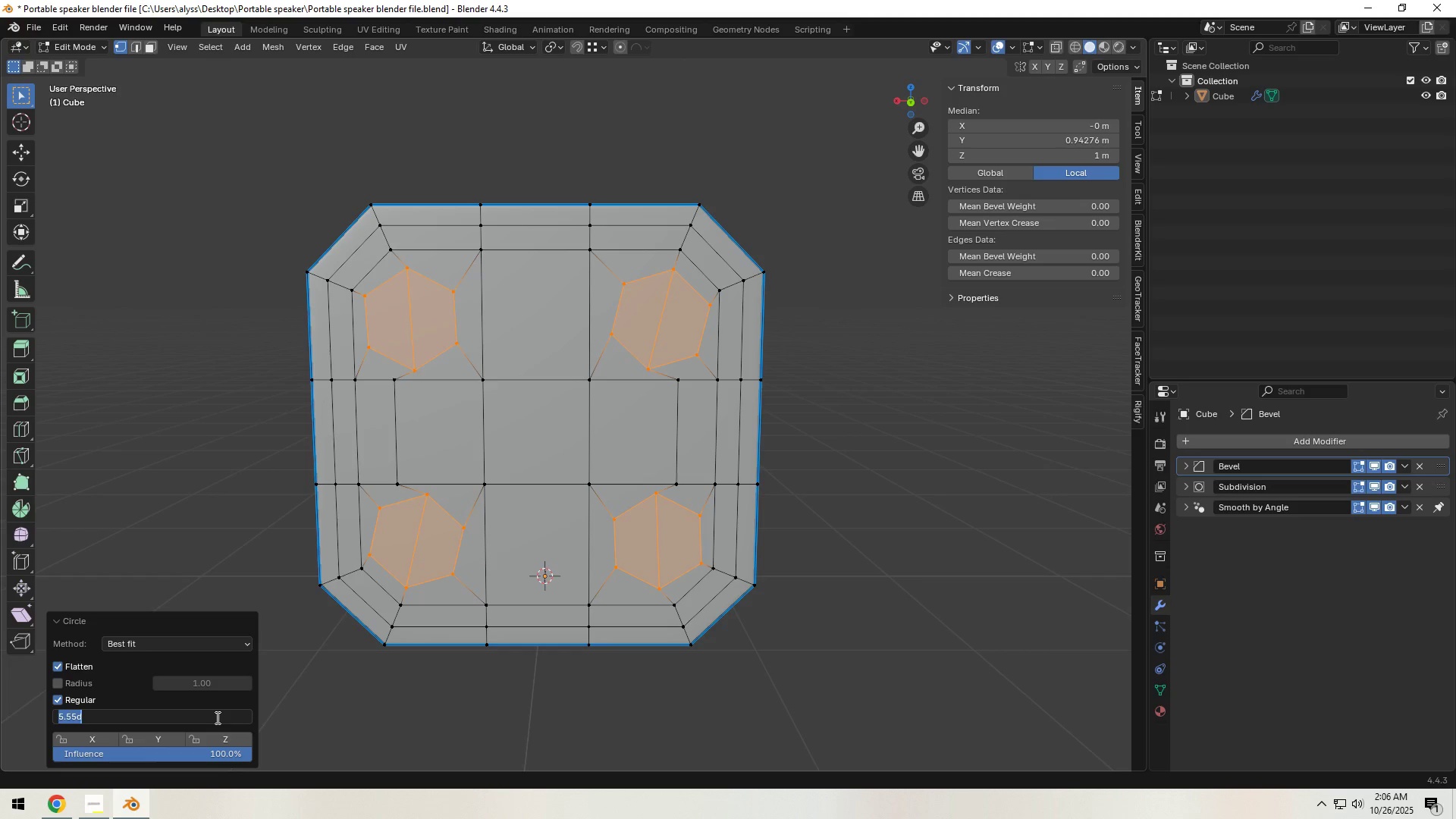 
key(Numpad0)
 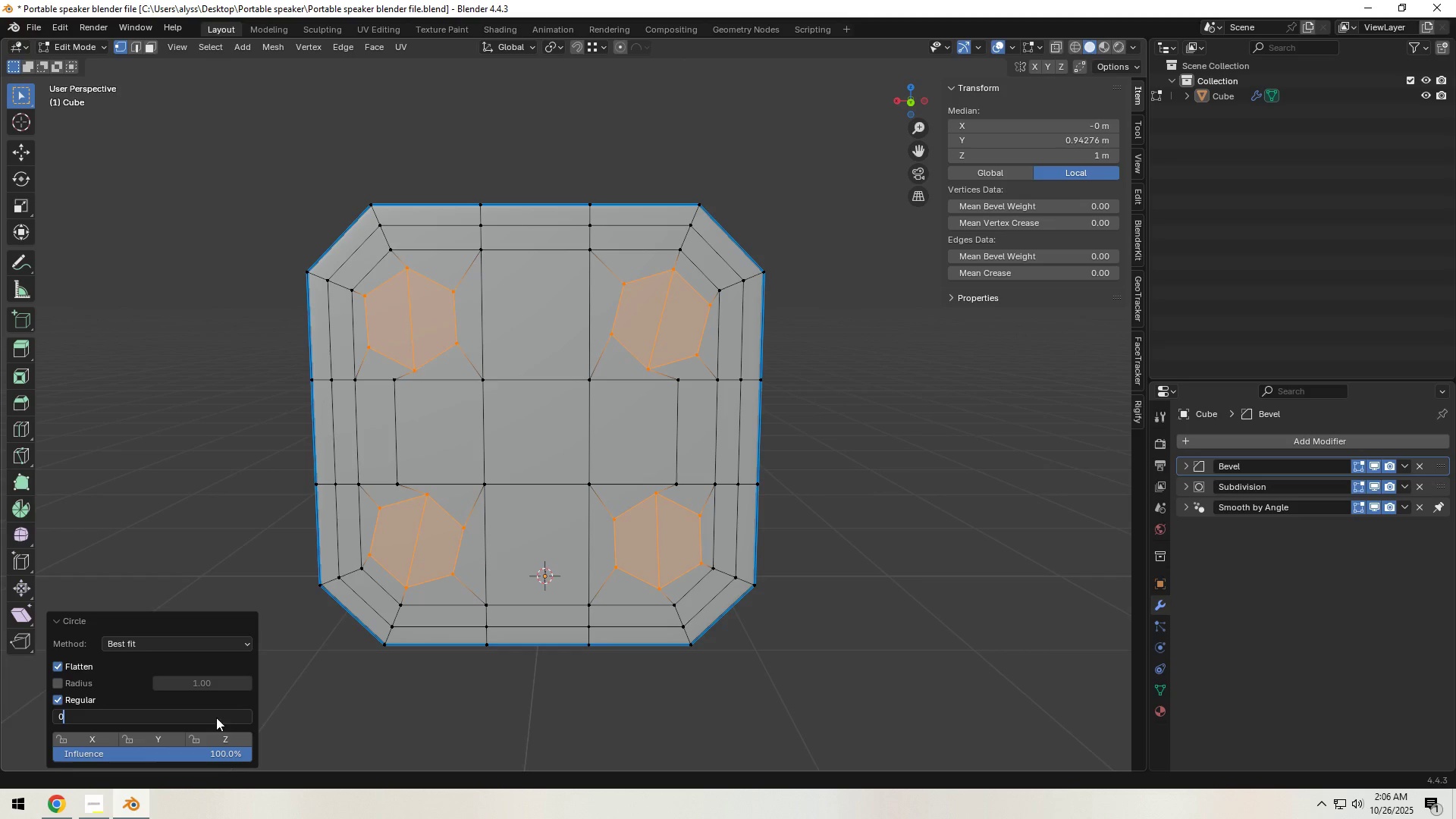 
key(NumpadEnter)
 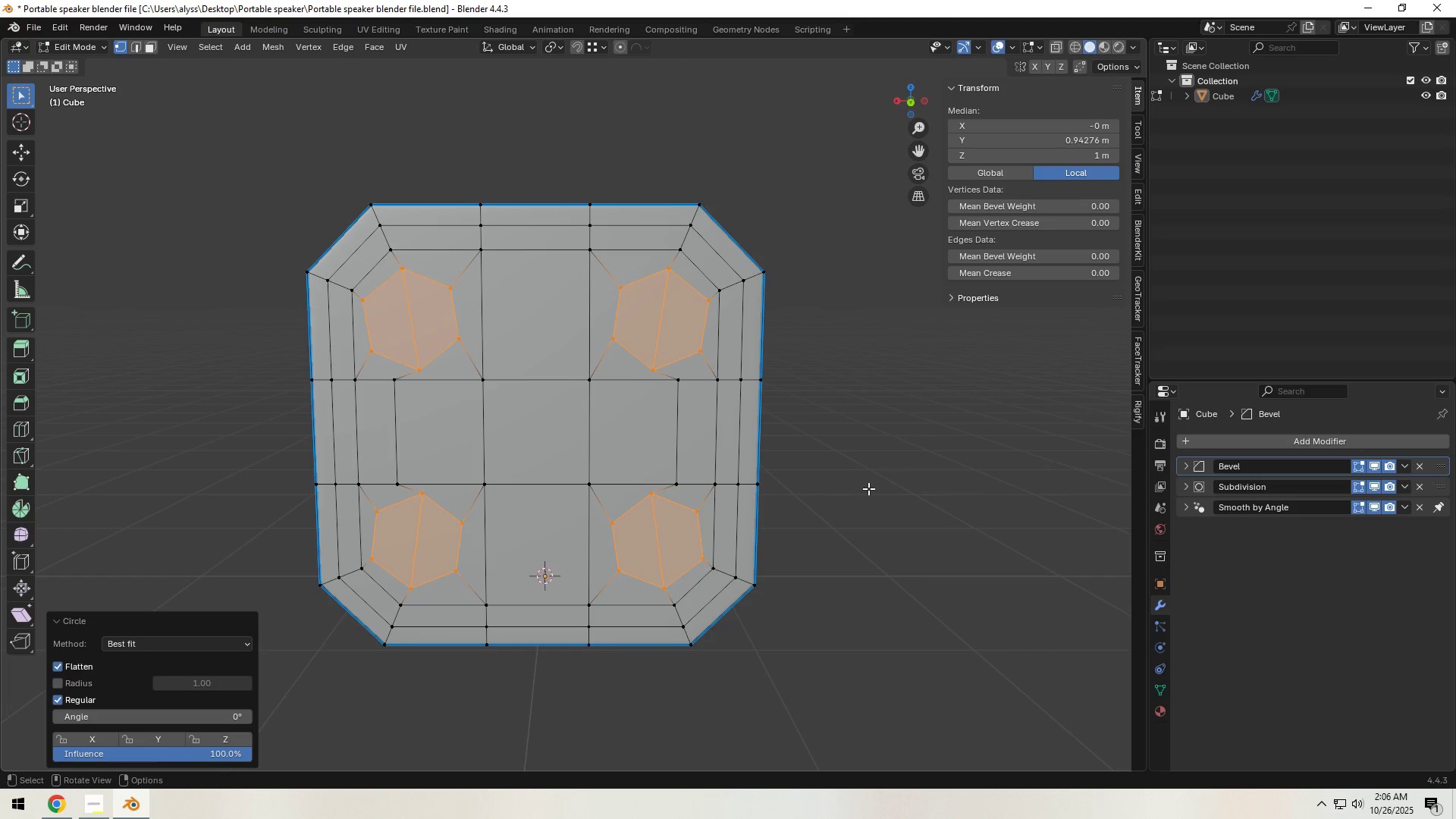 
left_click([869, 488])
 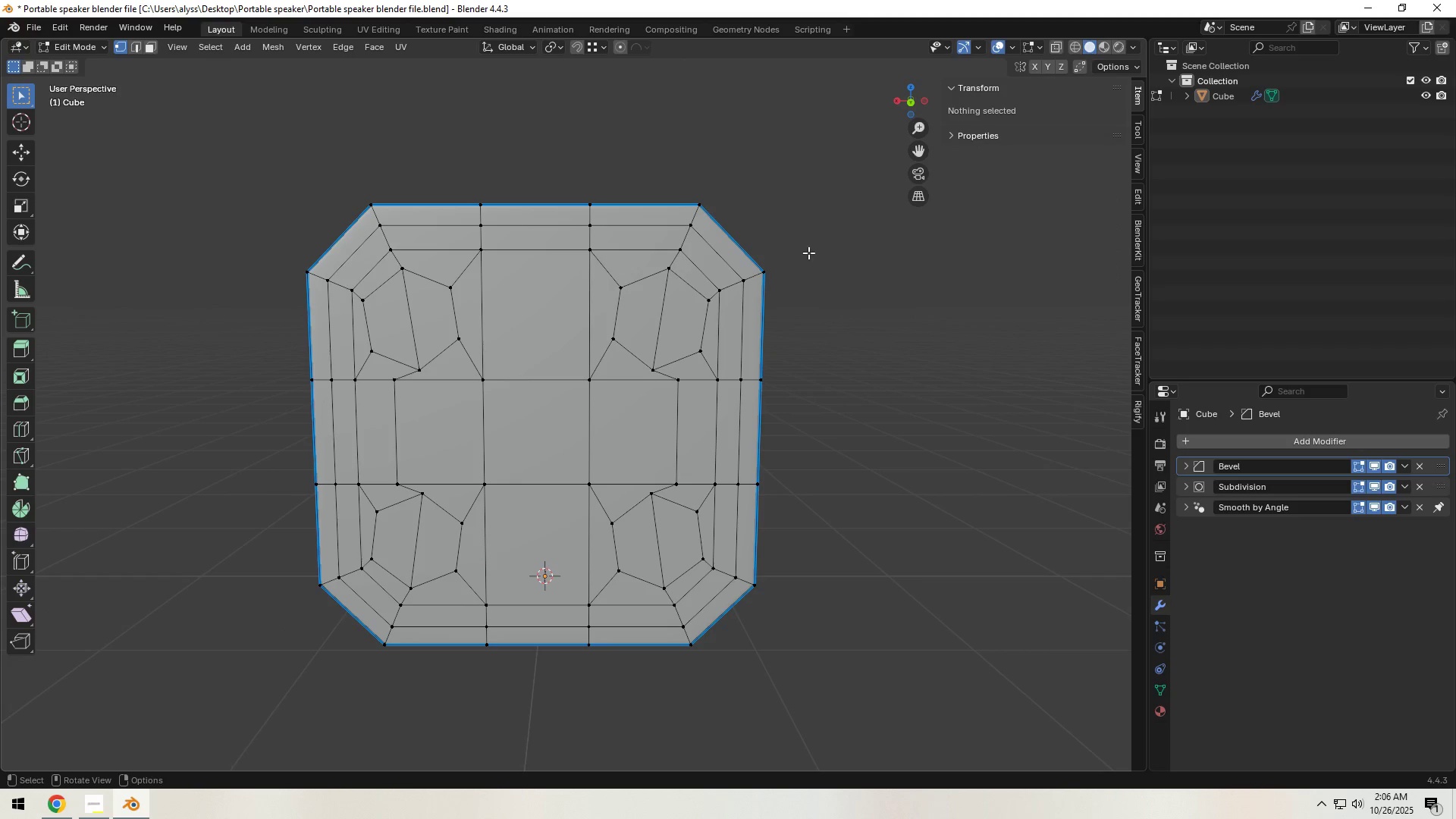 
hold_key(key=Backquote, duration=1.06)
 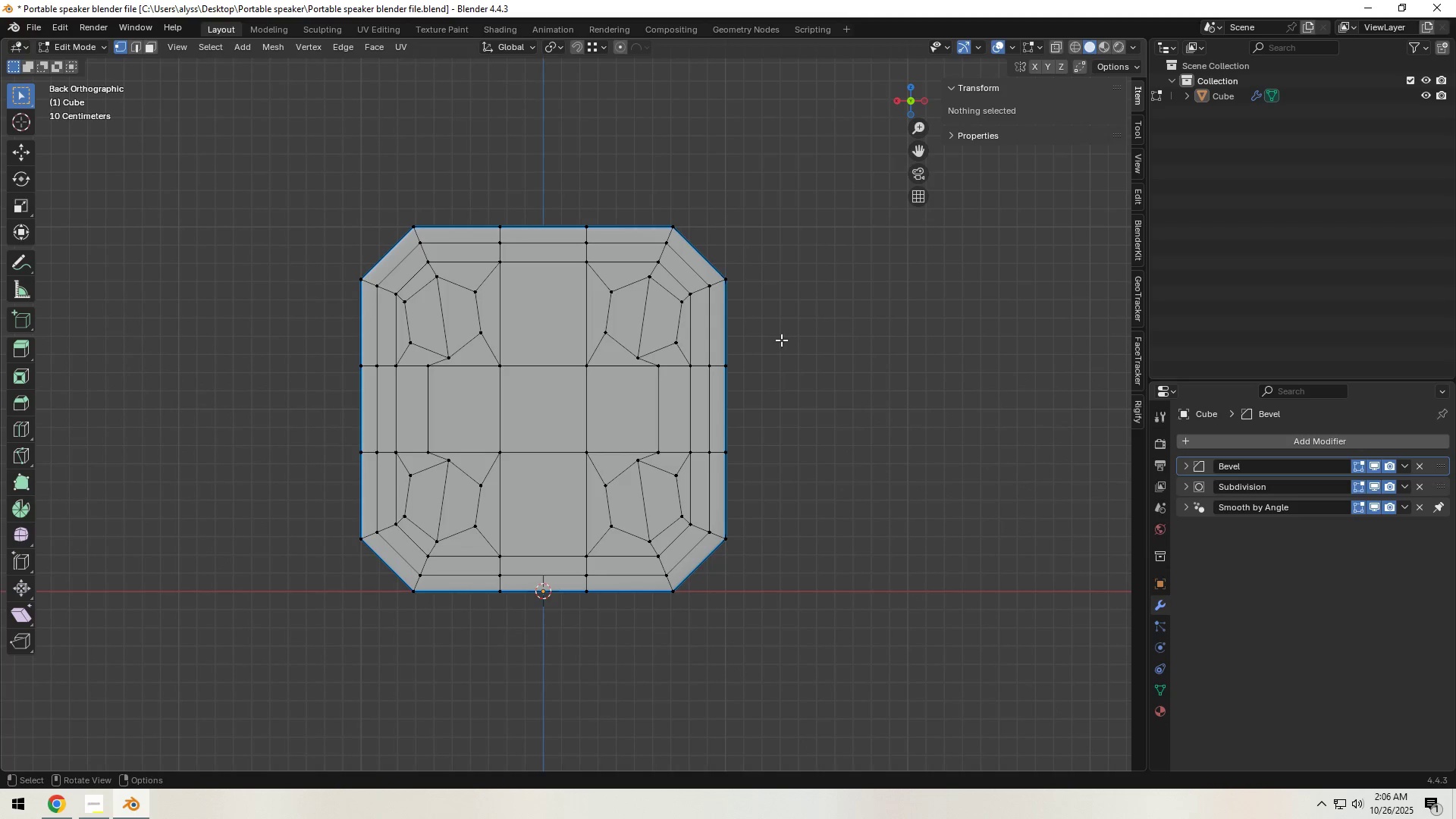 
scroll: coordinate [722, 364], scroll_direction: up, amount: 2.0
 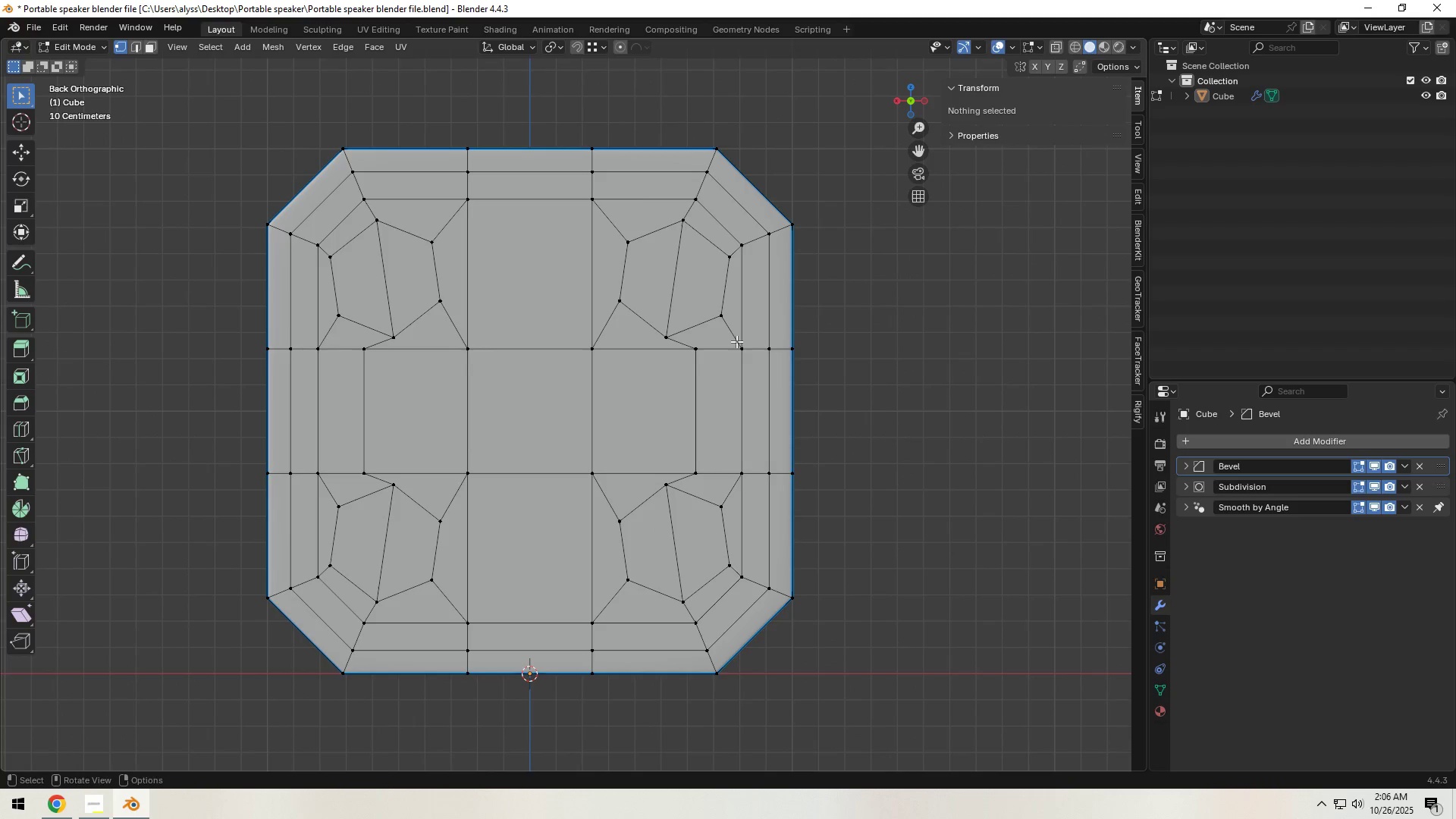 
key(Shift+ShiftLeft)
 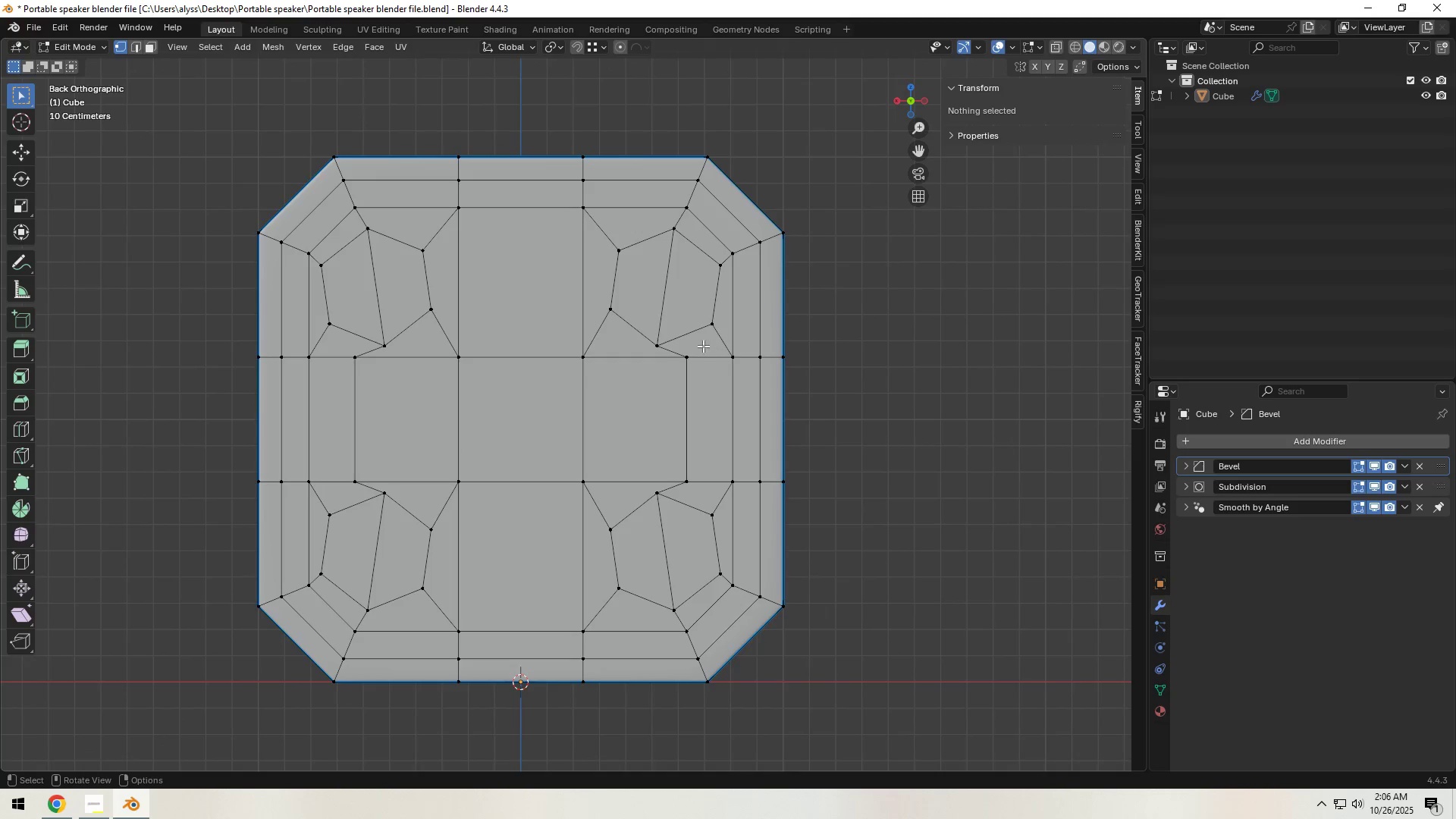 
hold_key(key=AltLeft, duration=1.92)
left_click([685, 334])
 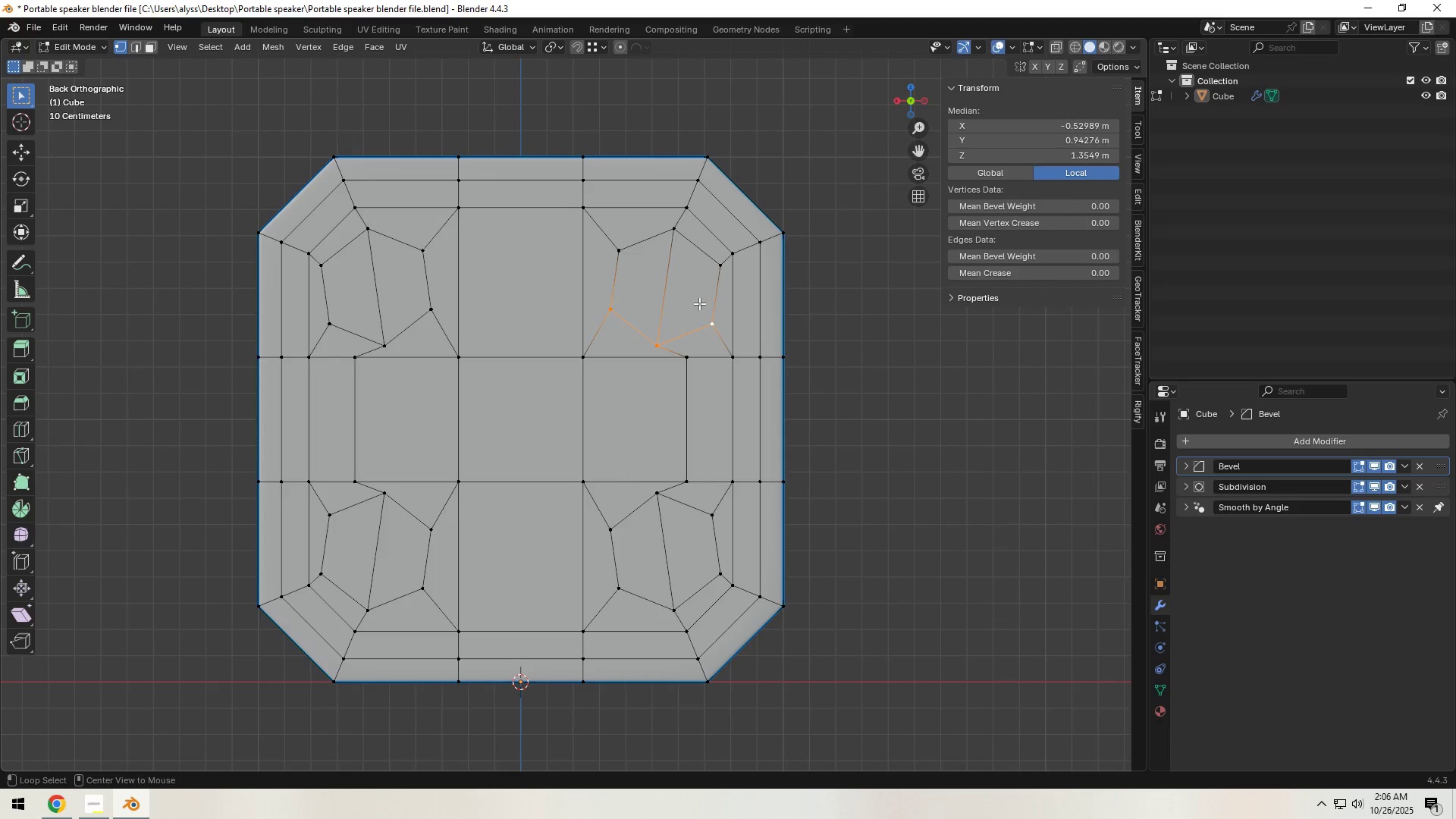 
hold_key(key=ShiftLeft, duration=0.91)
 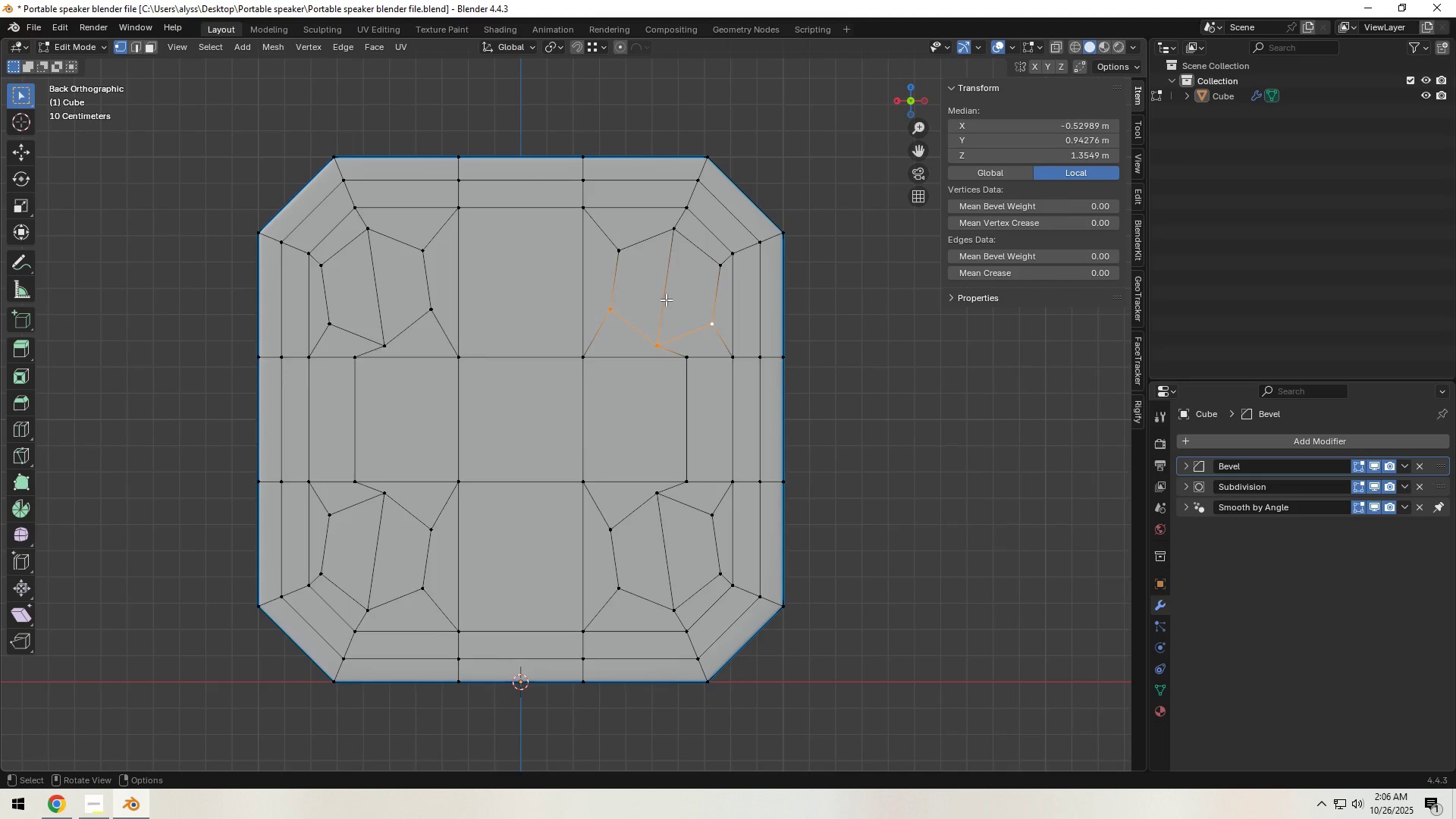 
key(2)
 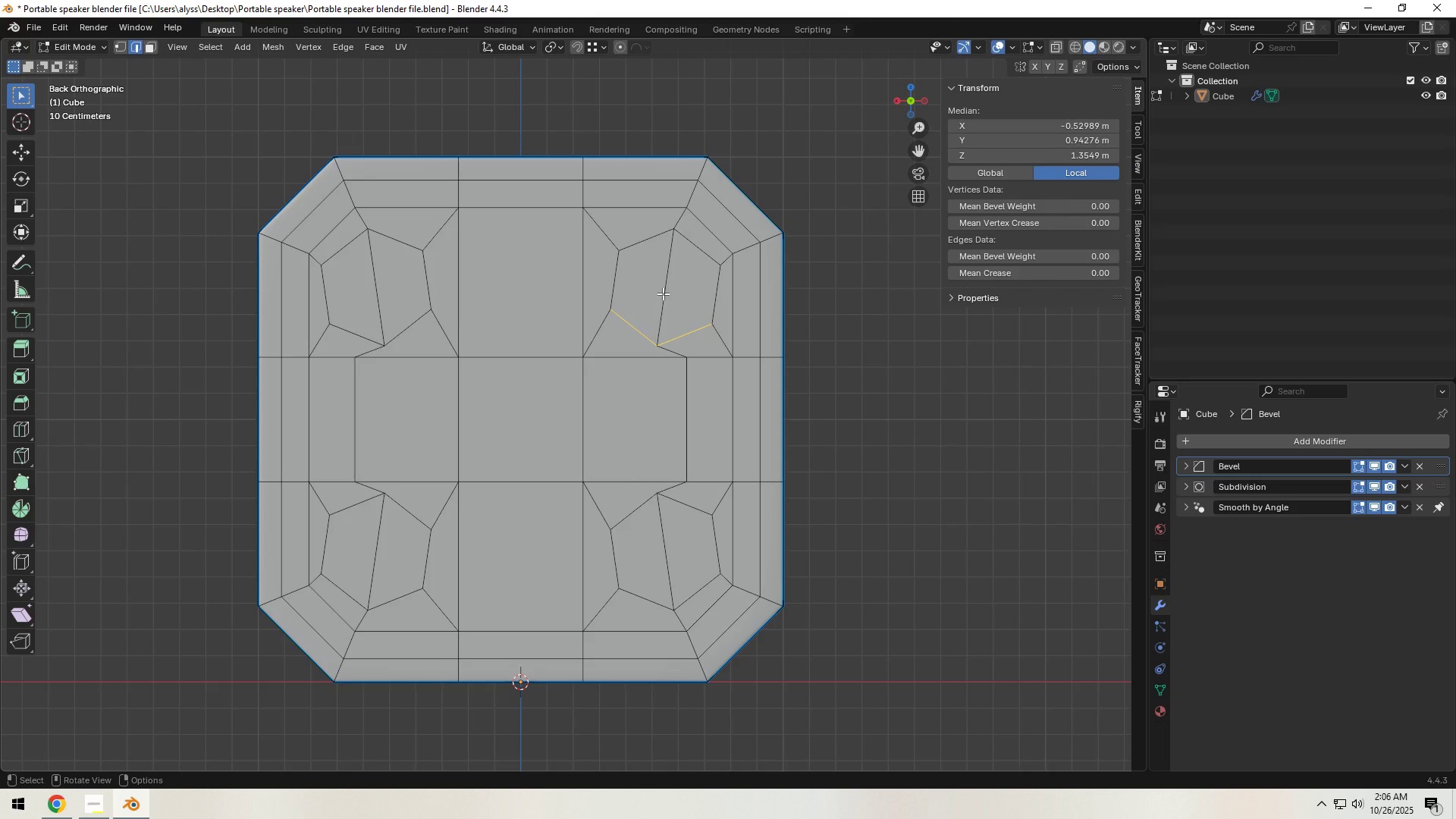 
left_click([663, 293])
 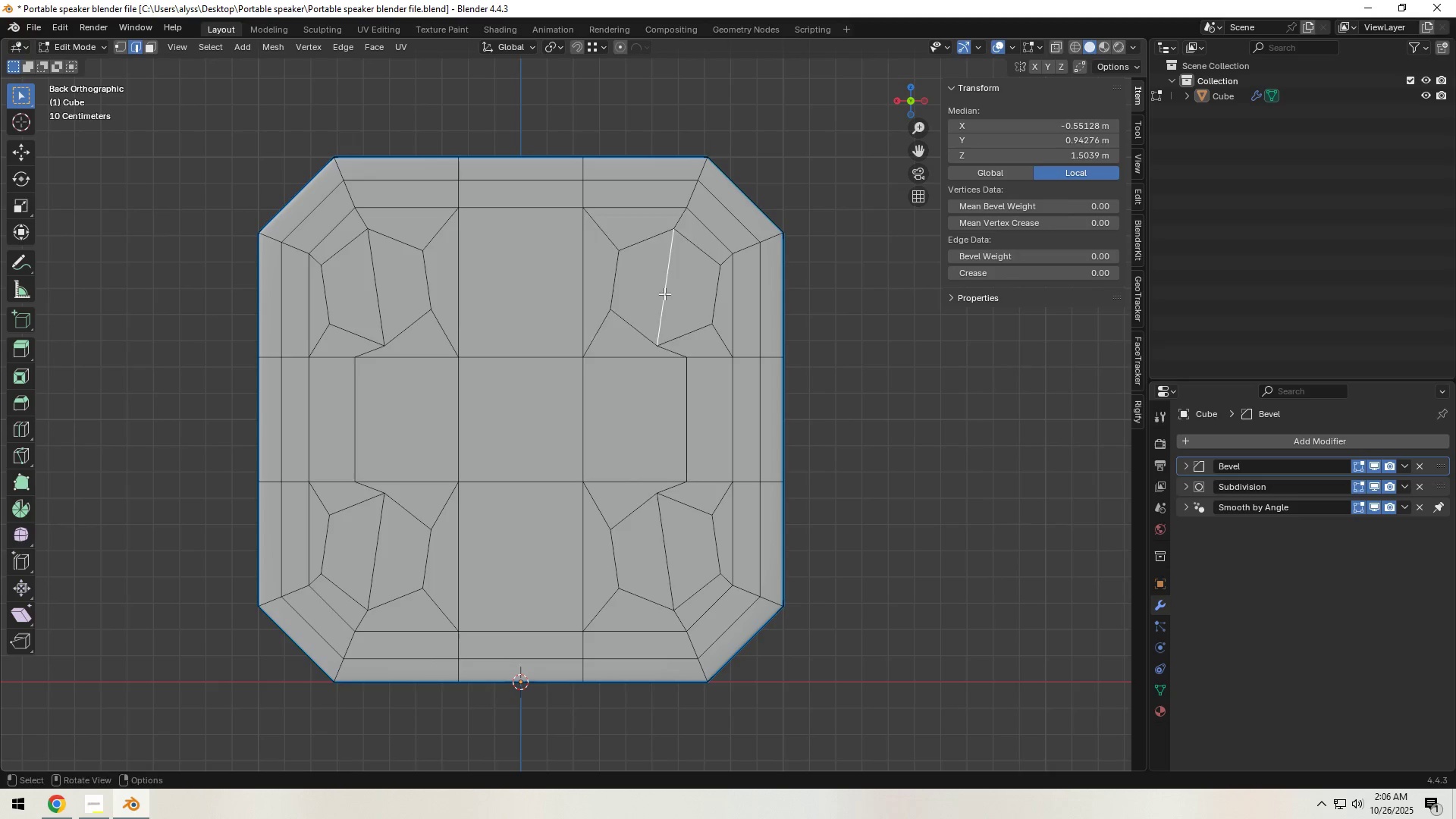 
key(X)
 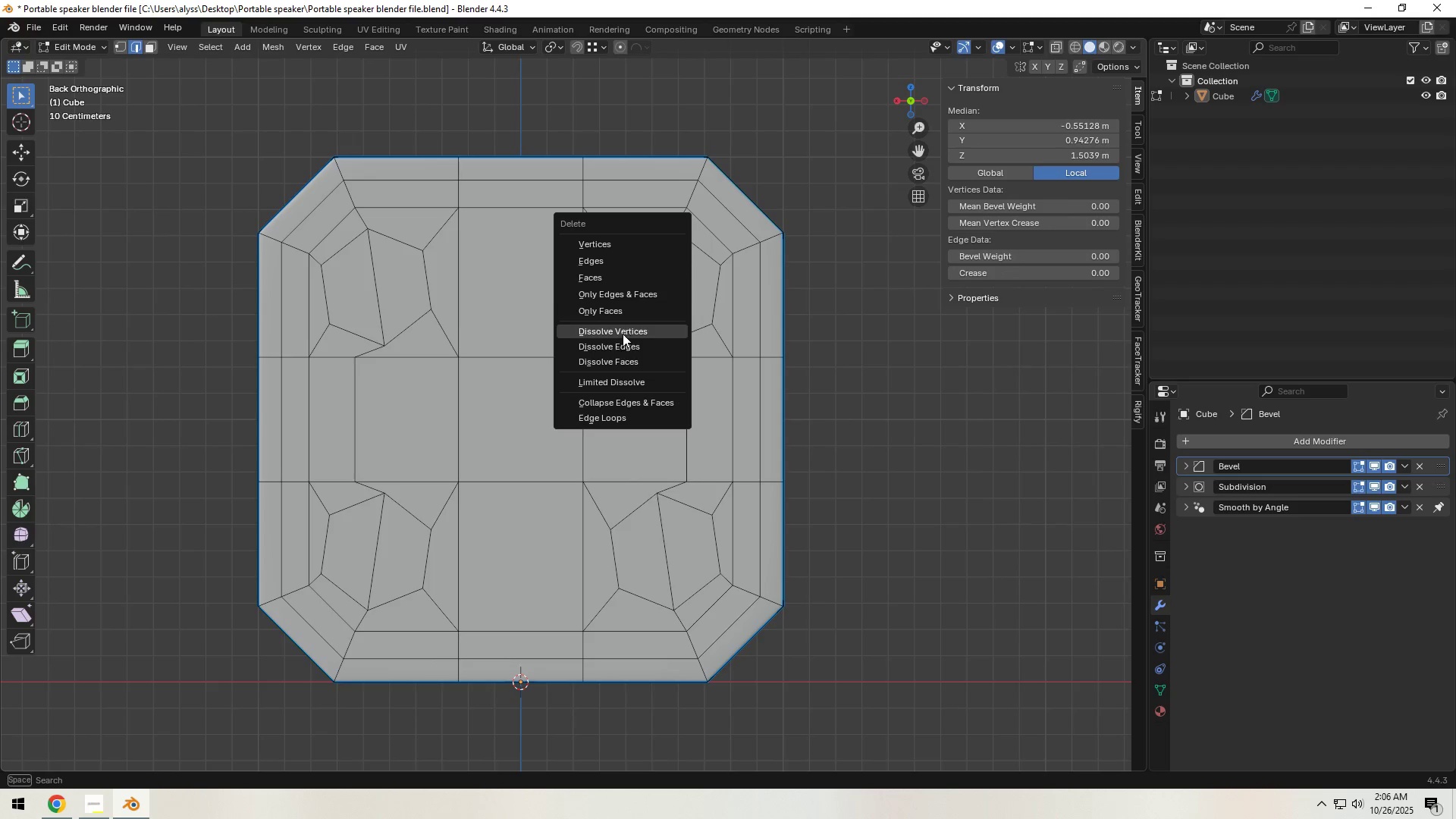 
left_click([630, 296])
 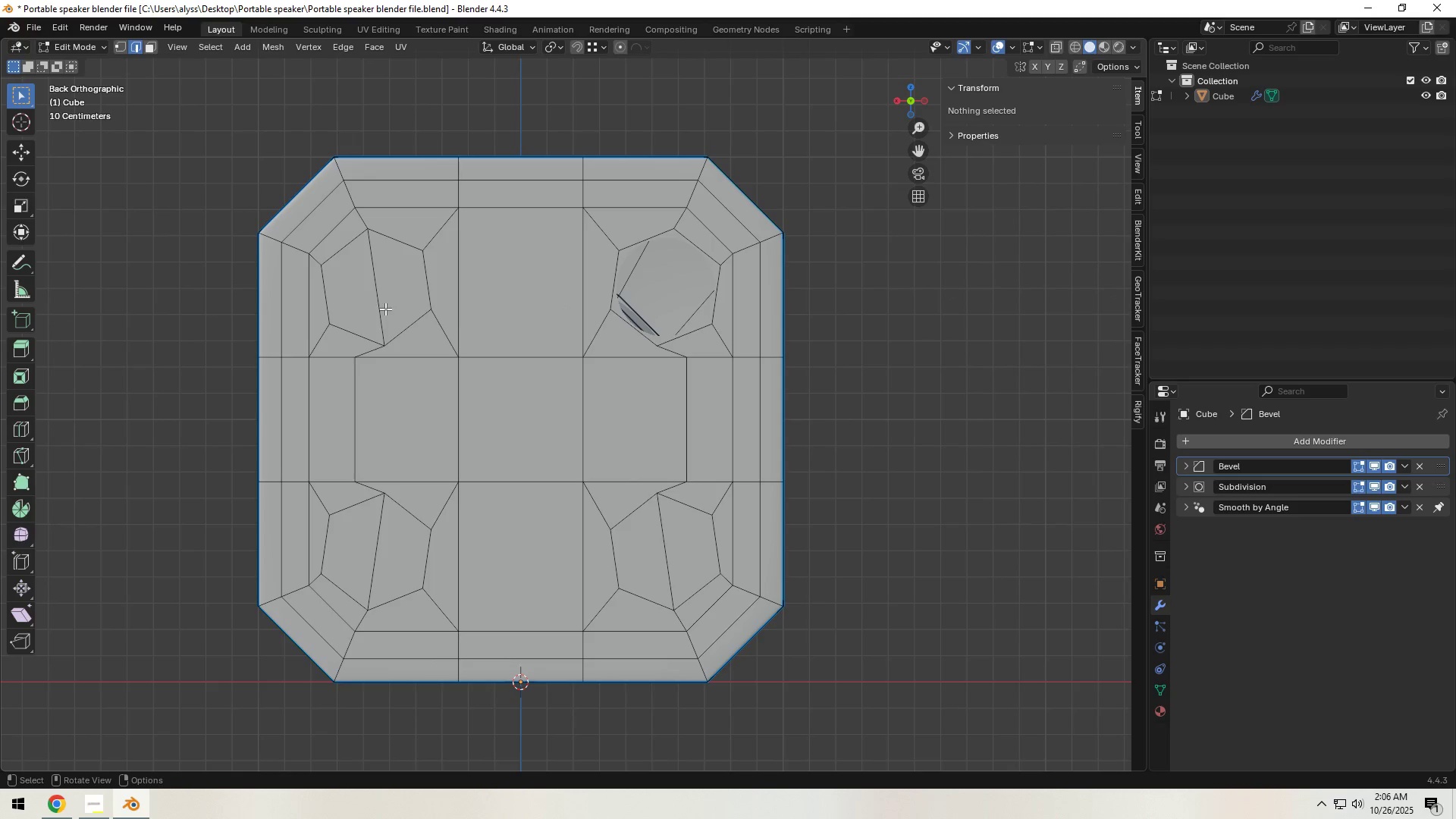 
left_click([378, 305])
 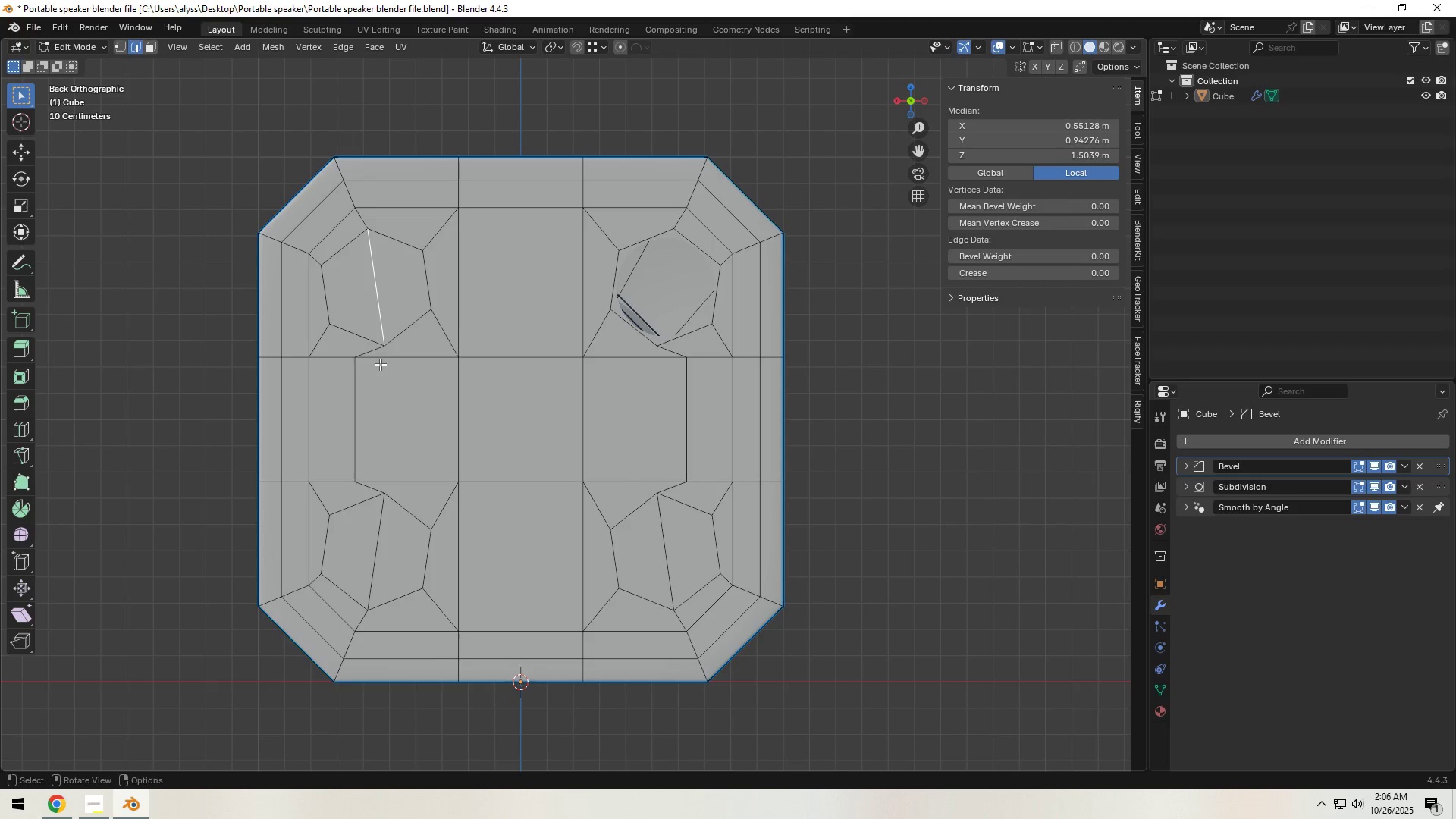 
hold_key(key=ShiftLeft, duration=1.33)
left_click([375, 560])
 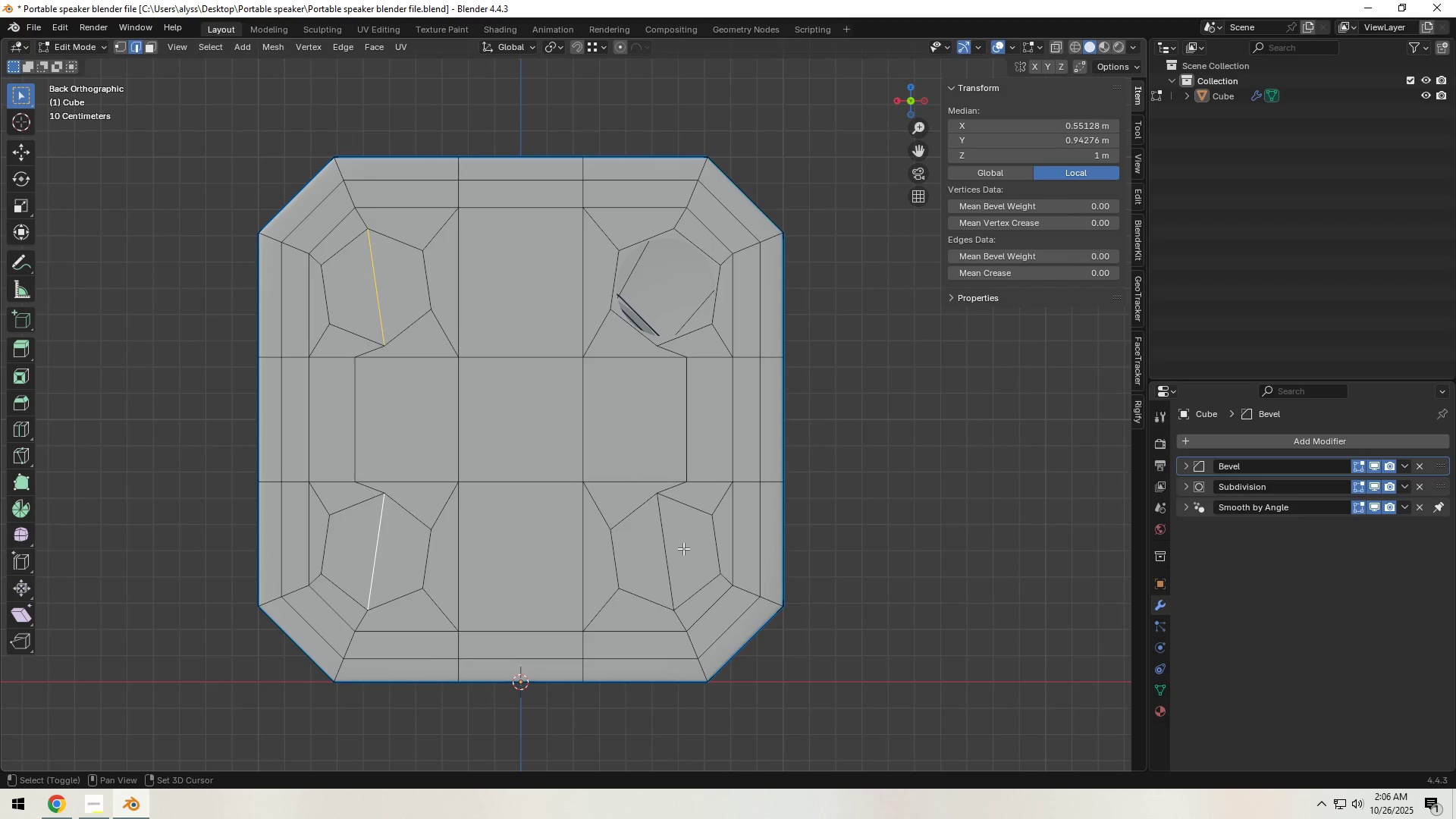 
left_click([667, 548])
 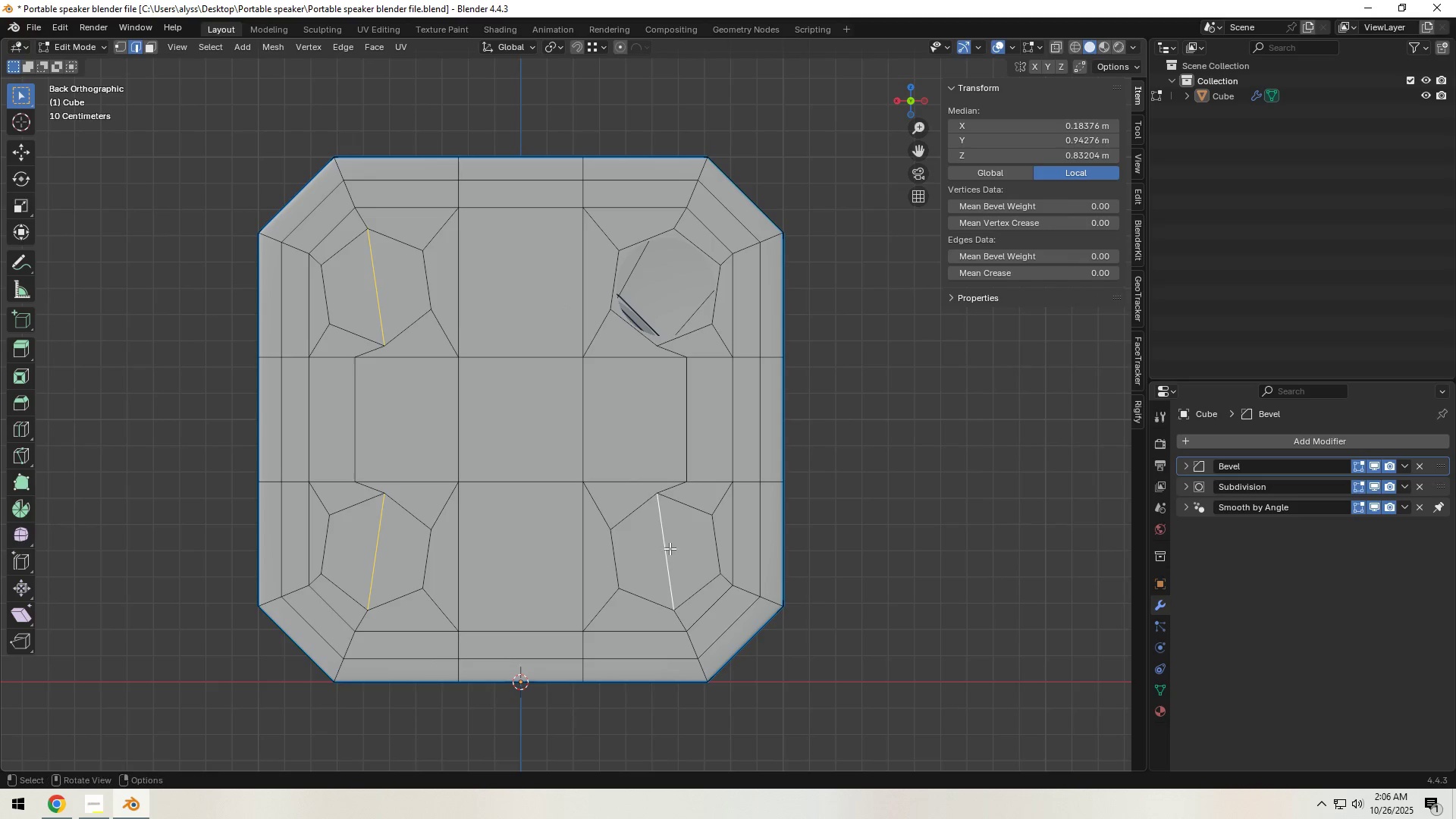 
key(X)
 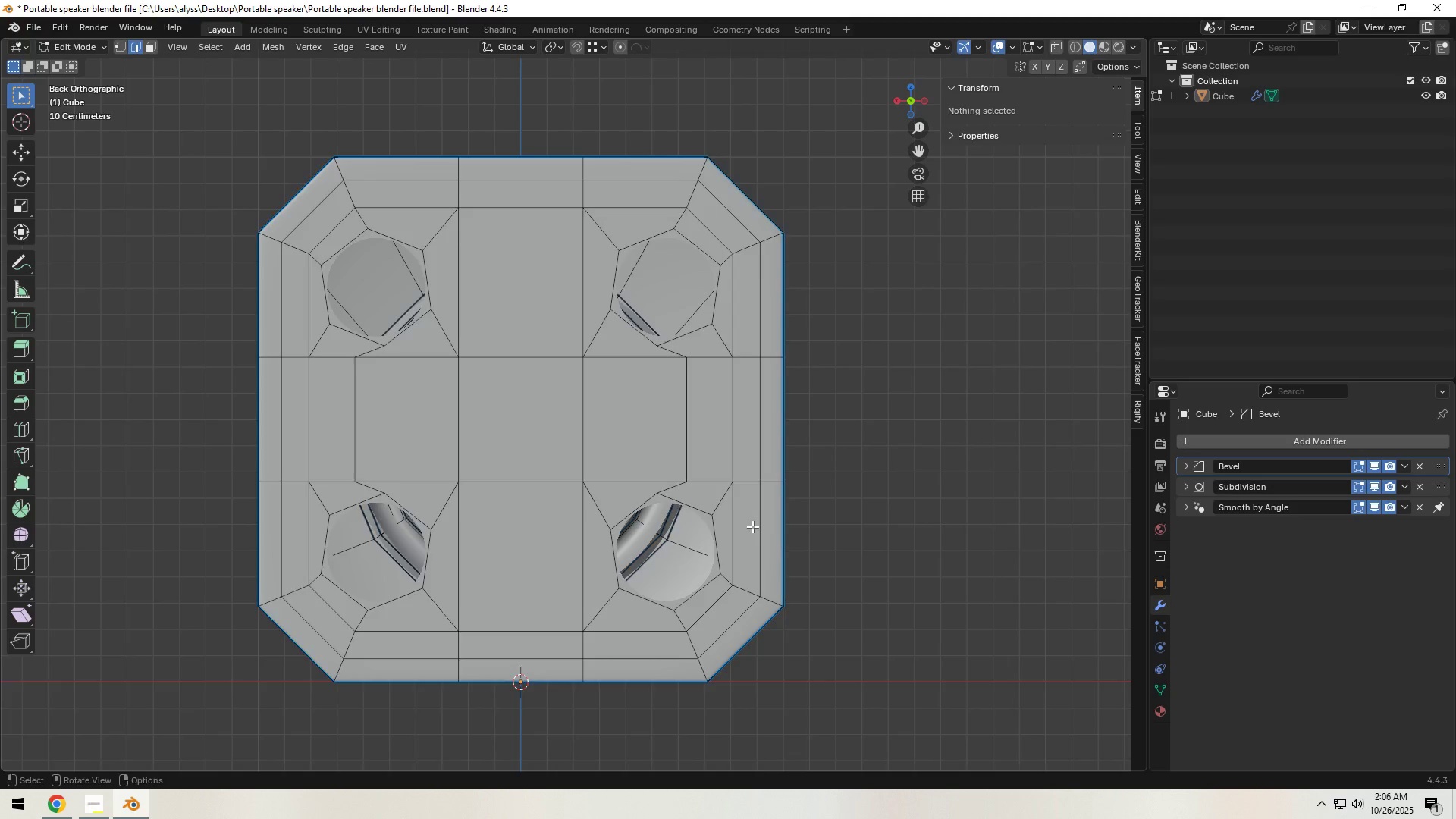 
wait(9.83)
 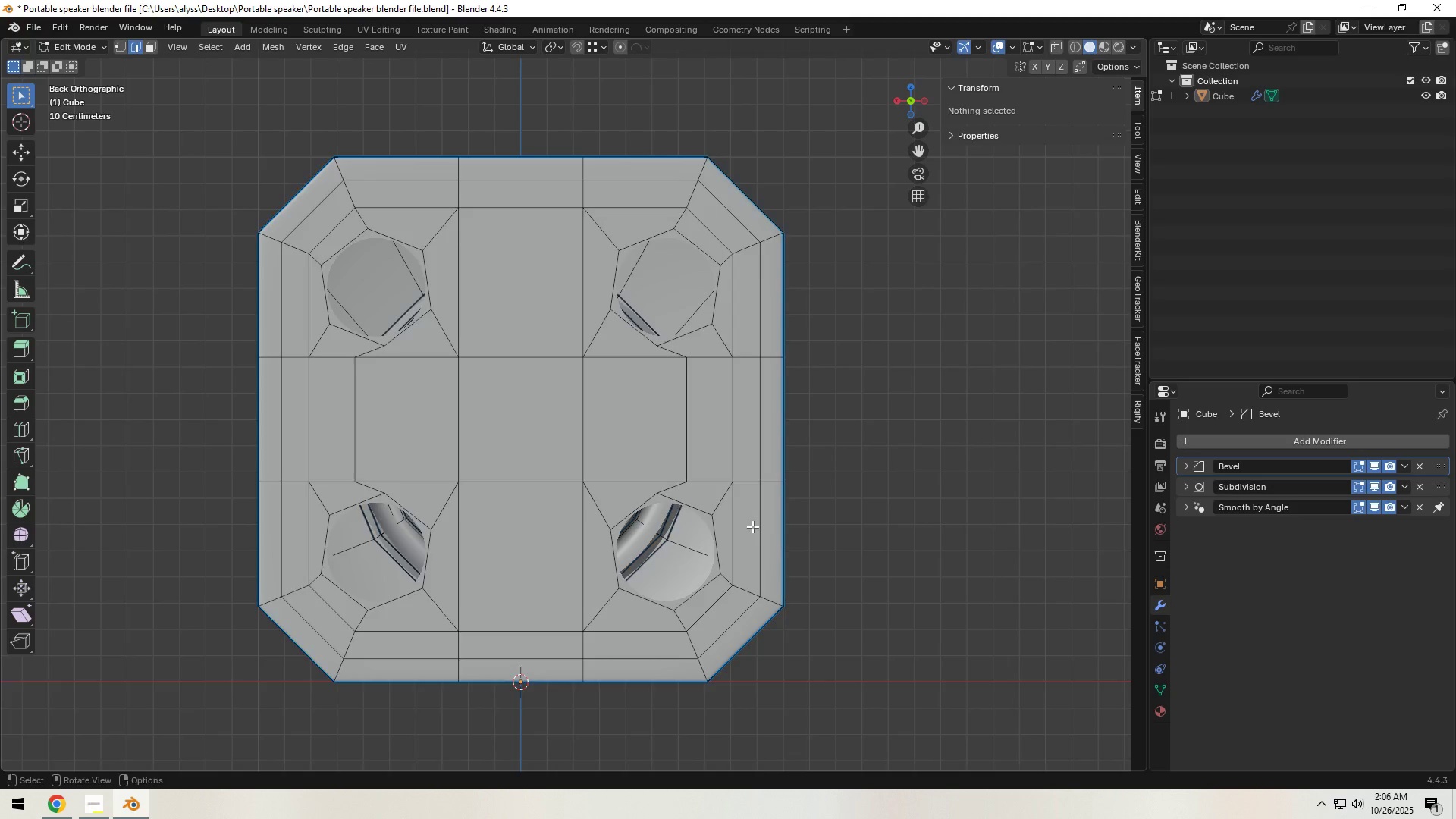 
key(3)
 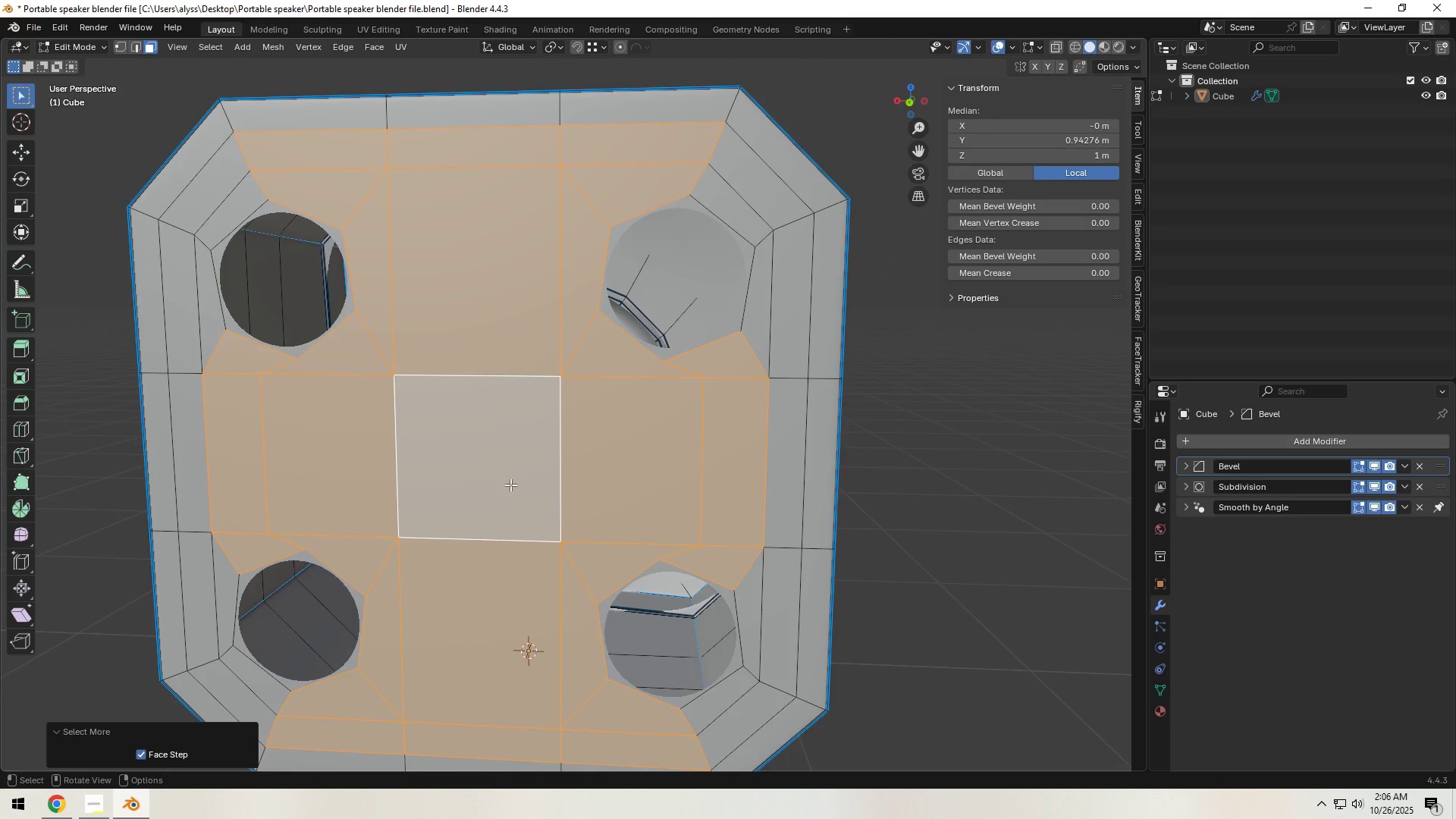 
 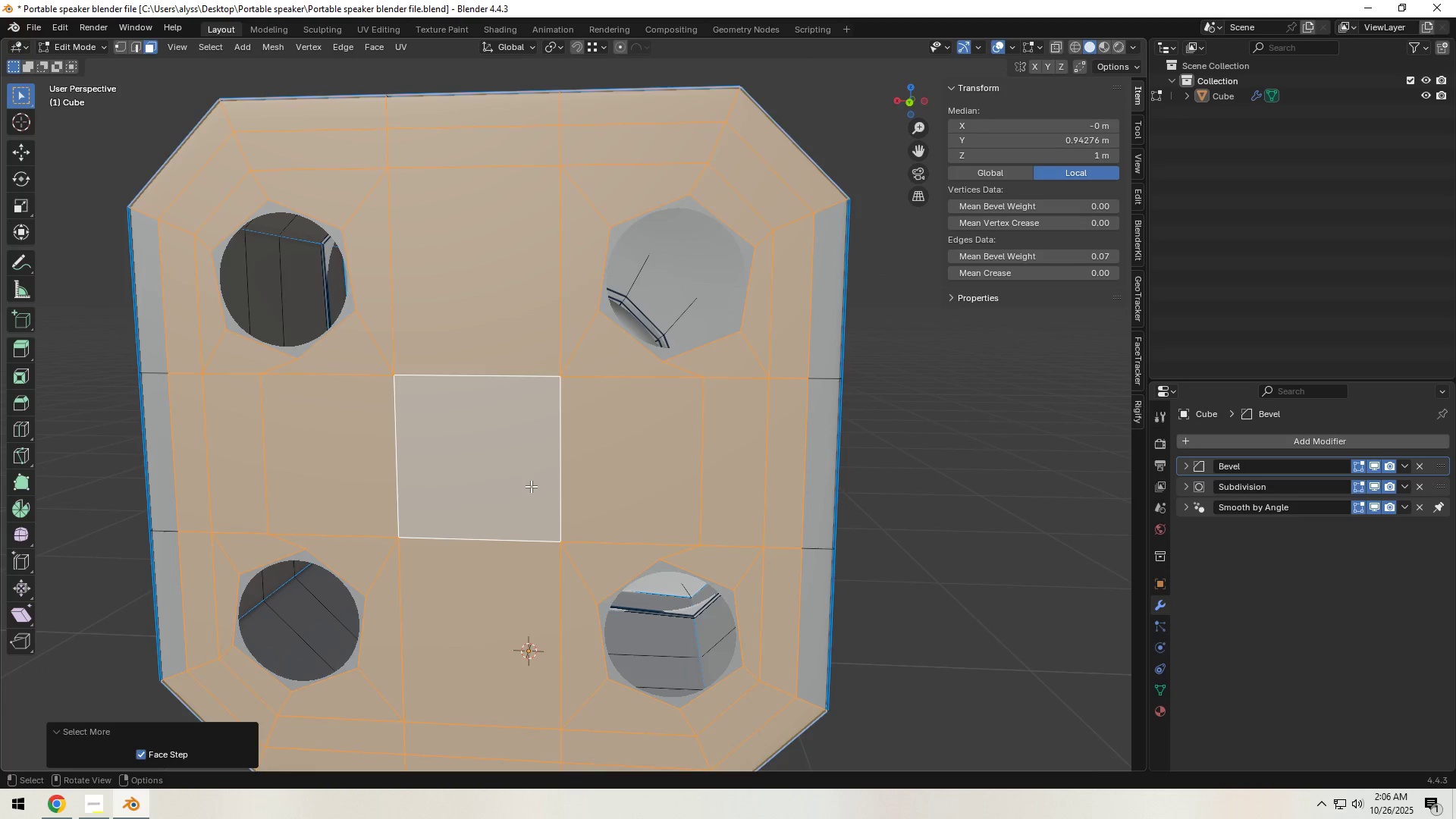 
scroll: coordinate [532, 486], scroll_direction: down, amount: 1.0
 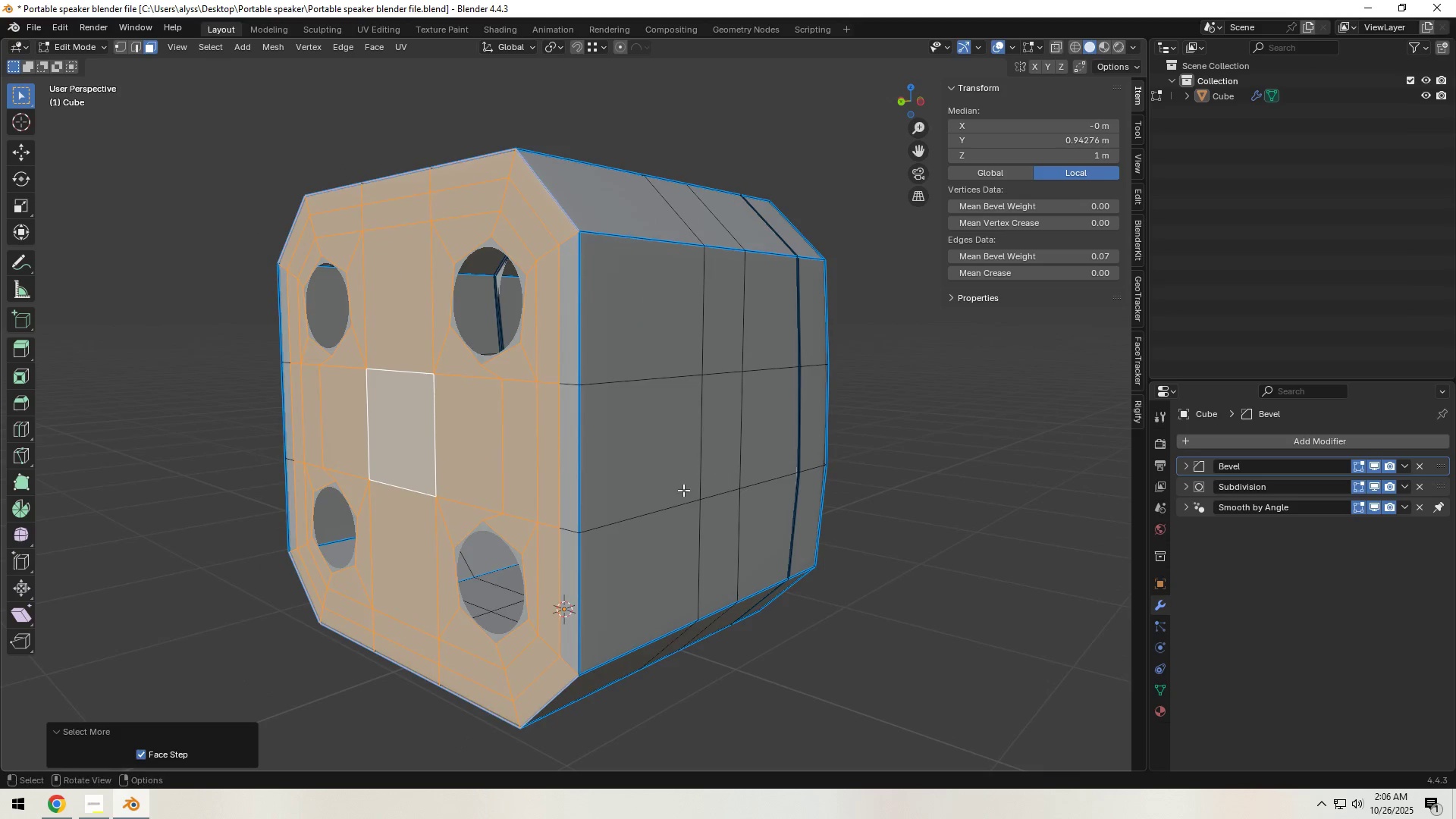 
hold_key(key=ShiftLeft, duration=0.82)
left_click([584, 575])
 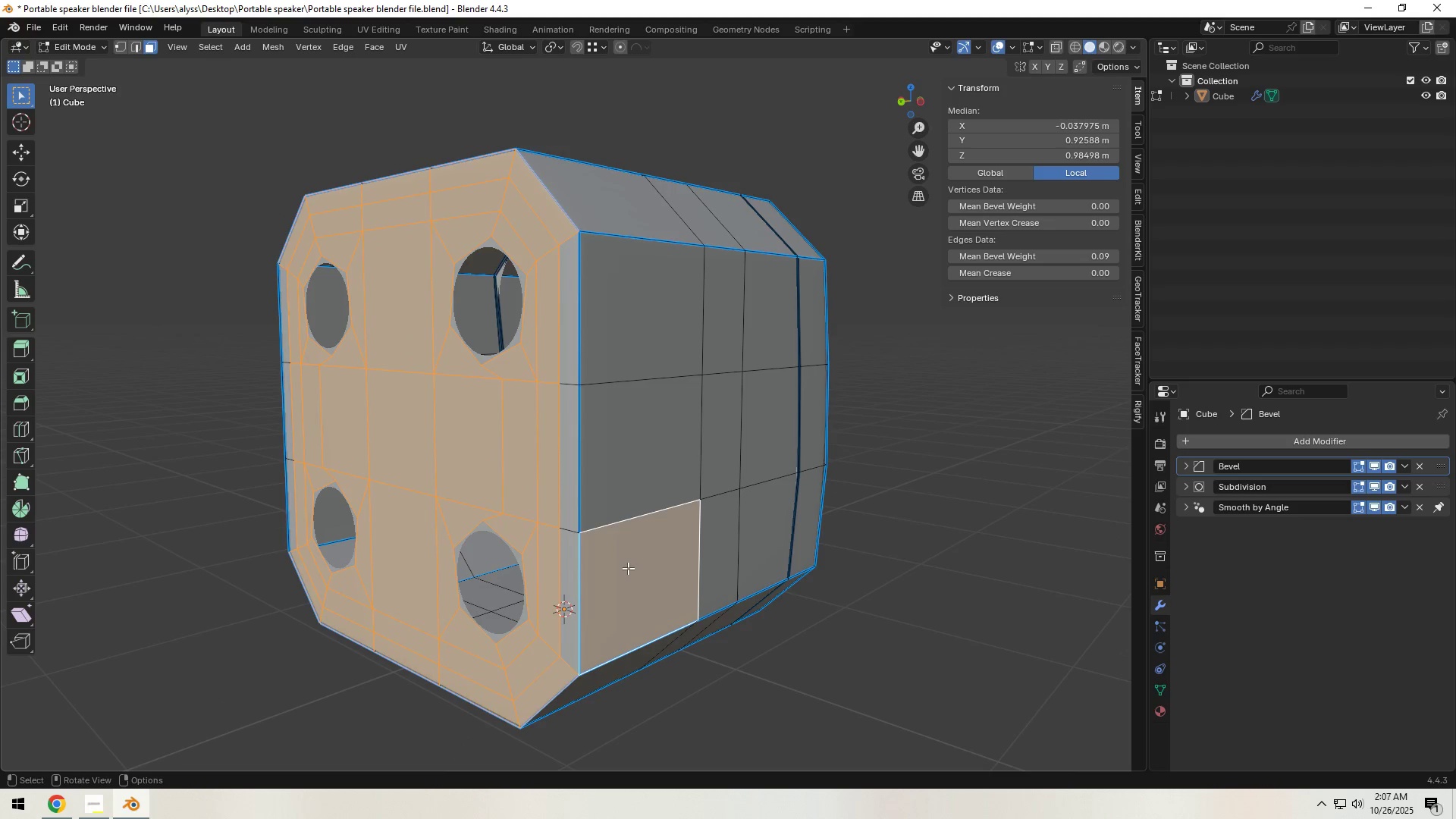 
key(Control+Z)
 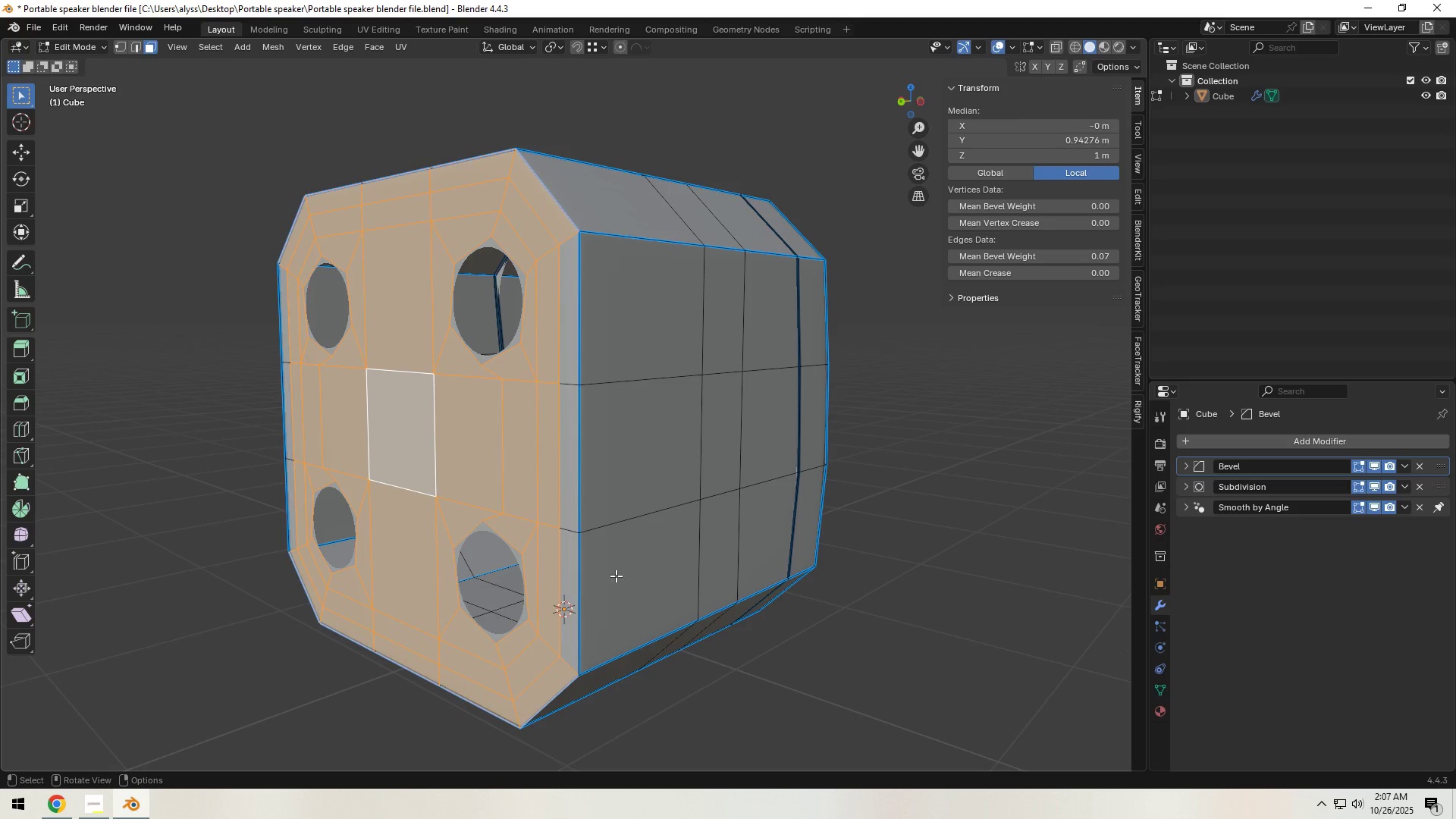 
hold_key(key=ShiftLeft, duration=1.53)
double_click([576, 510])
 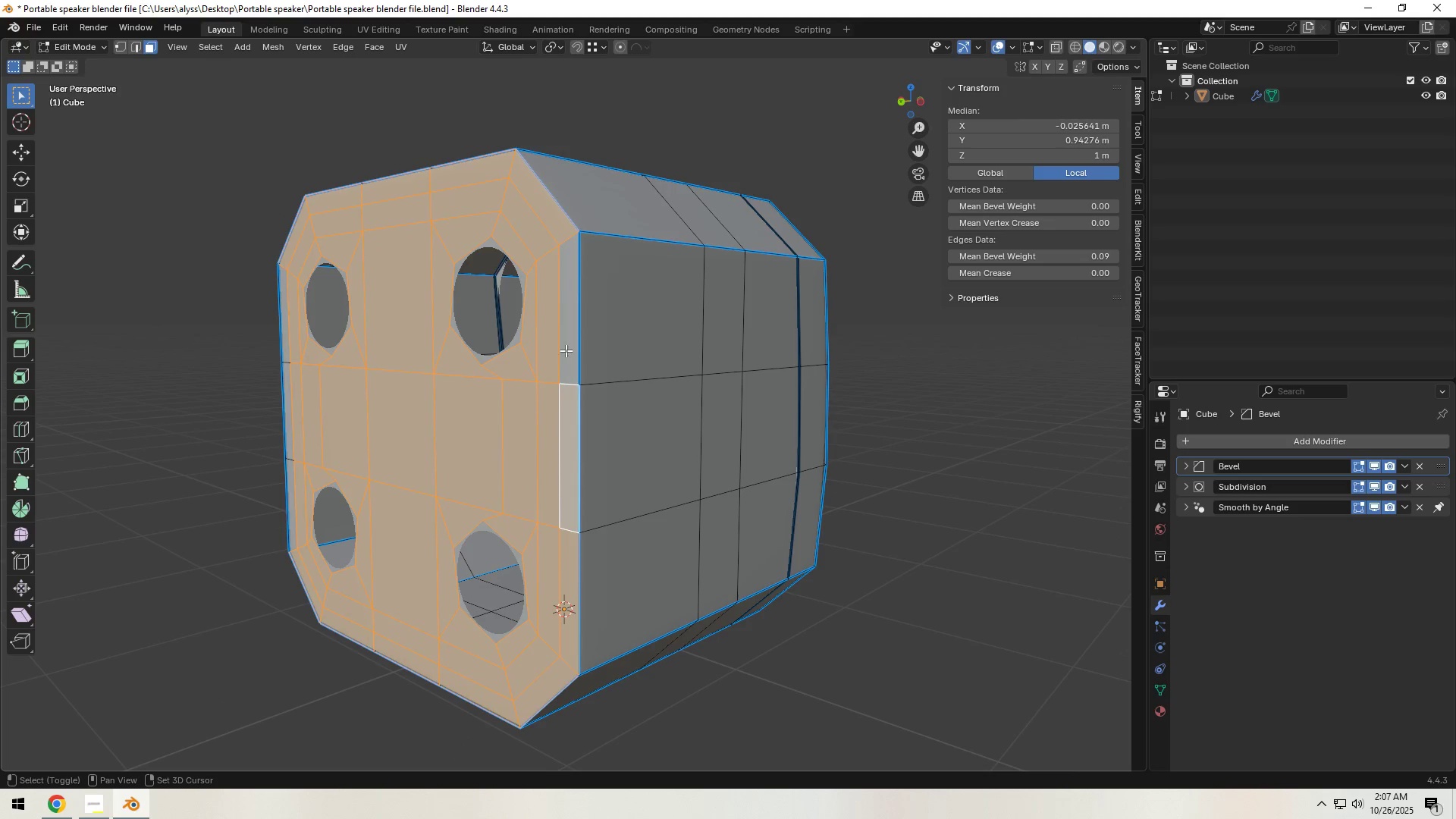 
hold_key(key=ShiftLeft, duration=0.31)
left_click([567, 349])
 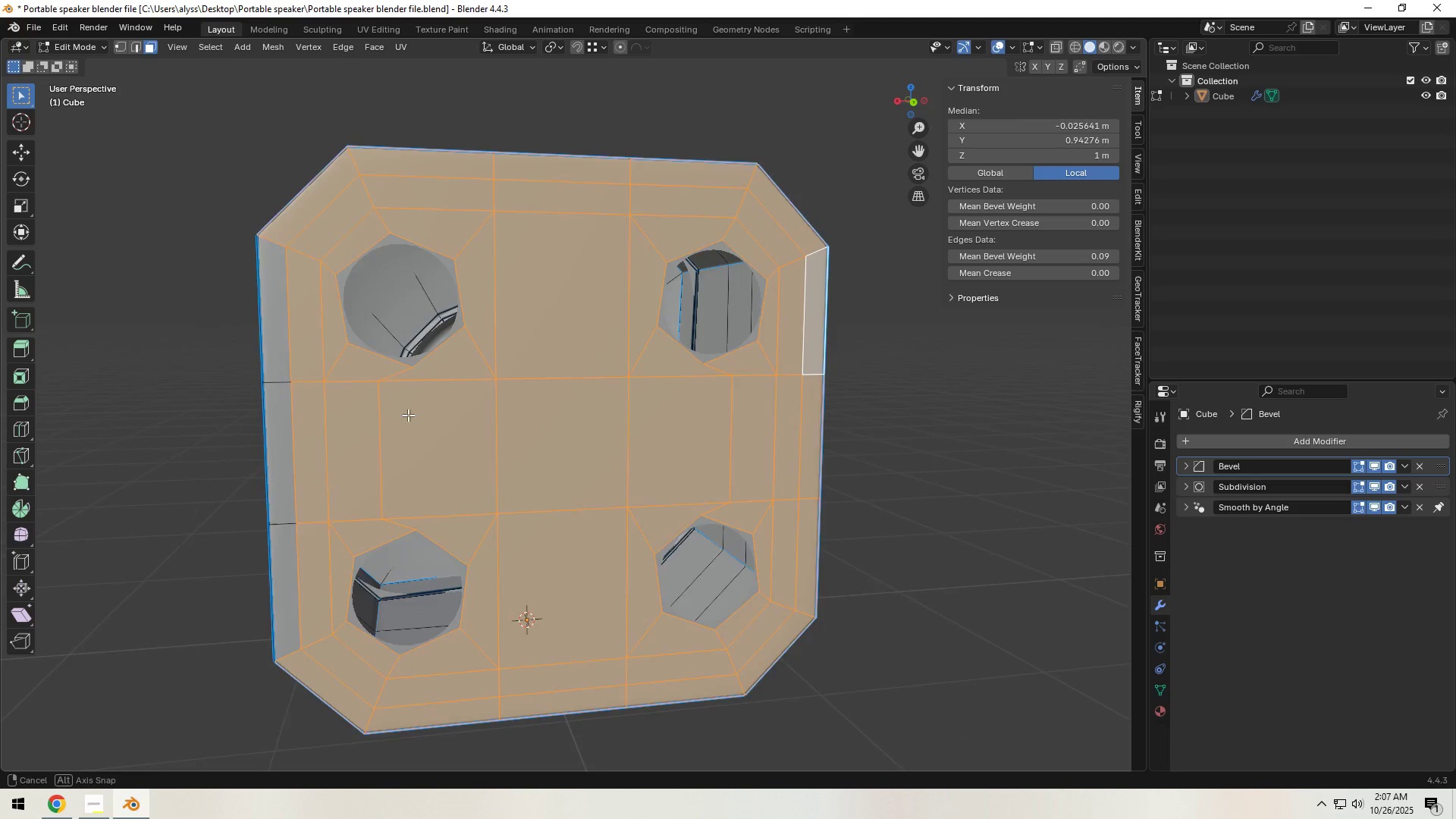 
hold_key(key=ShiftLeft, duration=1.46)
left_click([347, 592])
 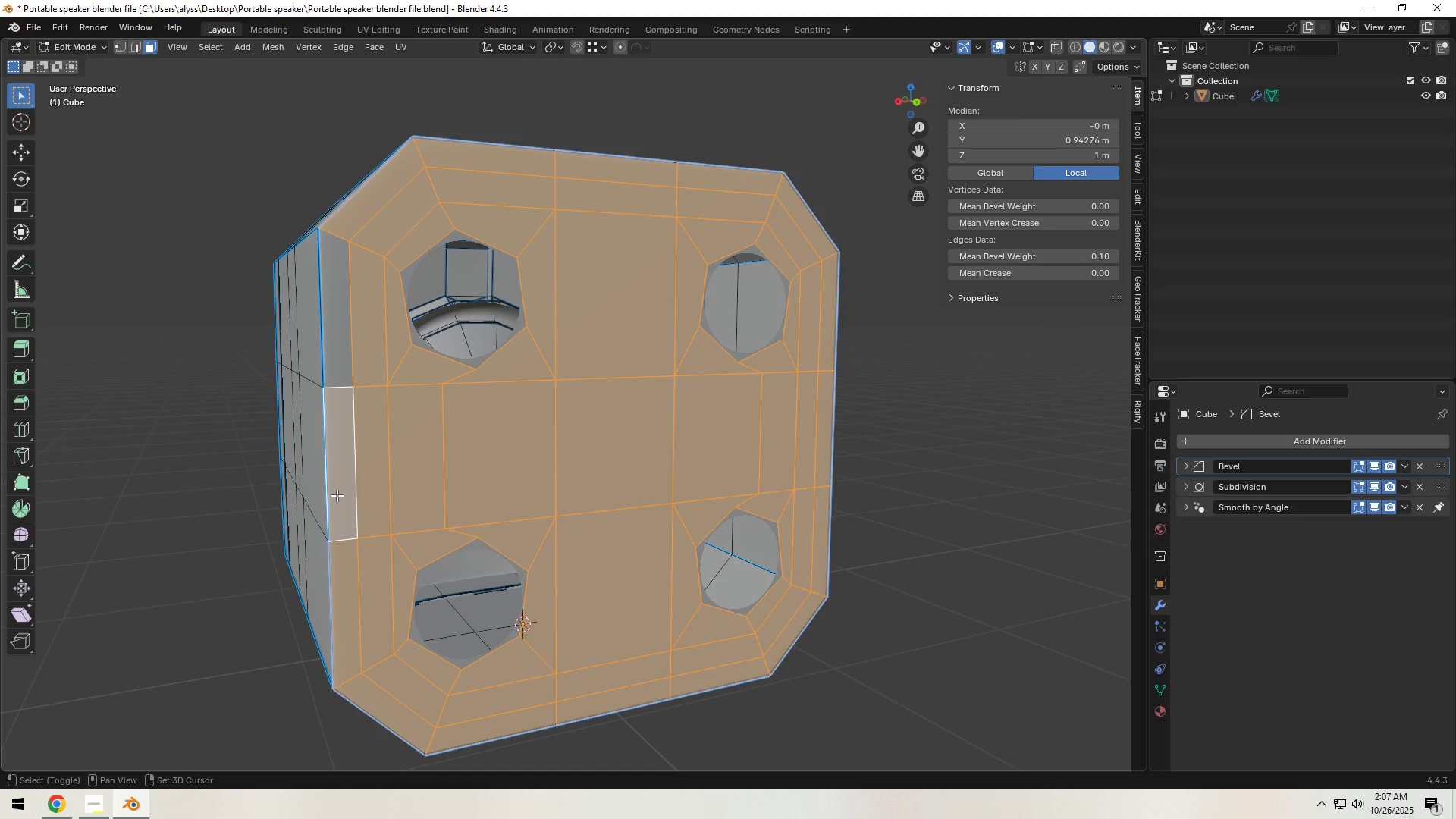 
double_click([337, 495])
 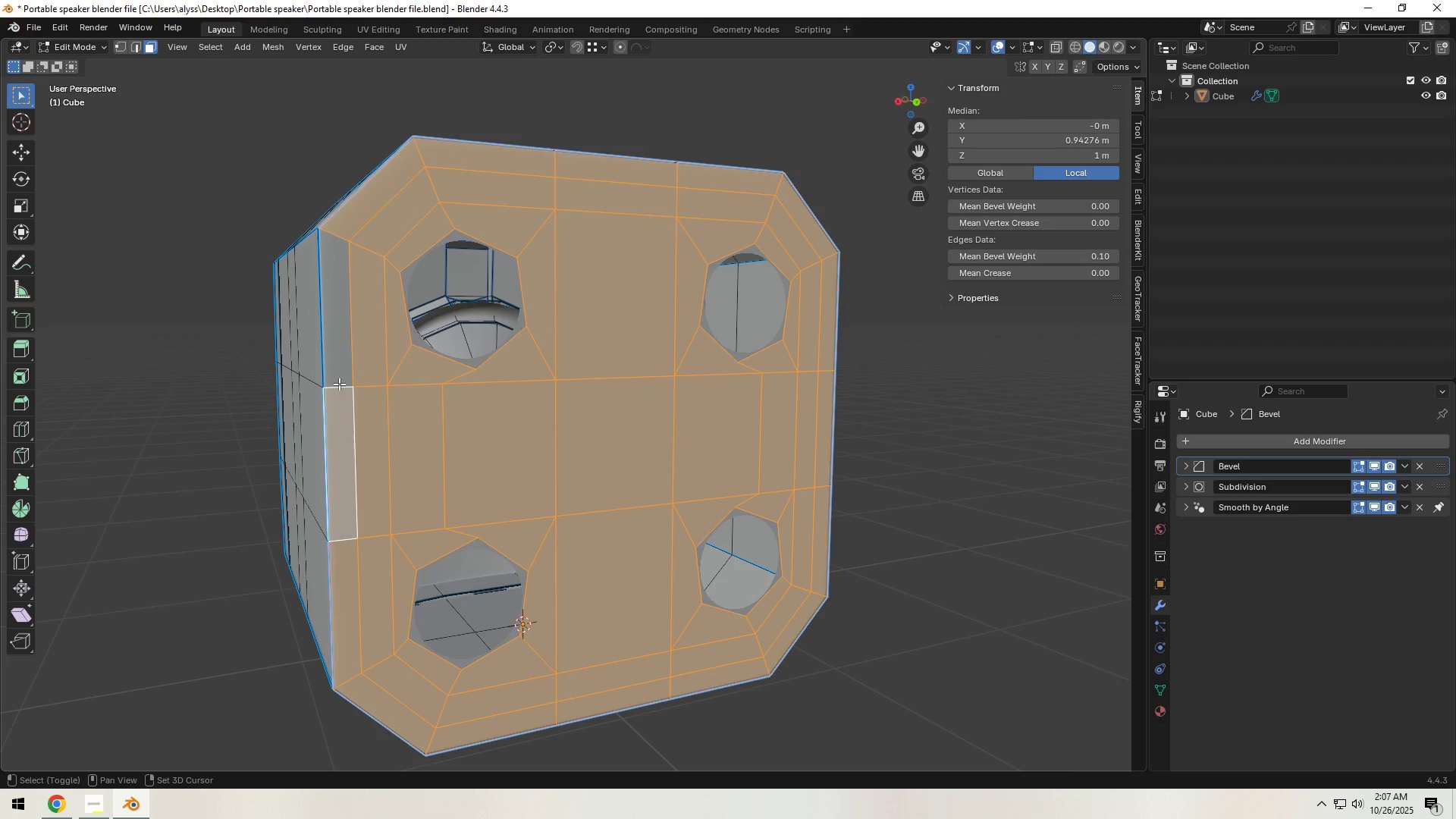 
triple_click([339, 356])
 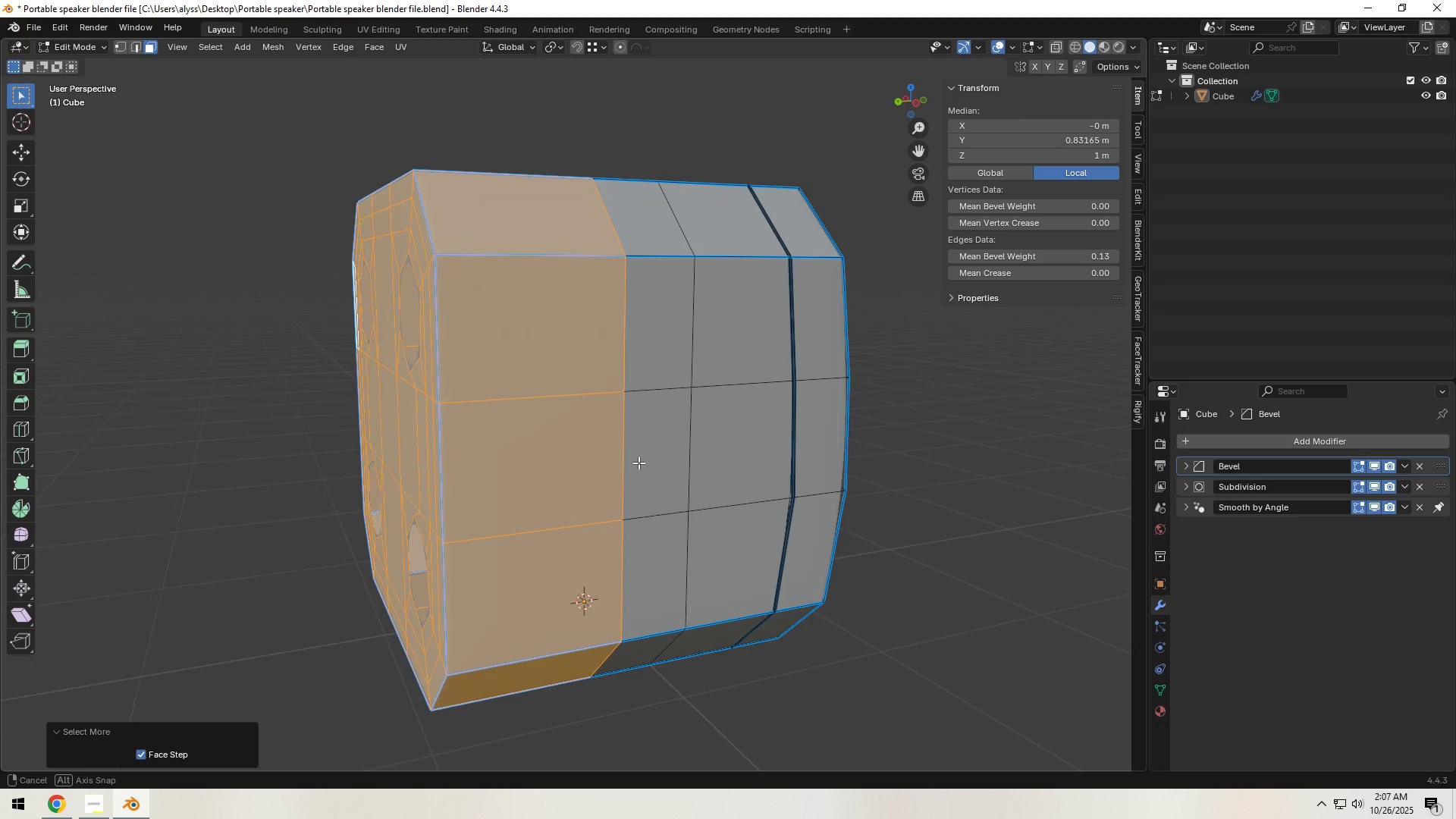 
key(Shift+H)
 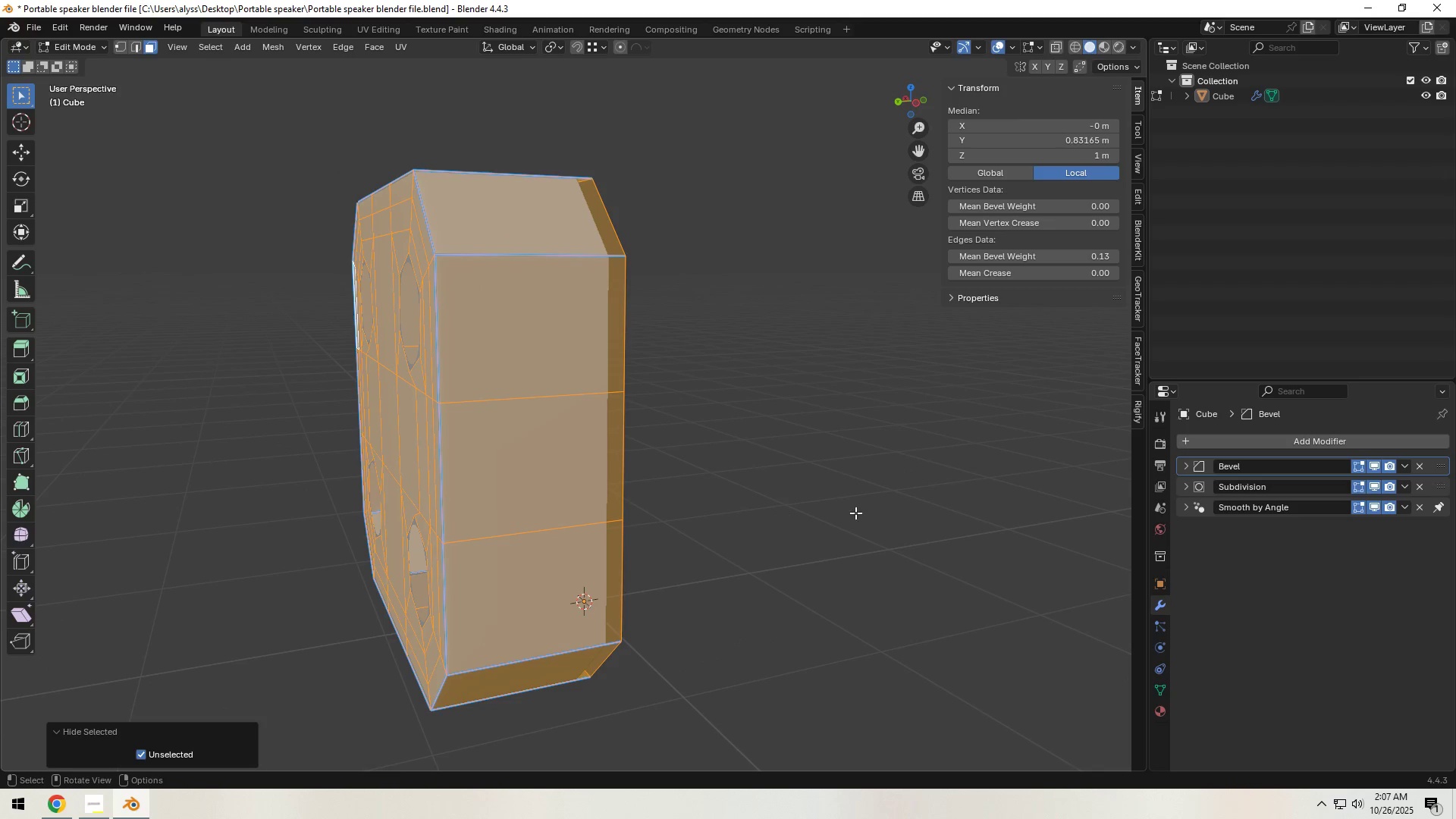 
left_click([858, 513])
 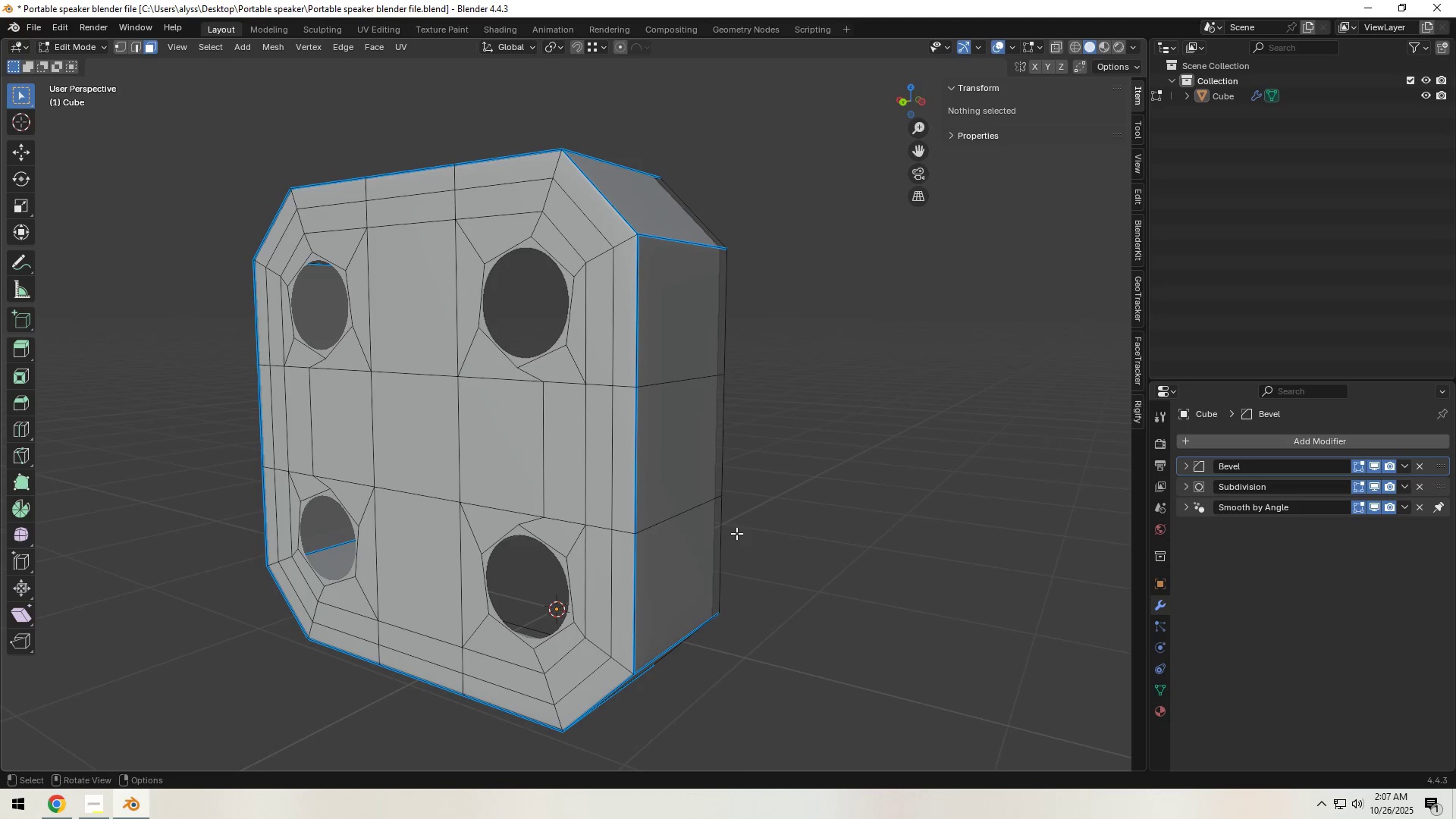 
key(Tab)
 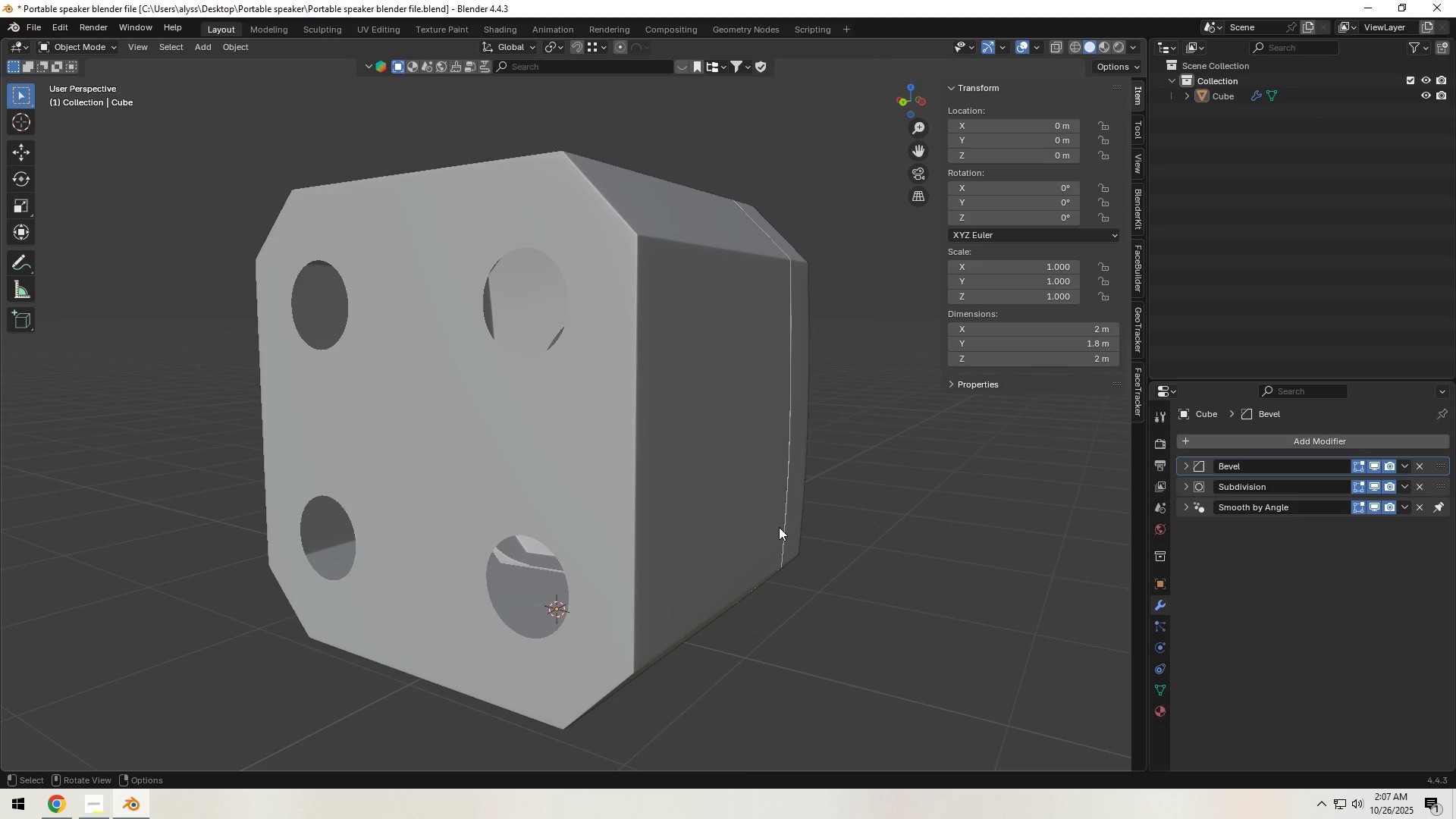 
wait(11.09)
 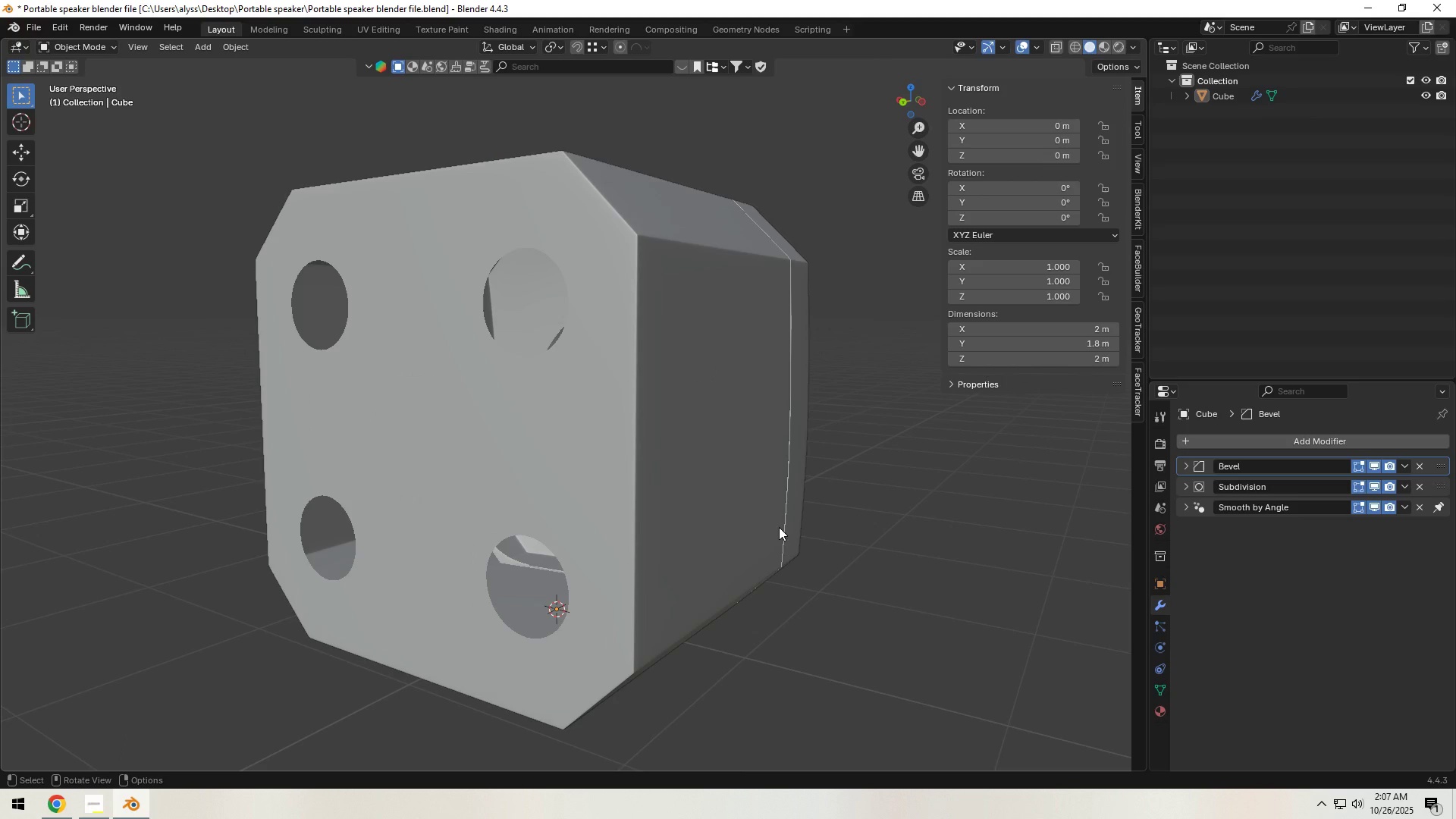 
key(Tab)
 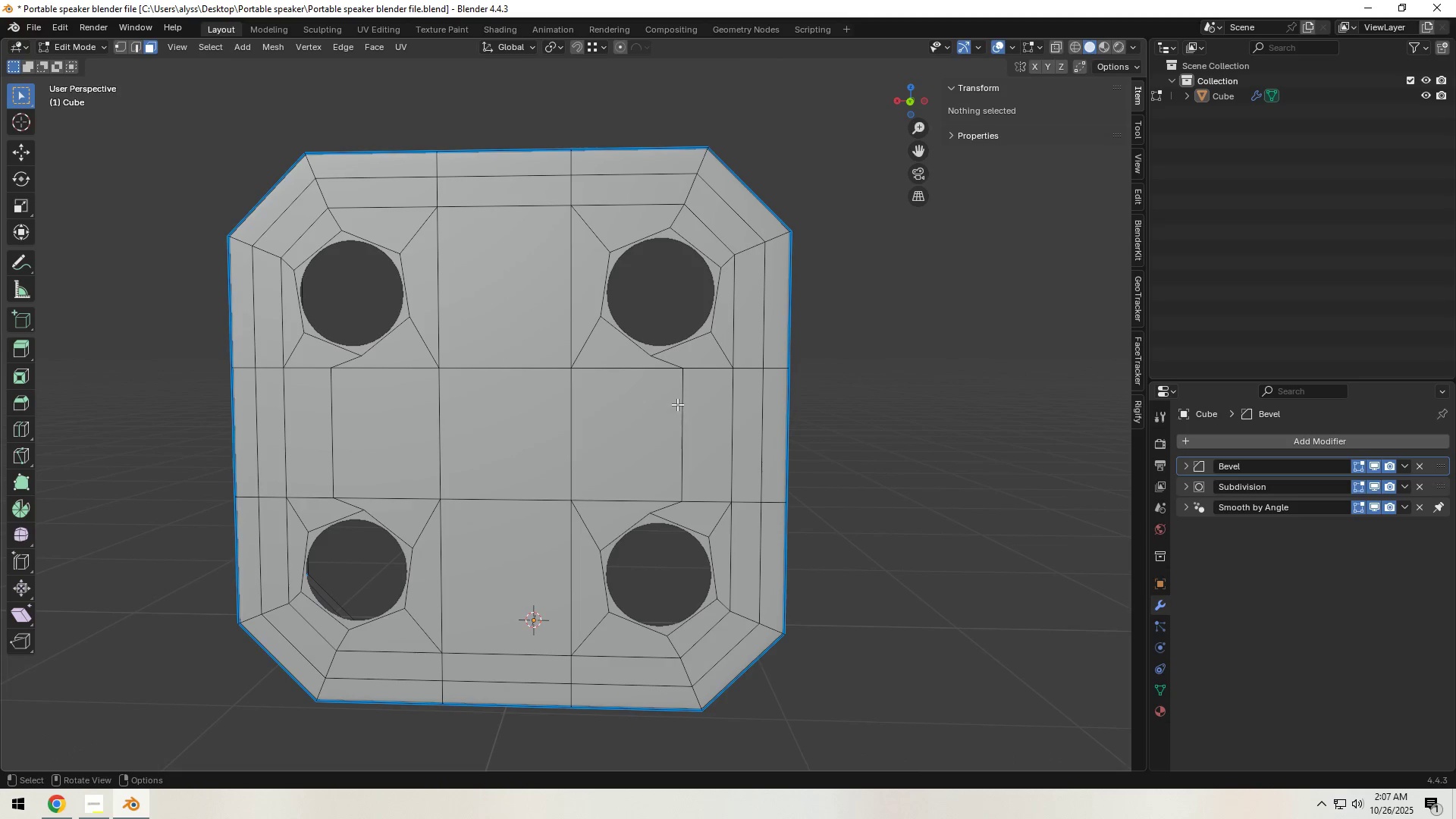 
key(2)
 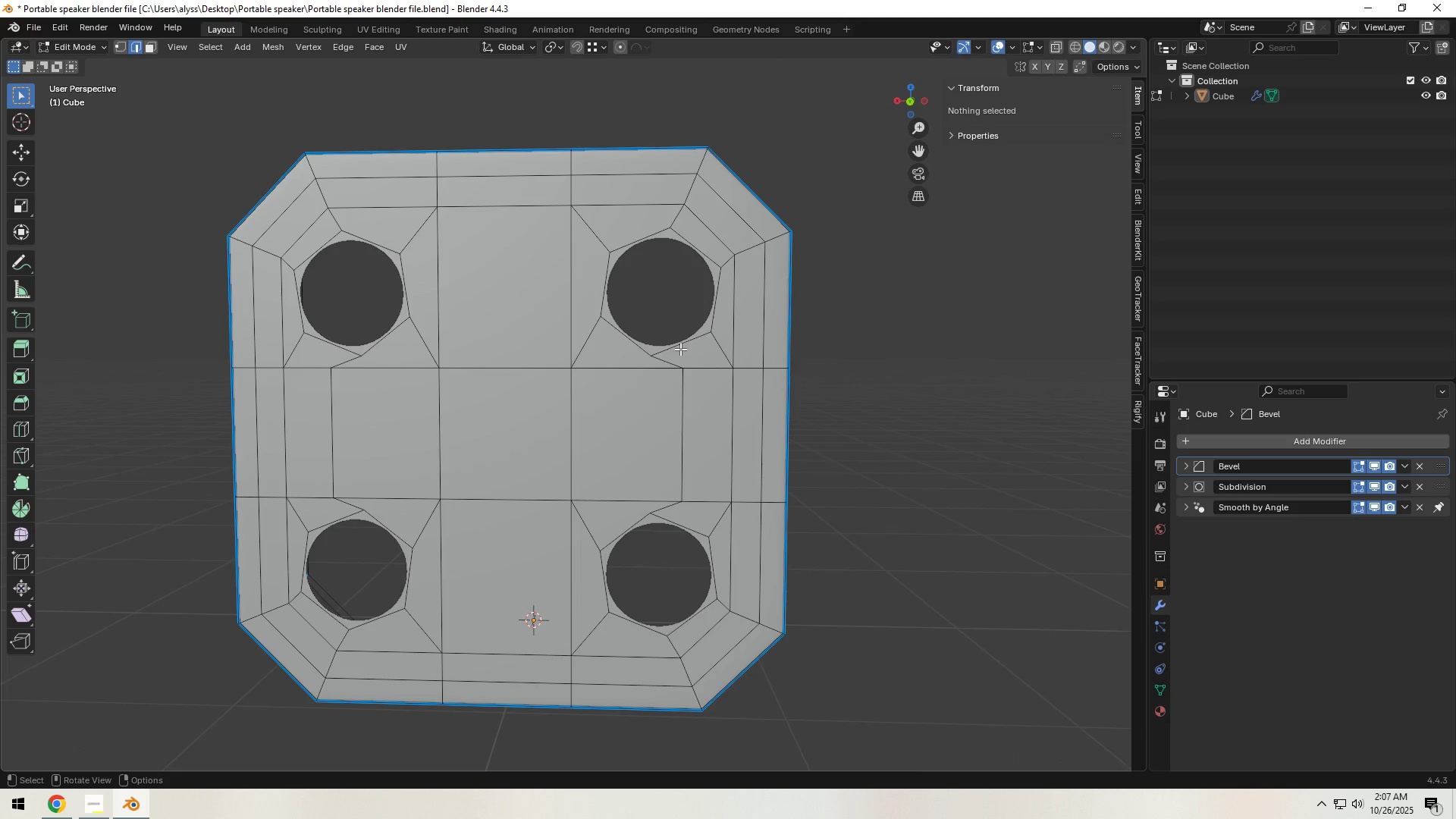 
hold_key(key=AltLeft, duration=0.68)
left_click([679, 343])
 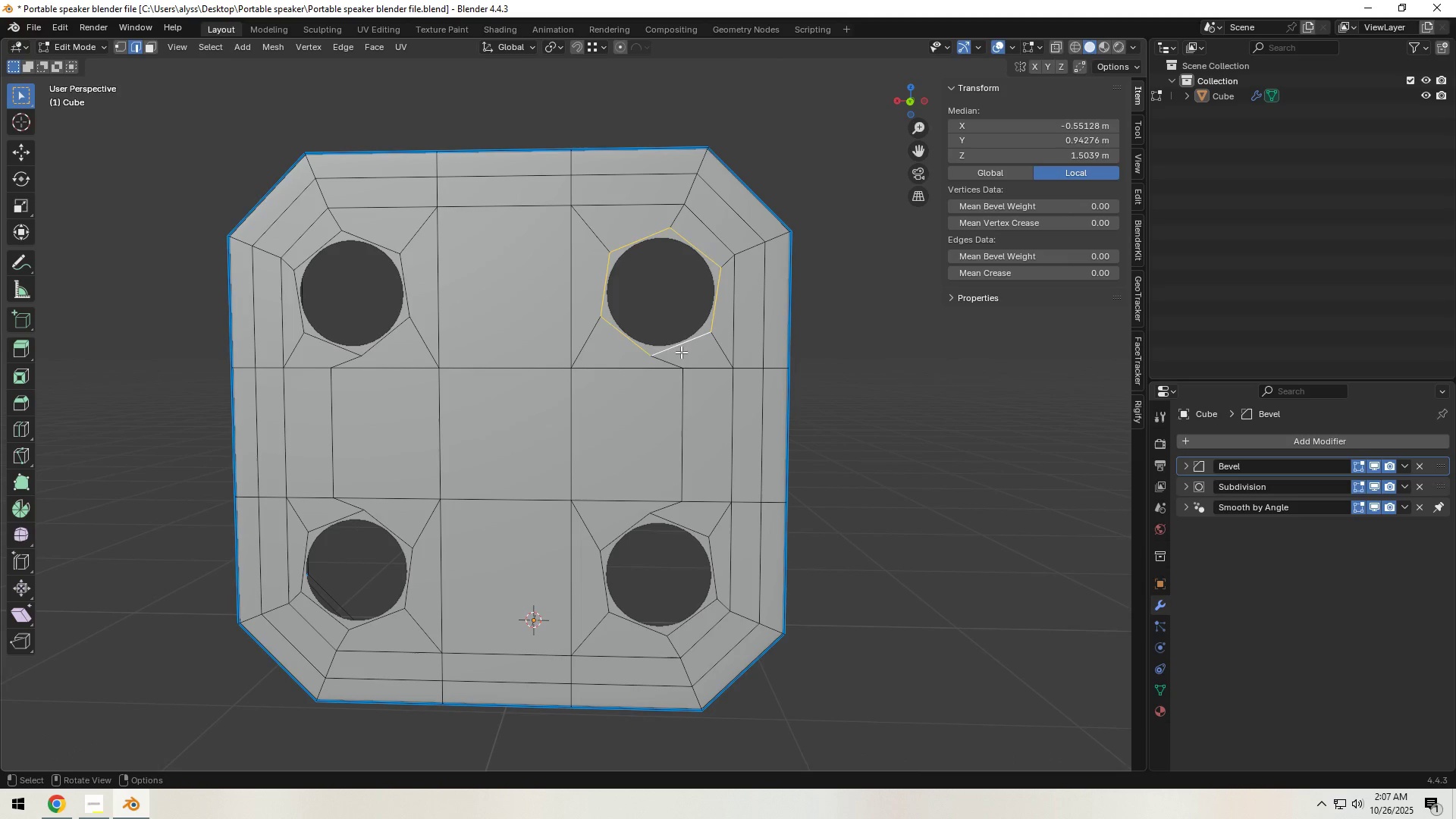 
hold_key(key=Backquote, duration=0.9)
 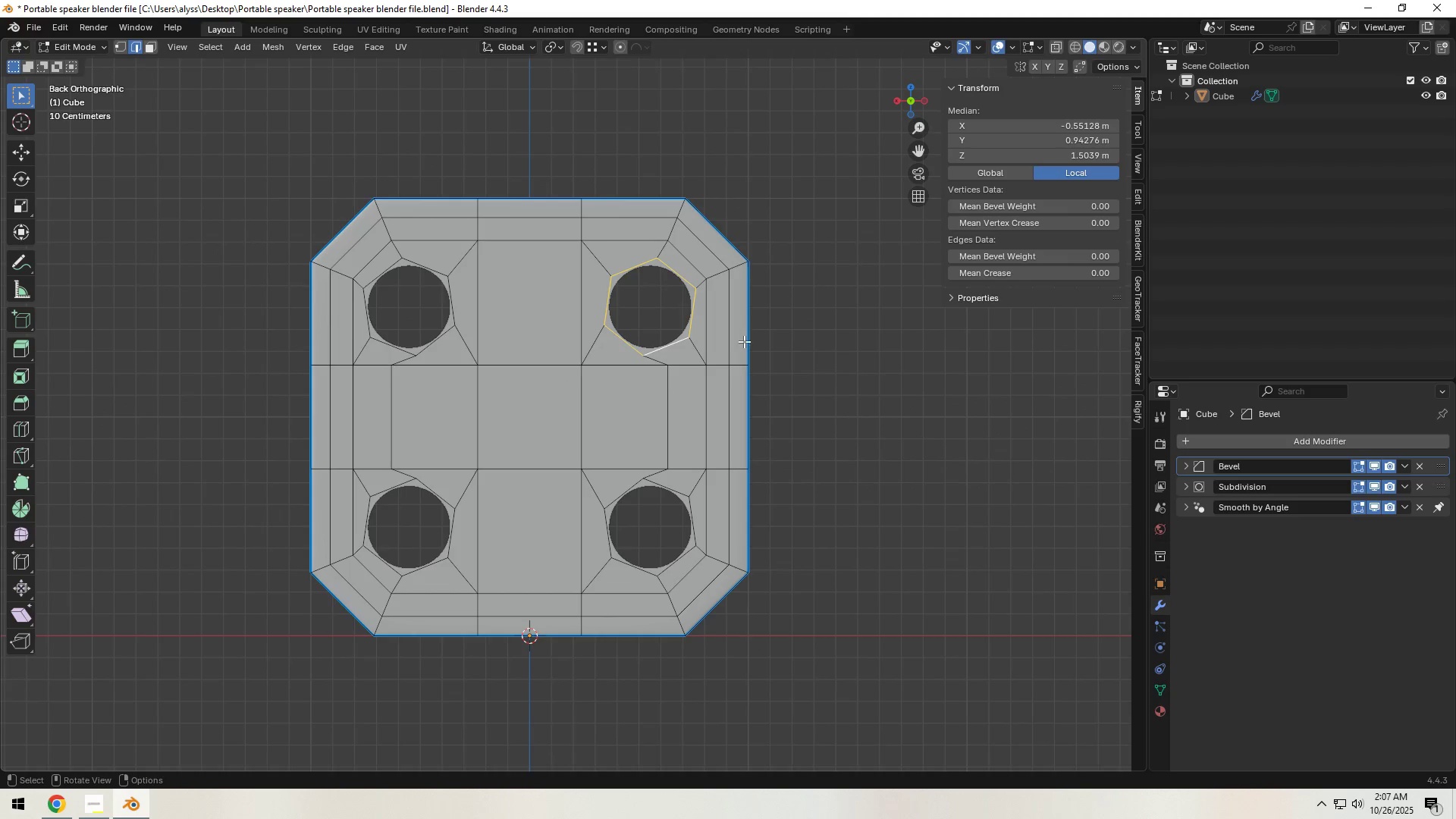 
hold_key(key=ShiftLeft, duration=0.4)
 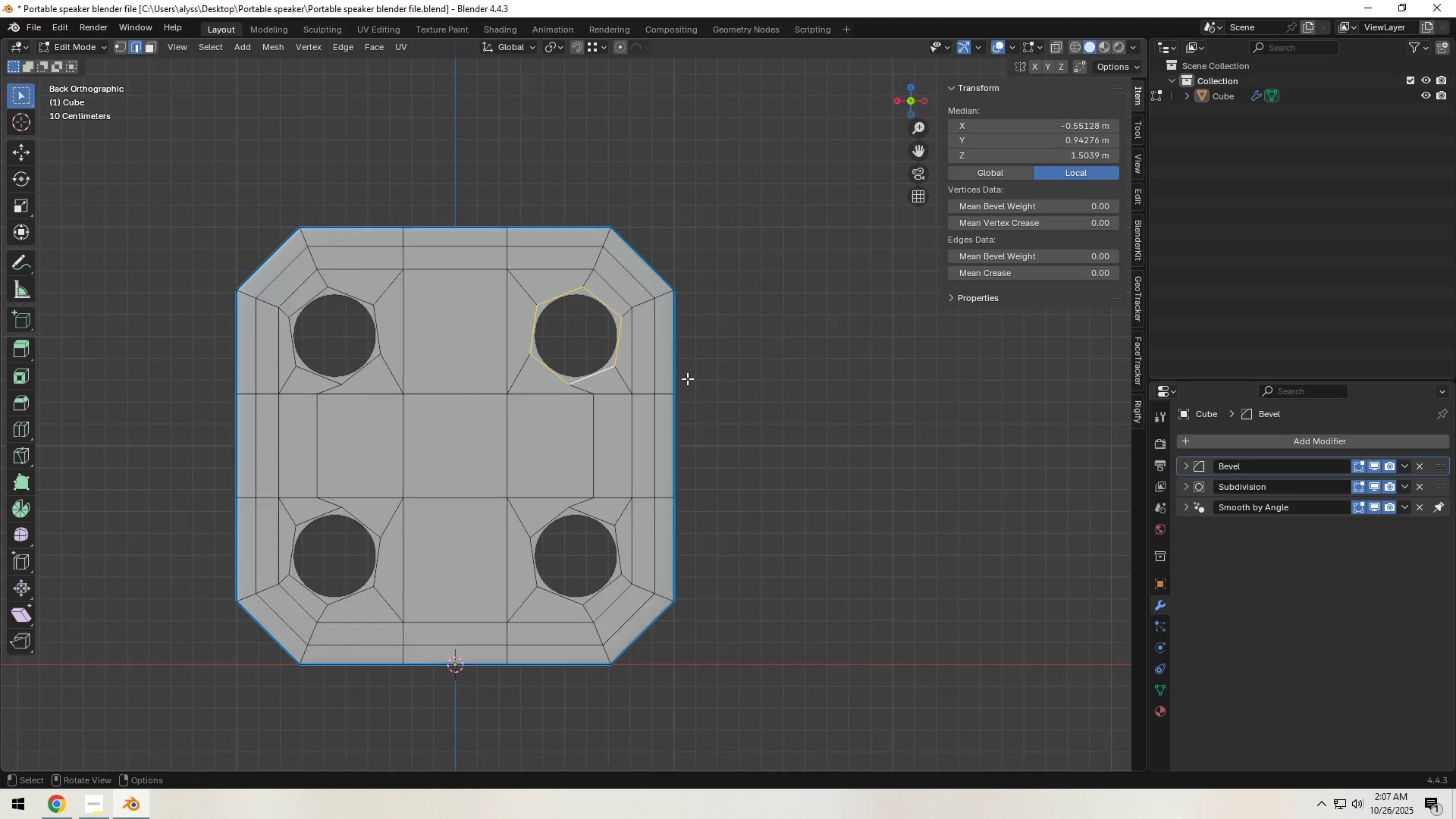 
scroll: coordinate [687, 378], scroll_direction: up, amount: 4.0
 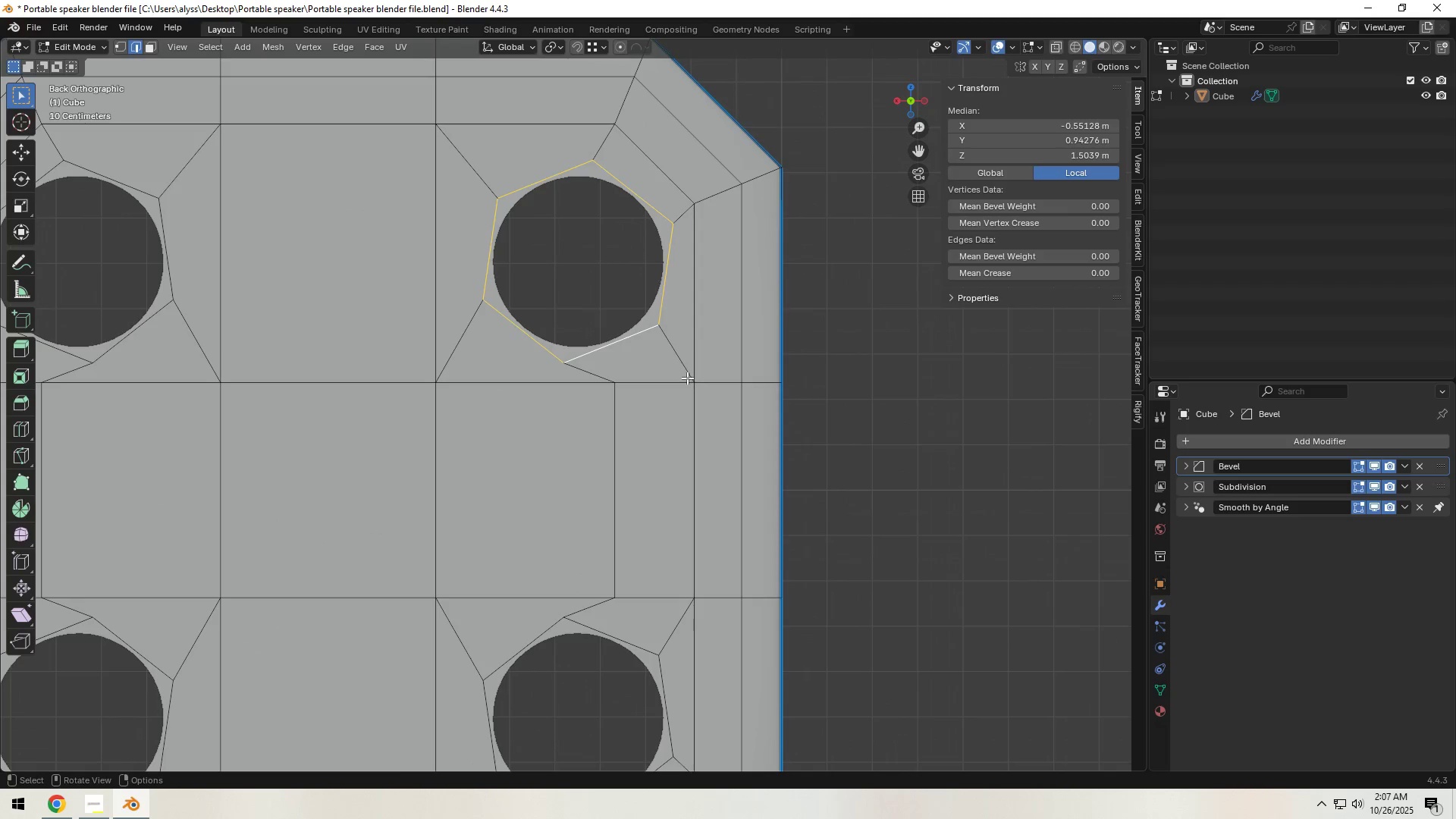 
hold_key(key=ShiftLeft, duration=0.5)
 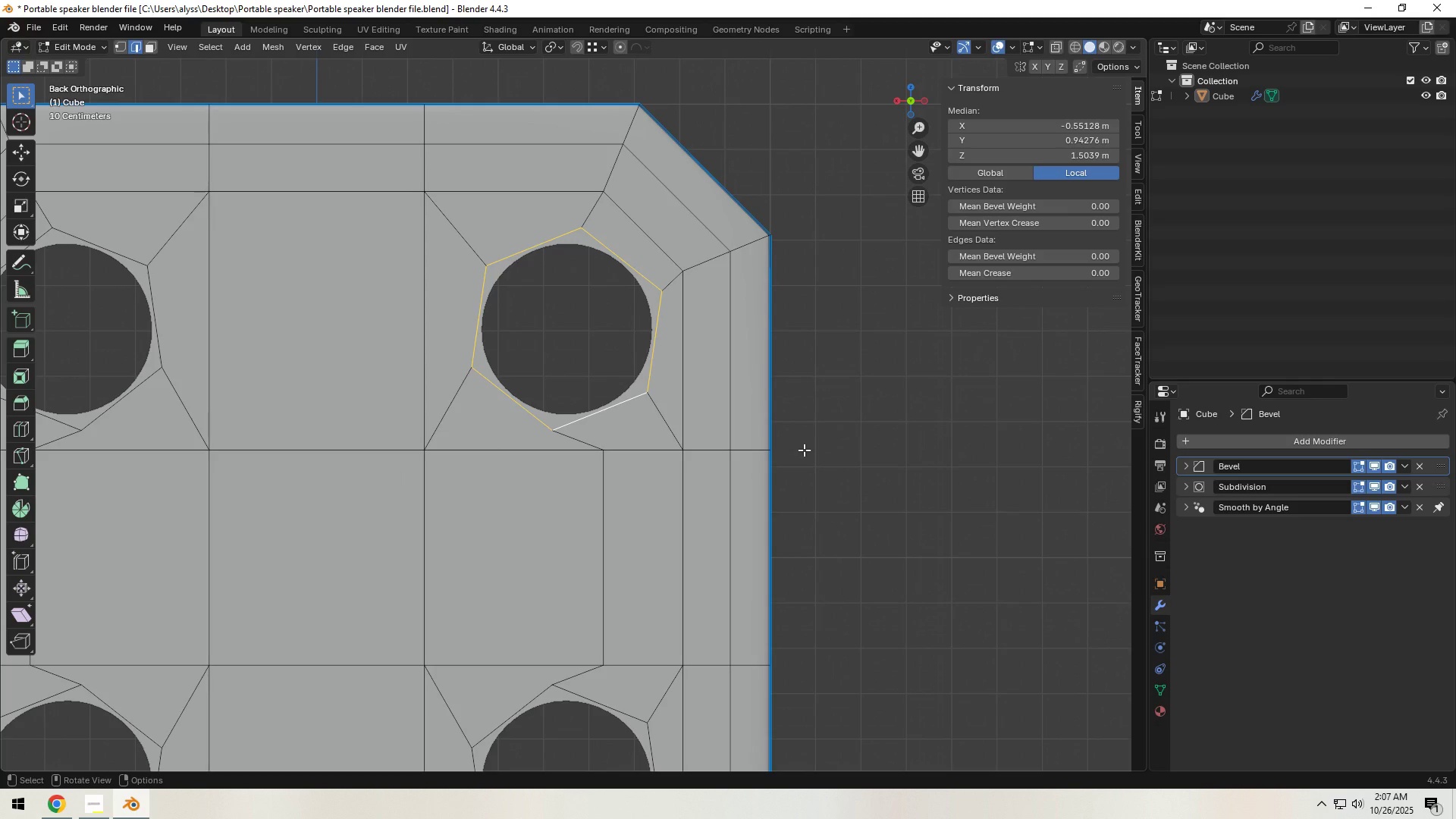 
key(R)
 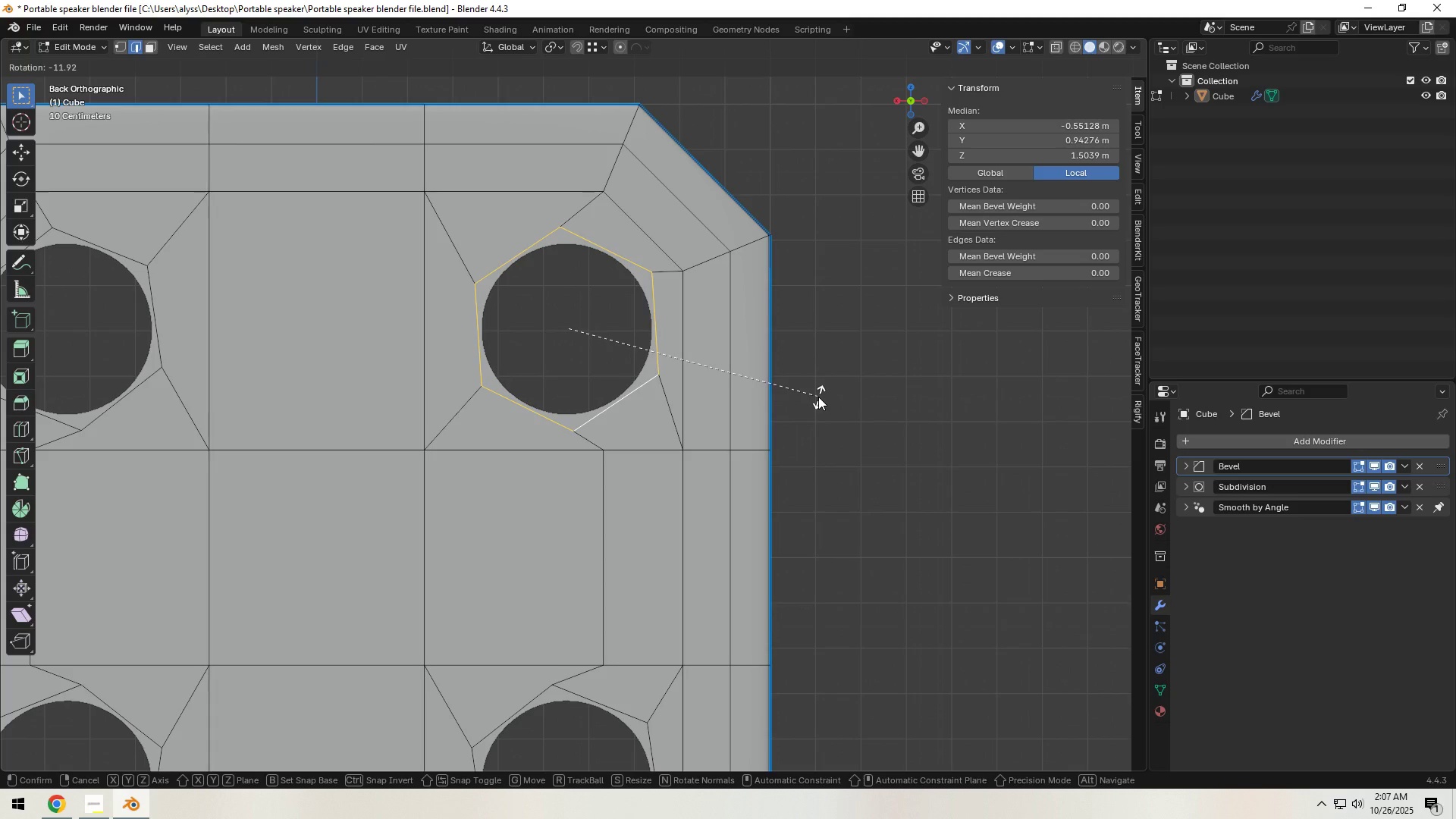 
left_click([818, 397])
 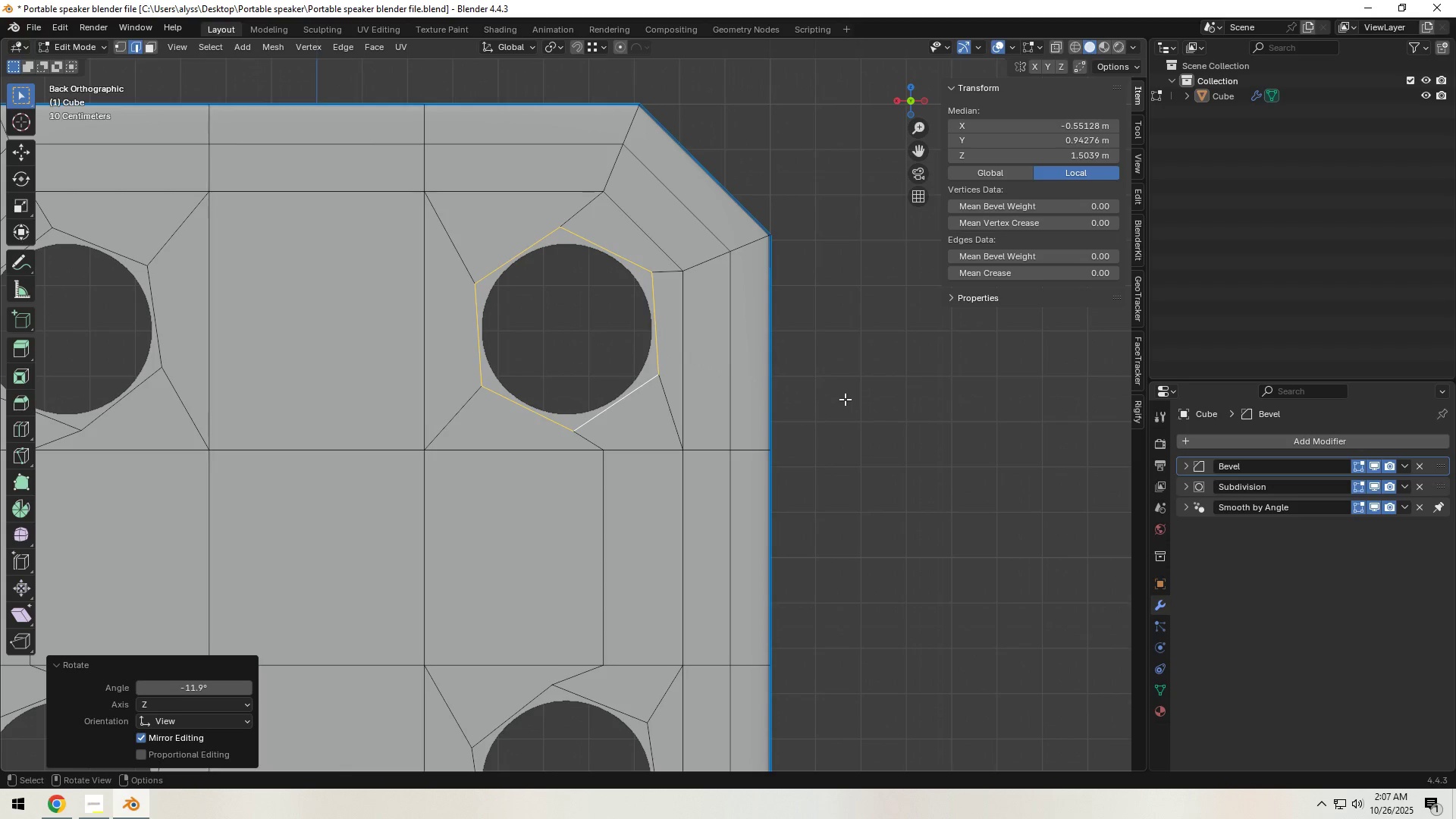 
key(Control+Z)
 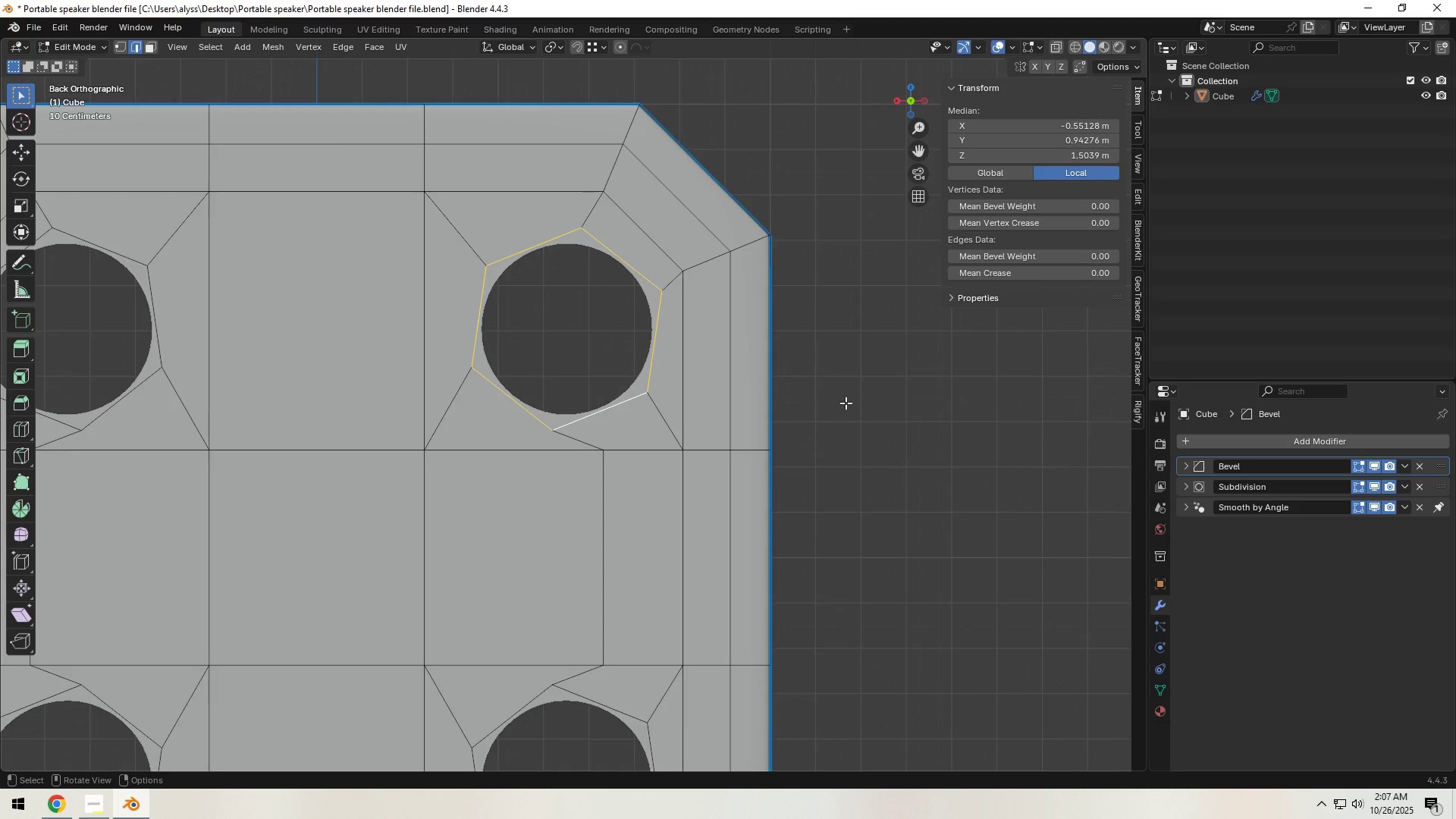 
scroll: coordinate [846, 406], scroll_direction: down, amount: 2.0
 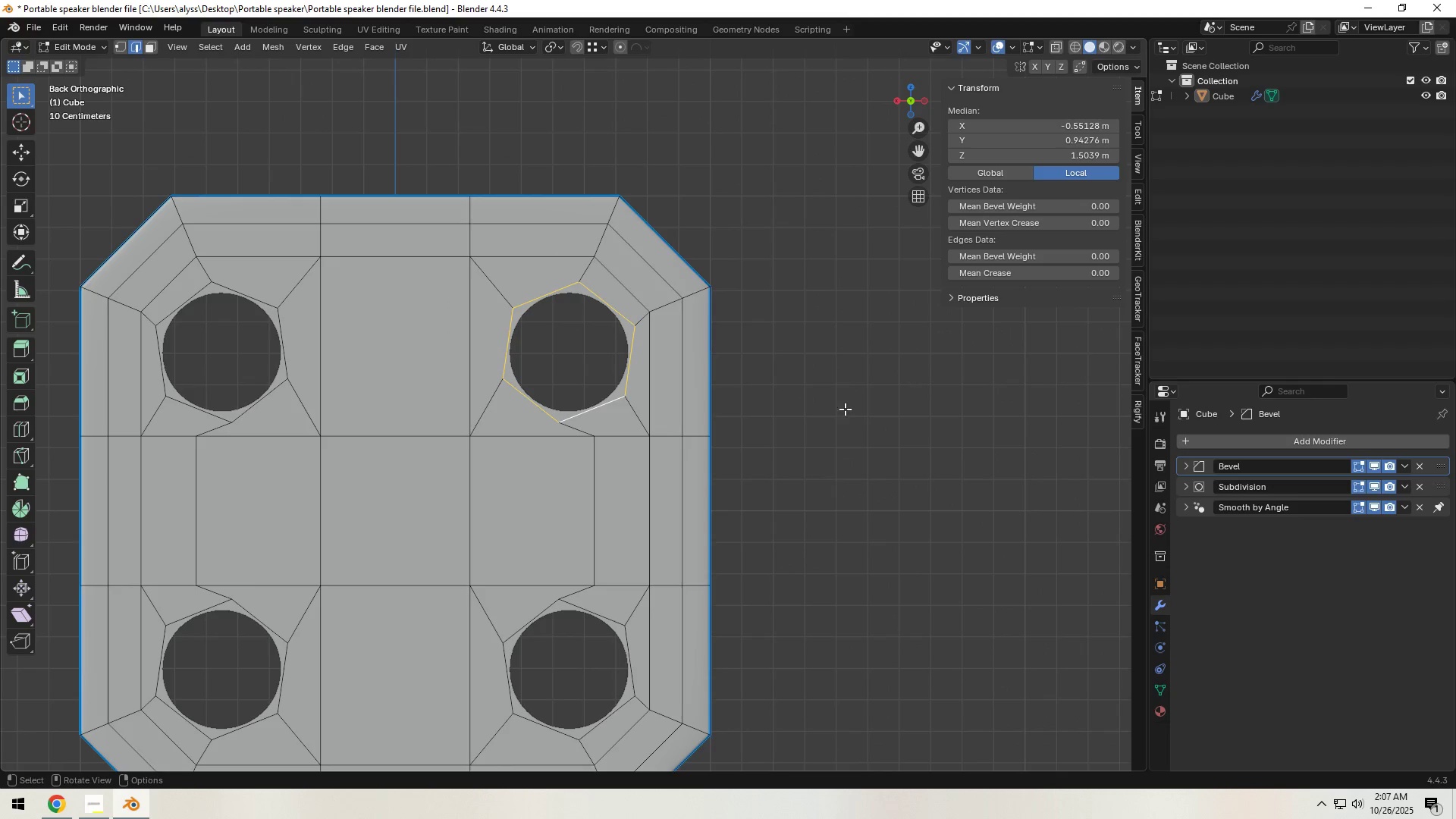 
hold_key(key=ShiftLeft, duration=5.28)
hold_key(key=AltLeft, duration=1.5)
left_click([267, 628])
 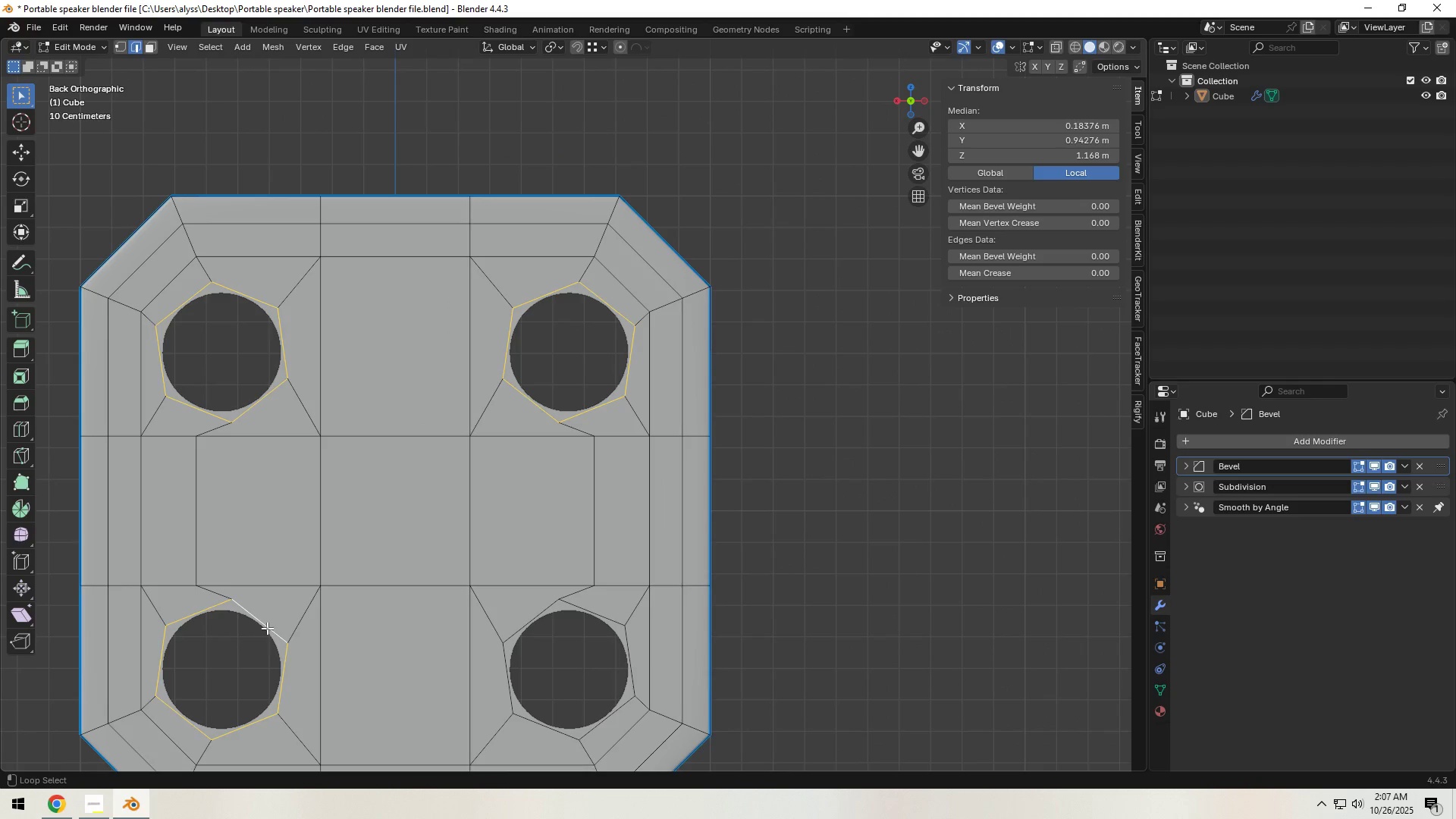 
key(Alt+Shift+AltLeft)
 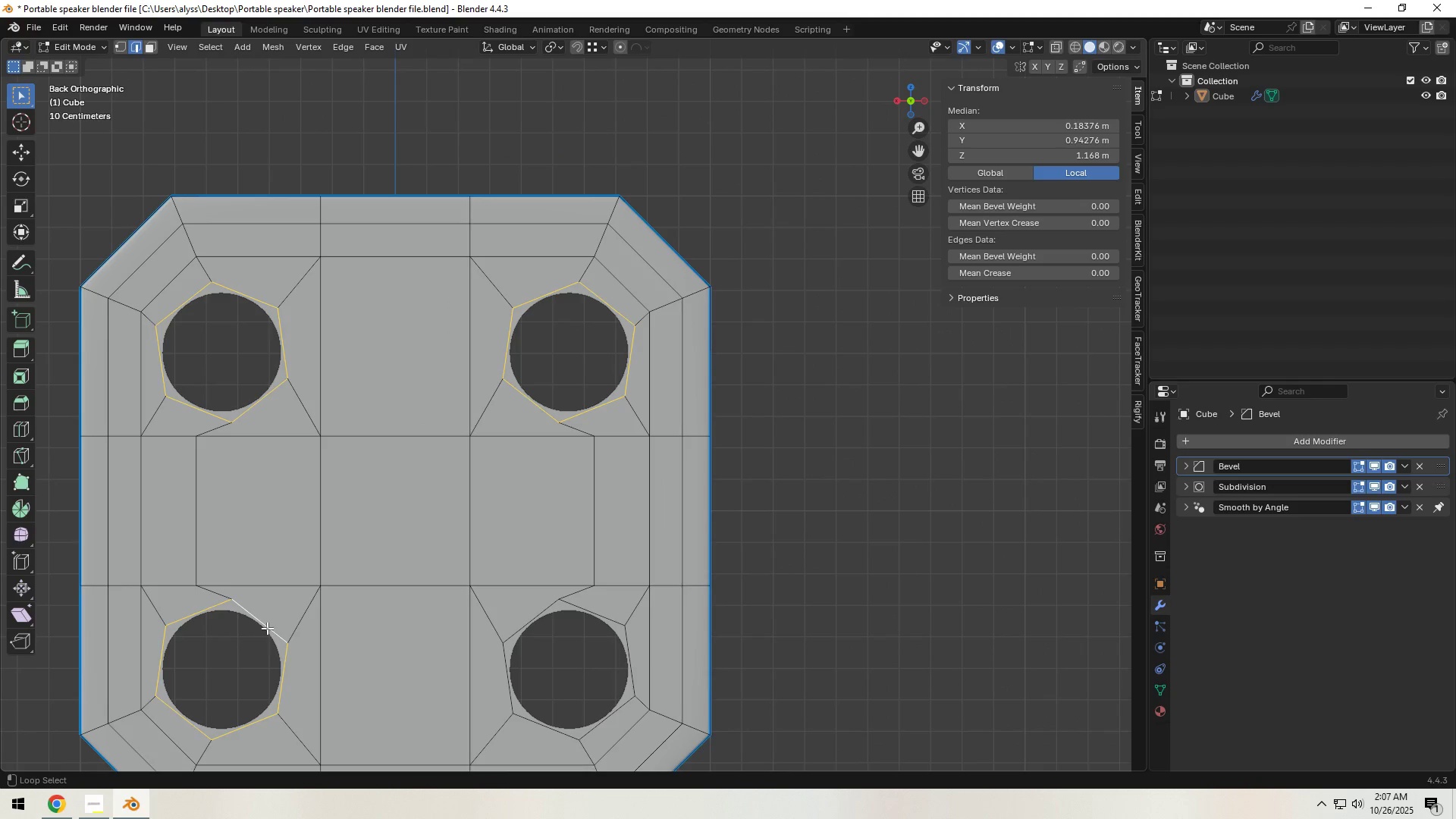 
key(Alt+Shift+AltLeft)
 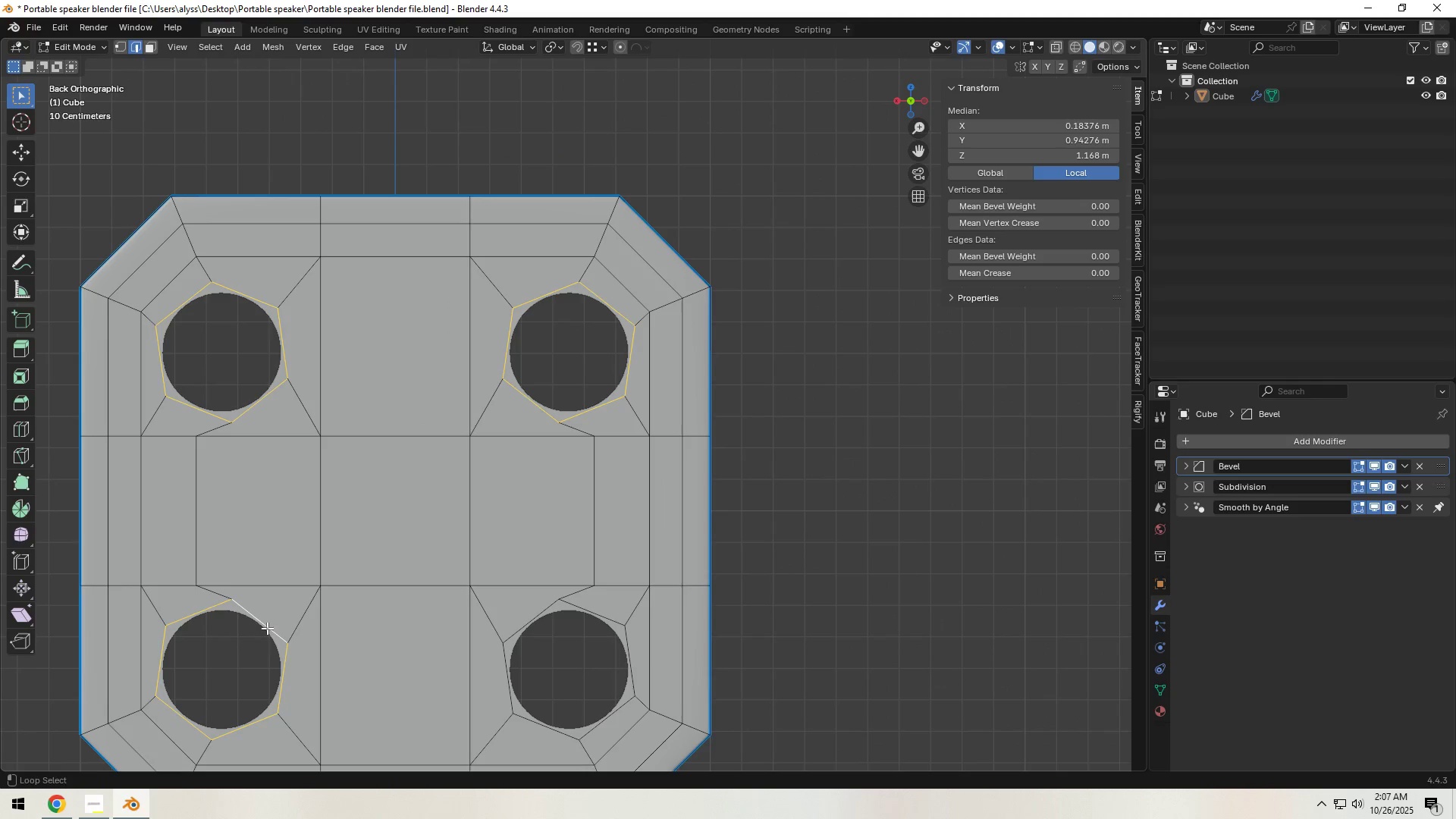 
key(Alt+Shift+AltLeft)
 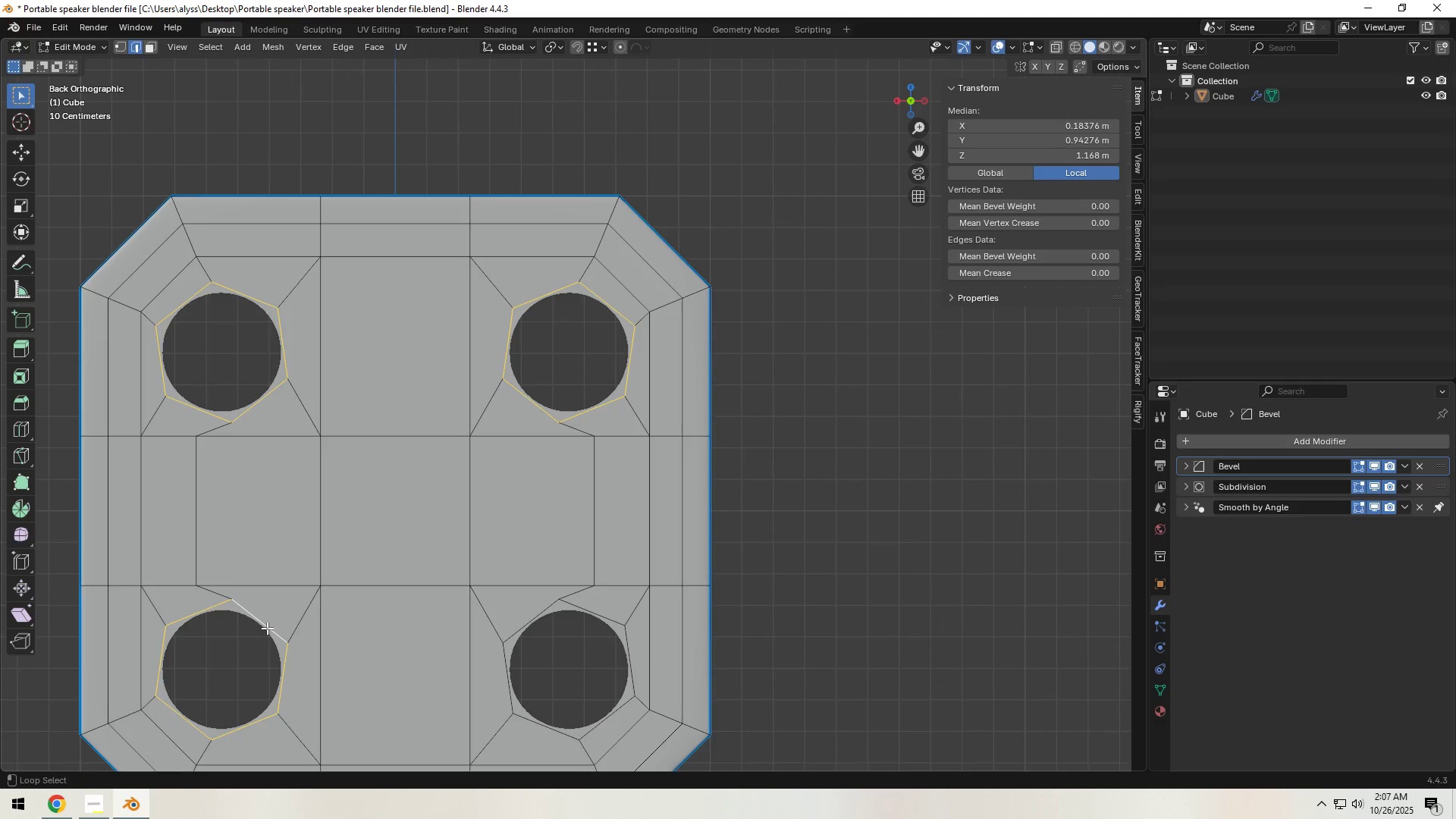 
key(Alt+Shift+AltLeft)
 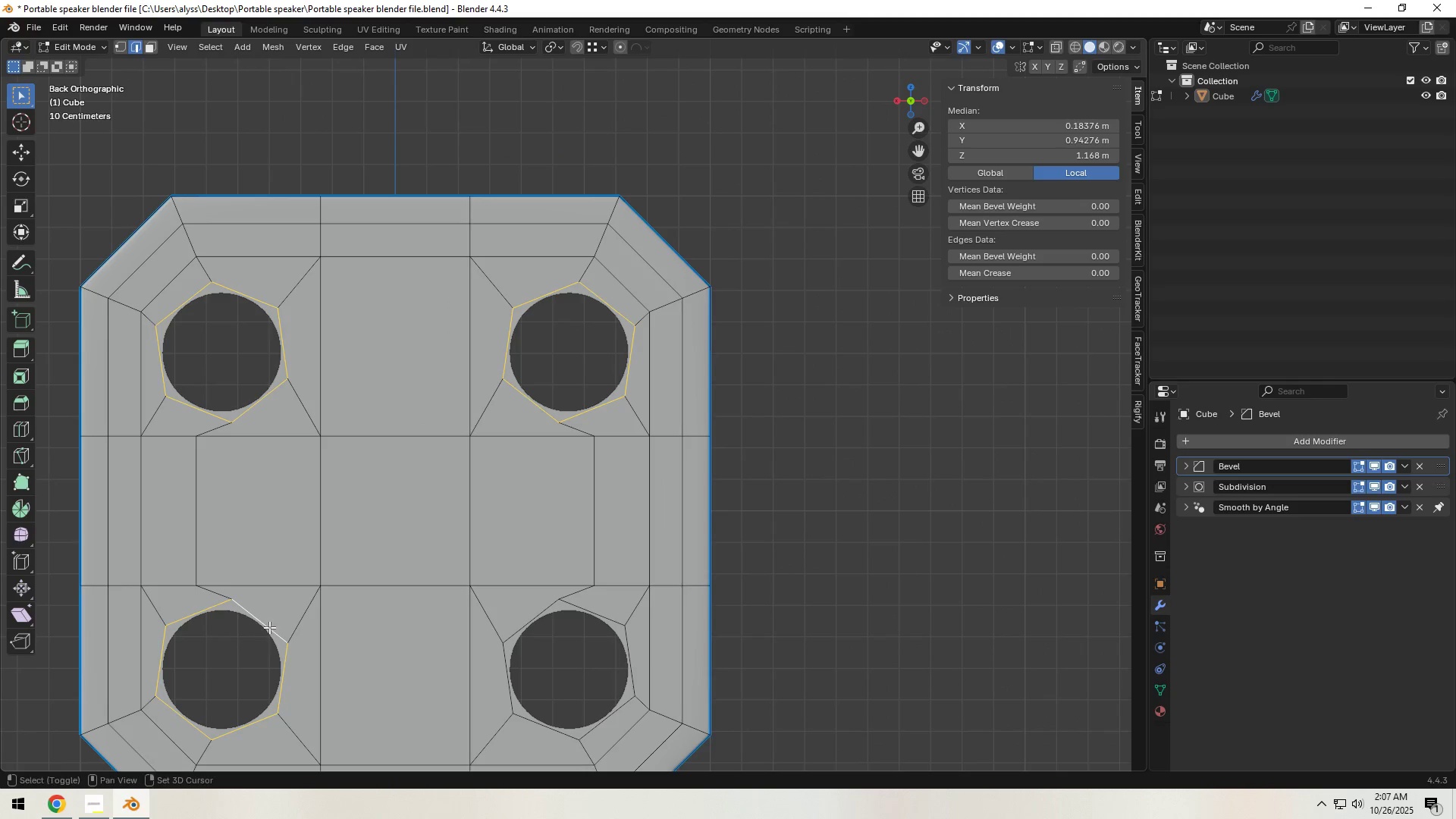 
key(Alt+Shift+AltLeft)
 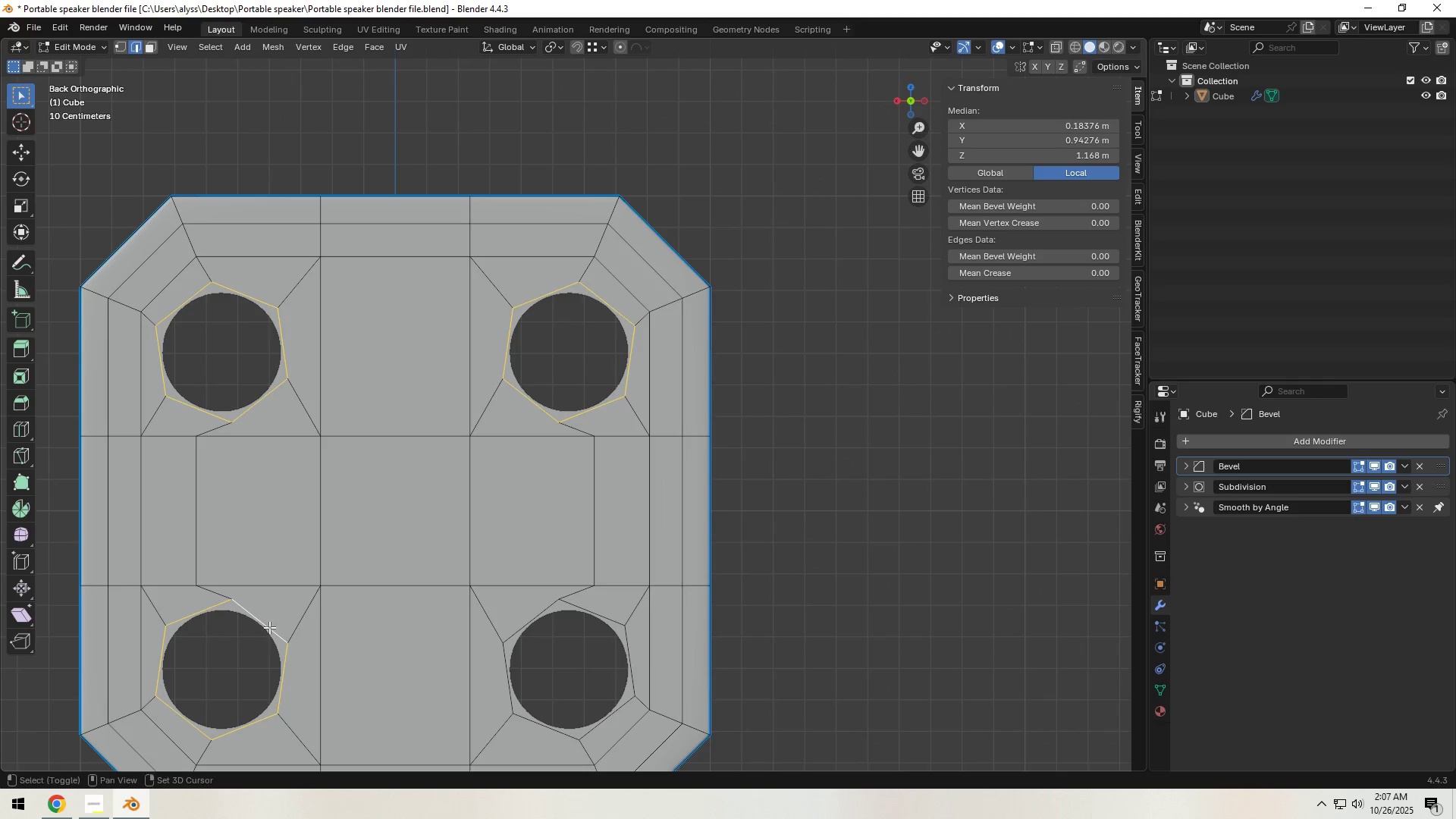 
key(Alt+Shift+AltLeft)
 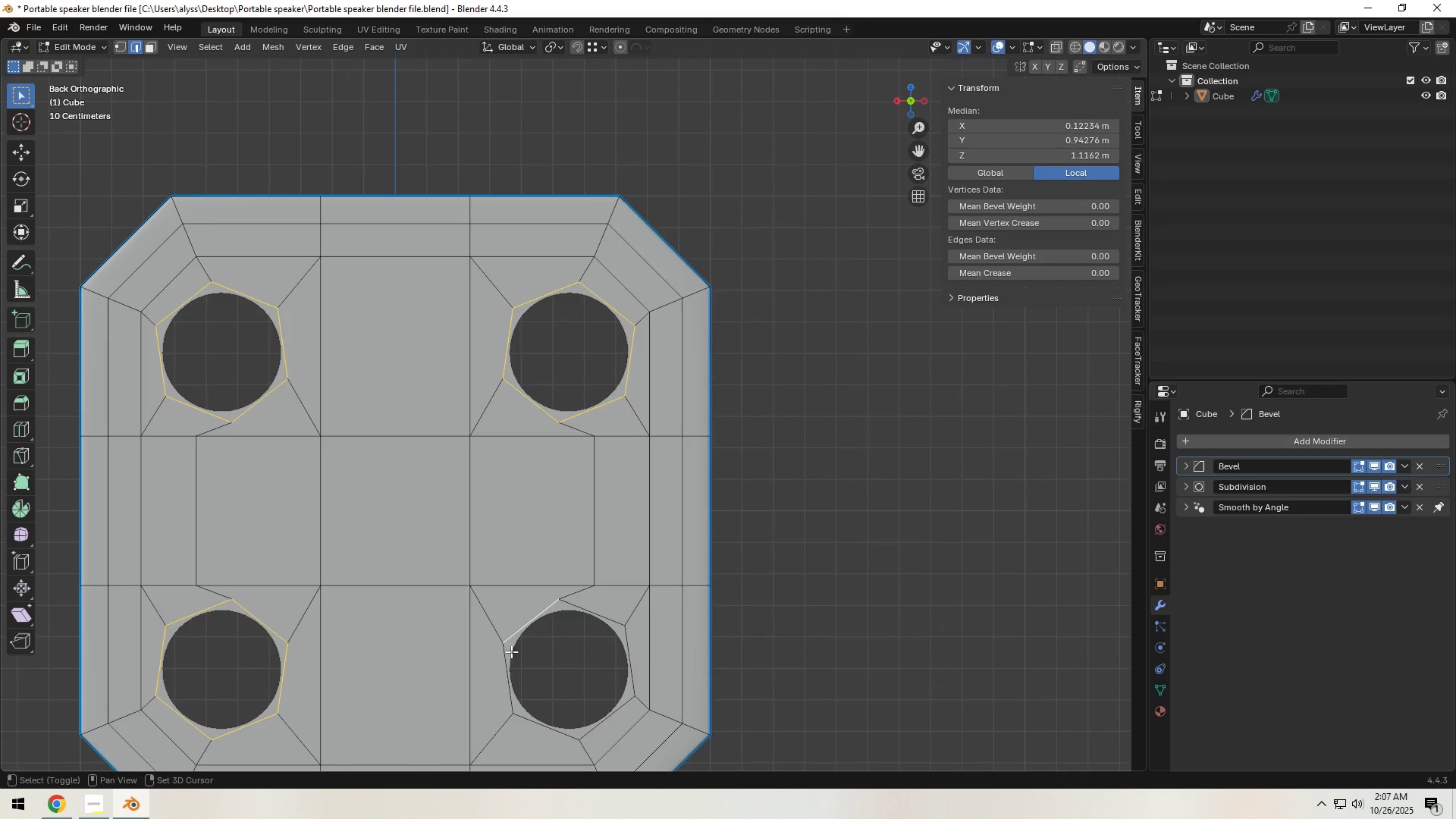 
double_click([507, 669])
 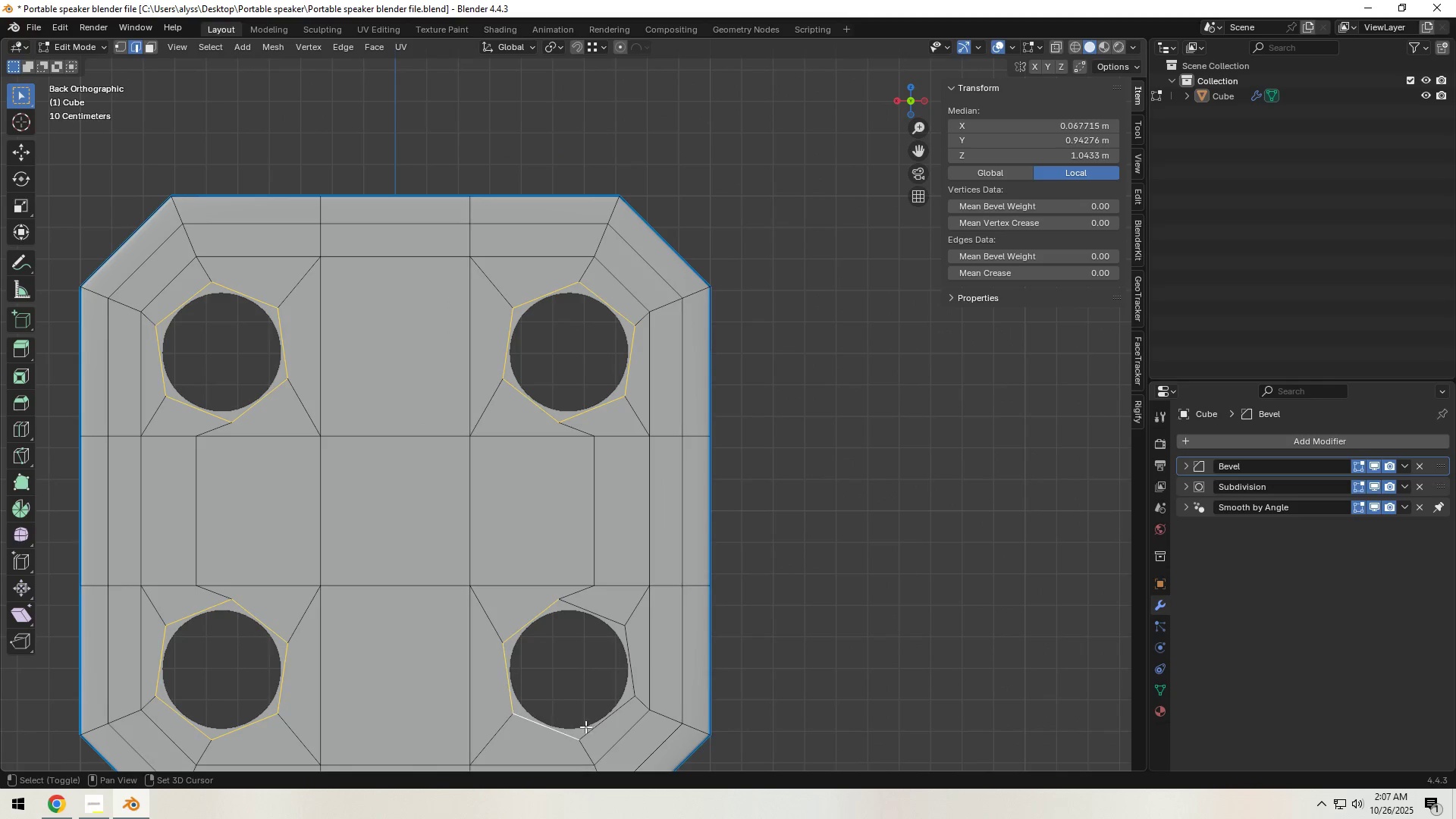 
triple_click([610, 726])
 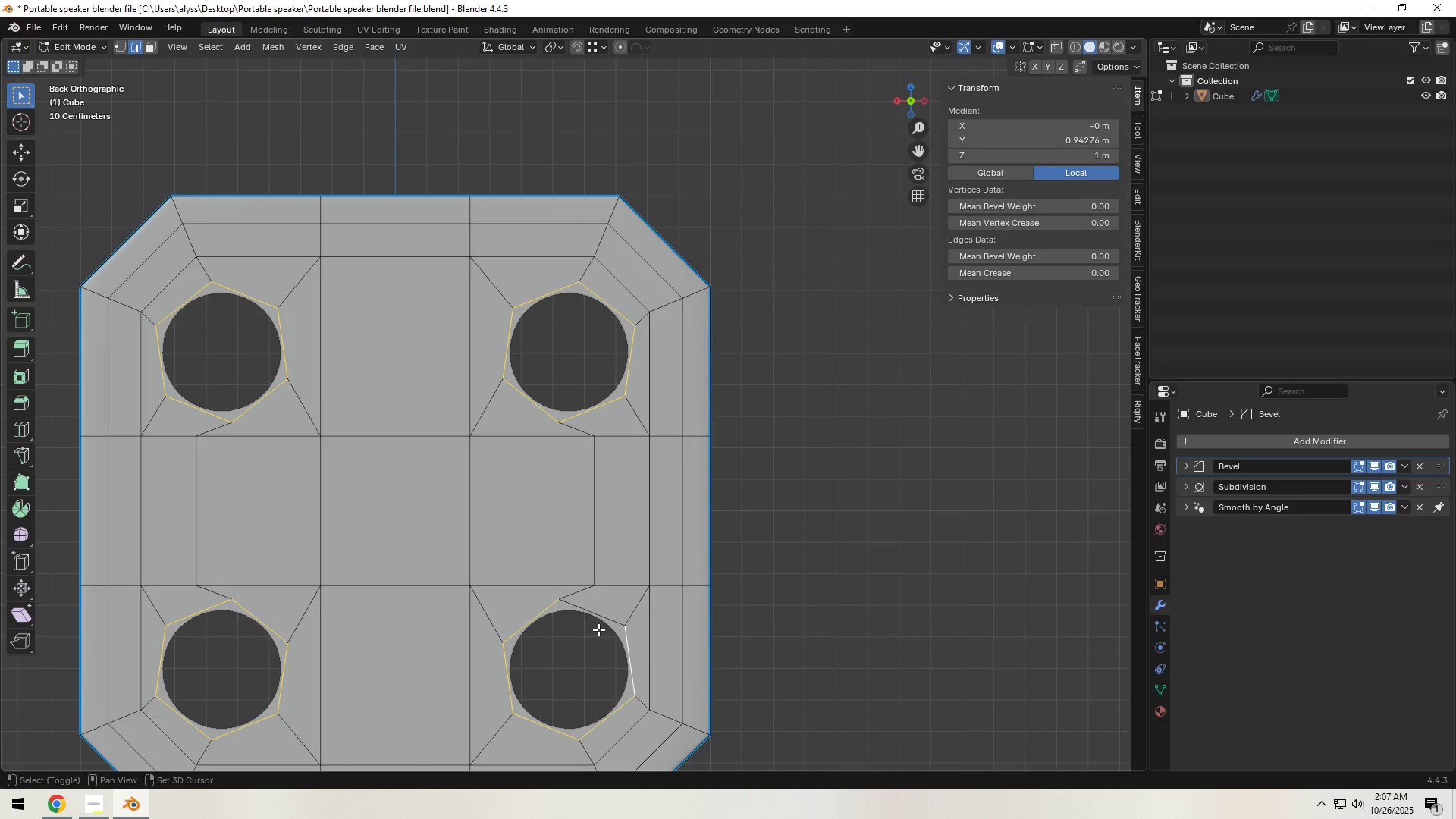 
triple_click([597, 626])
 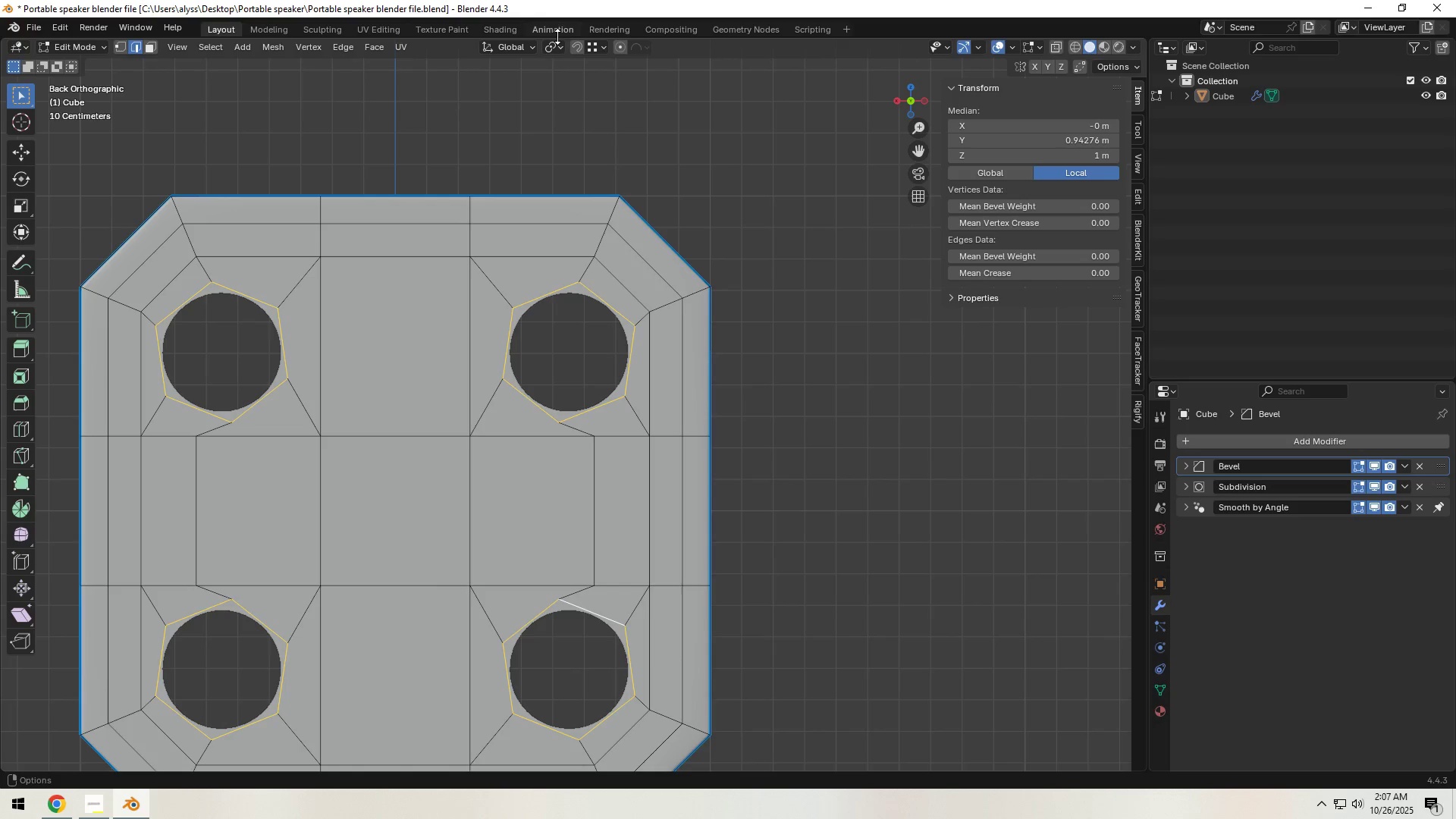 
left_click([560, 42])
 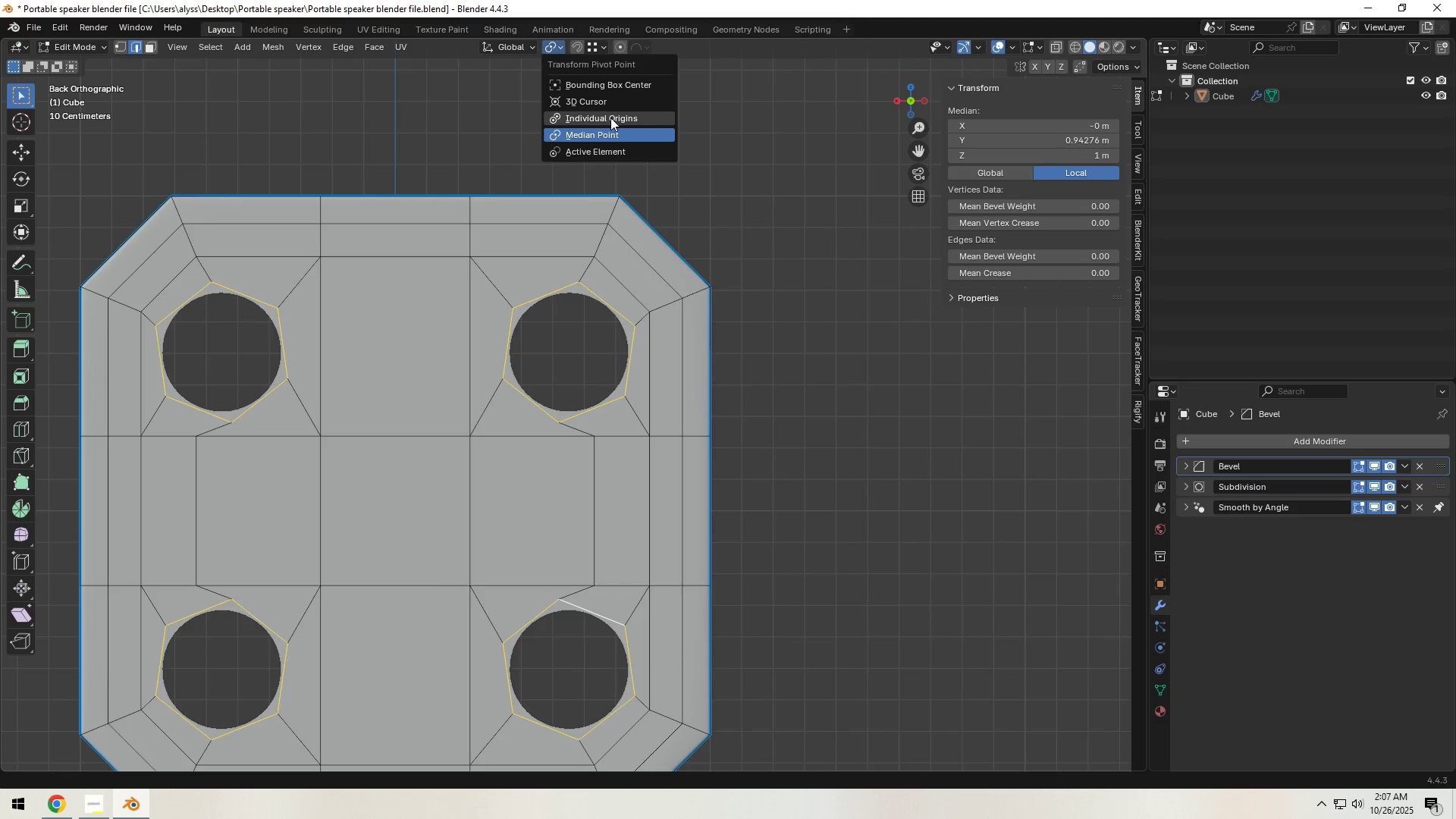 
left_click([610, 120])
 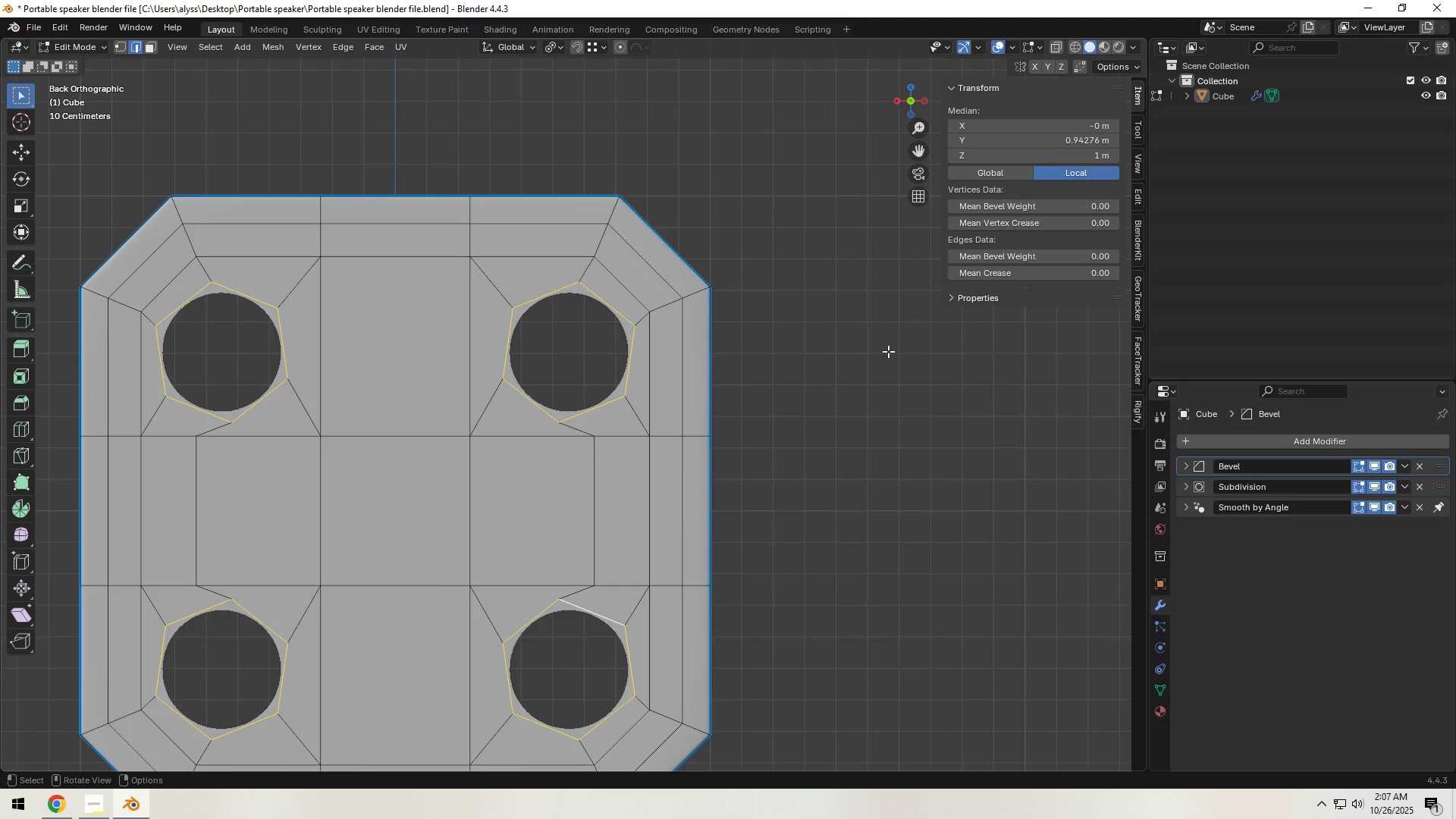 
key(S)
 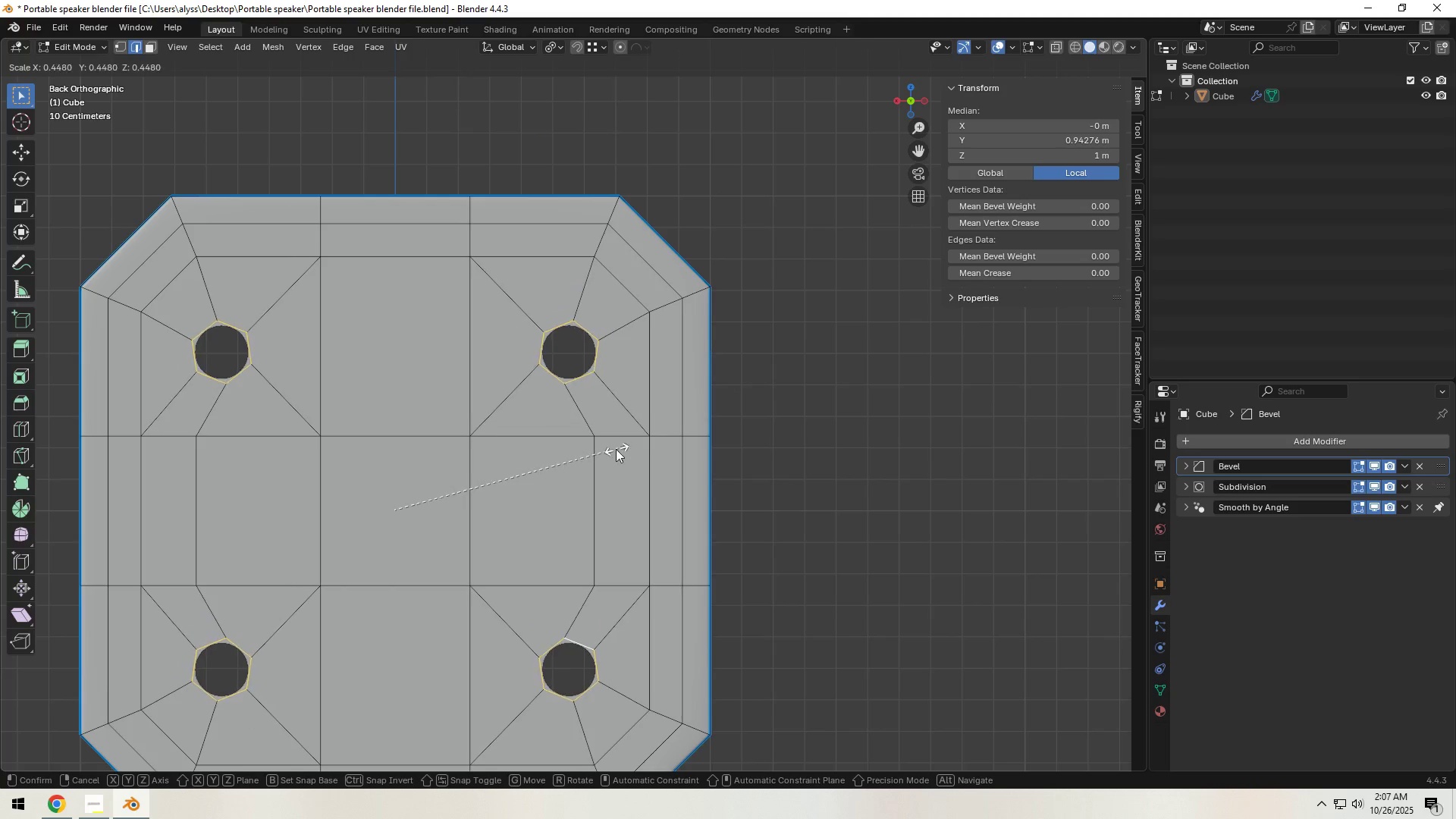 
wait(8.04)
 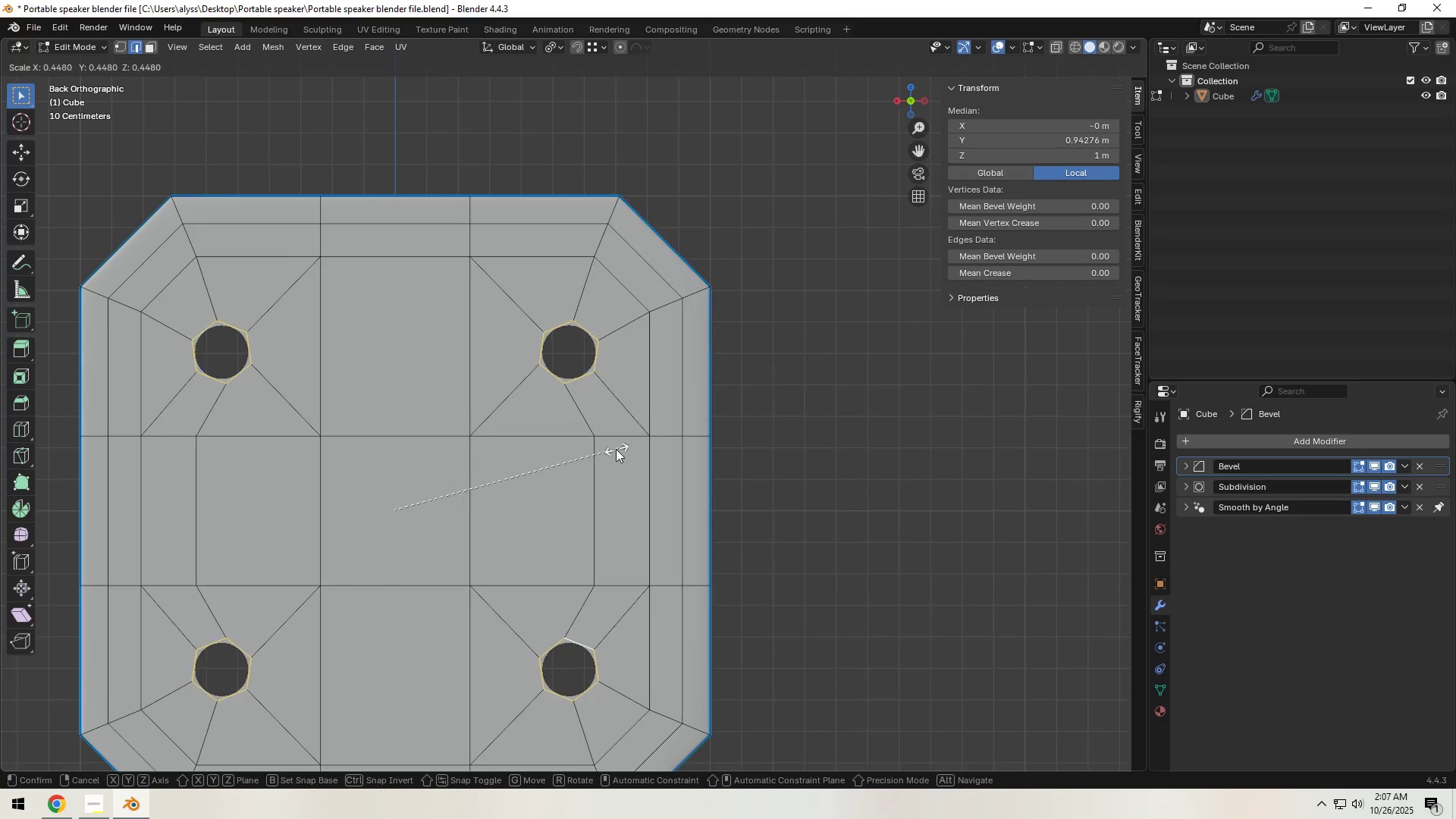 
left_click([682, 422])
 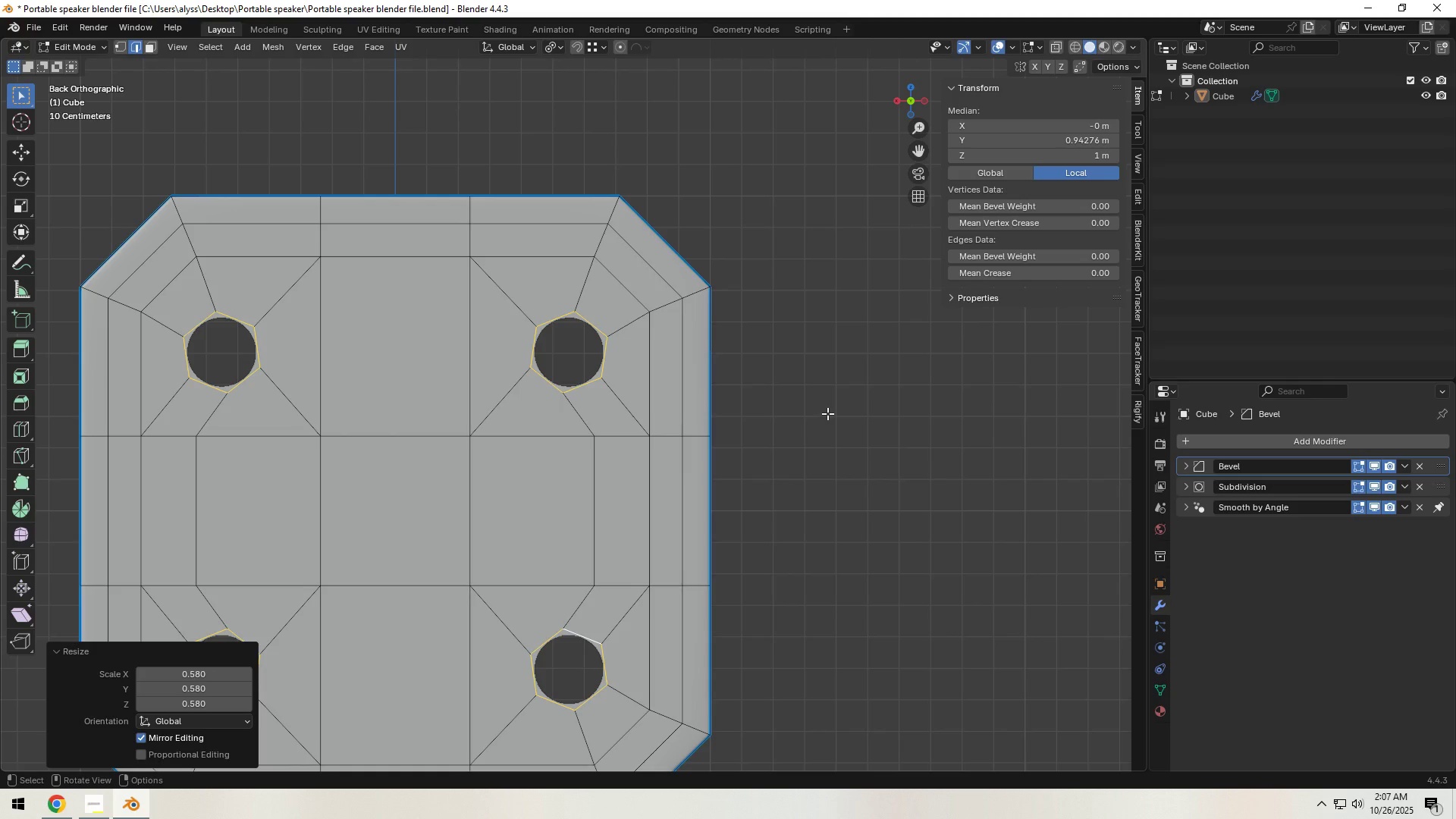 
key(E)
 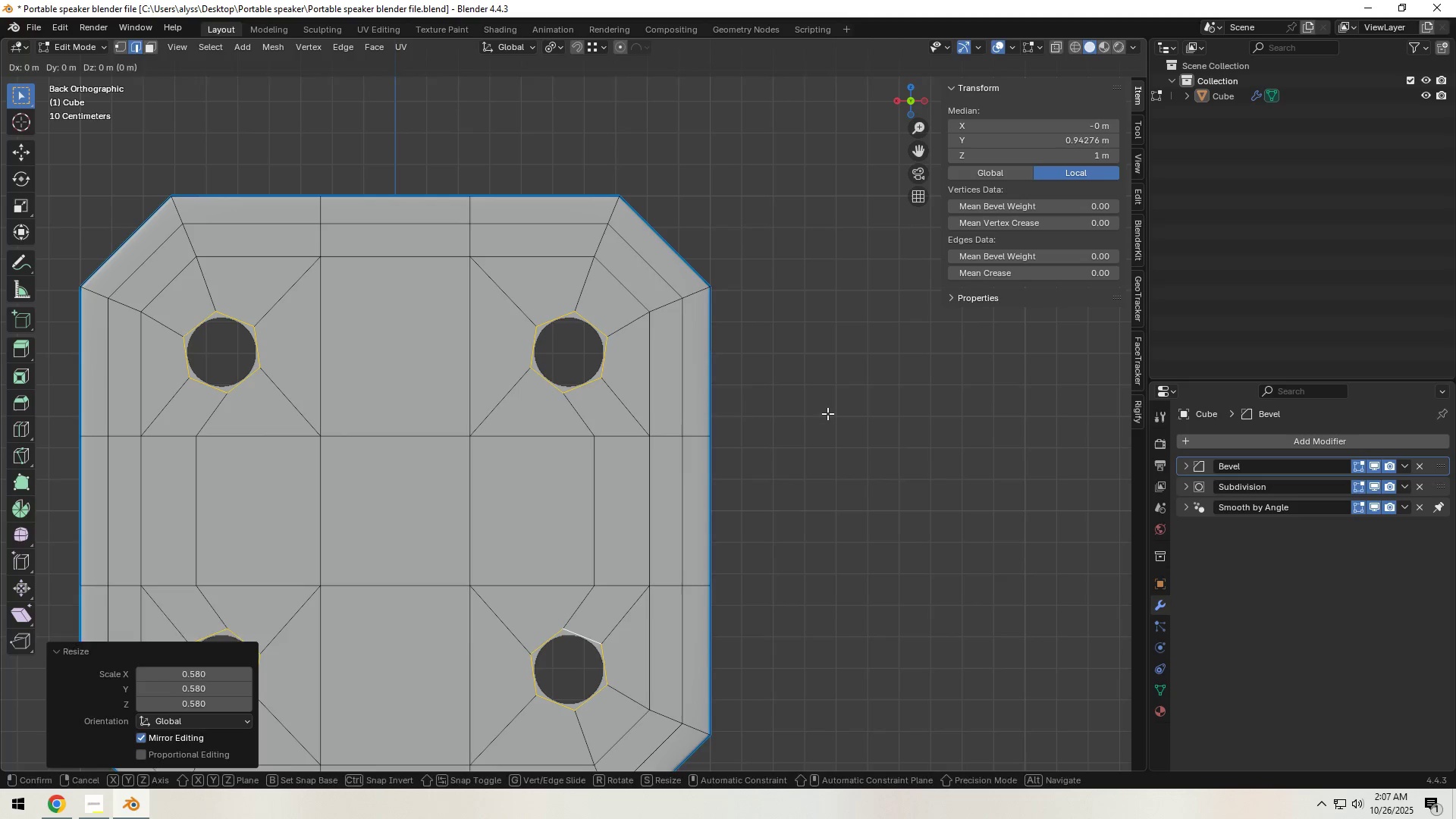 
right_click([827, 413])
 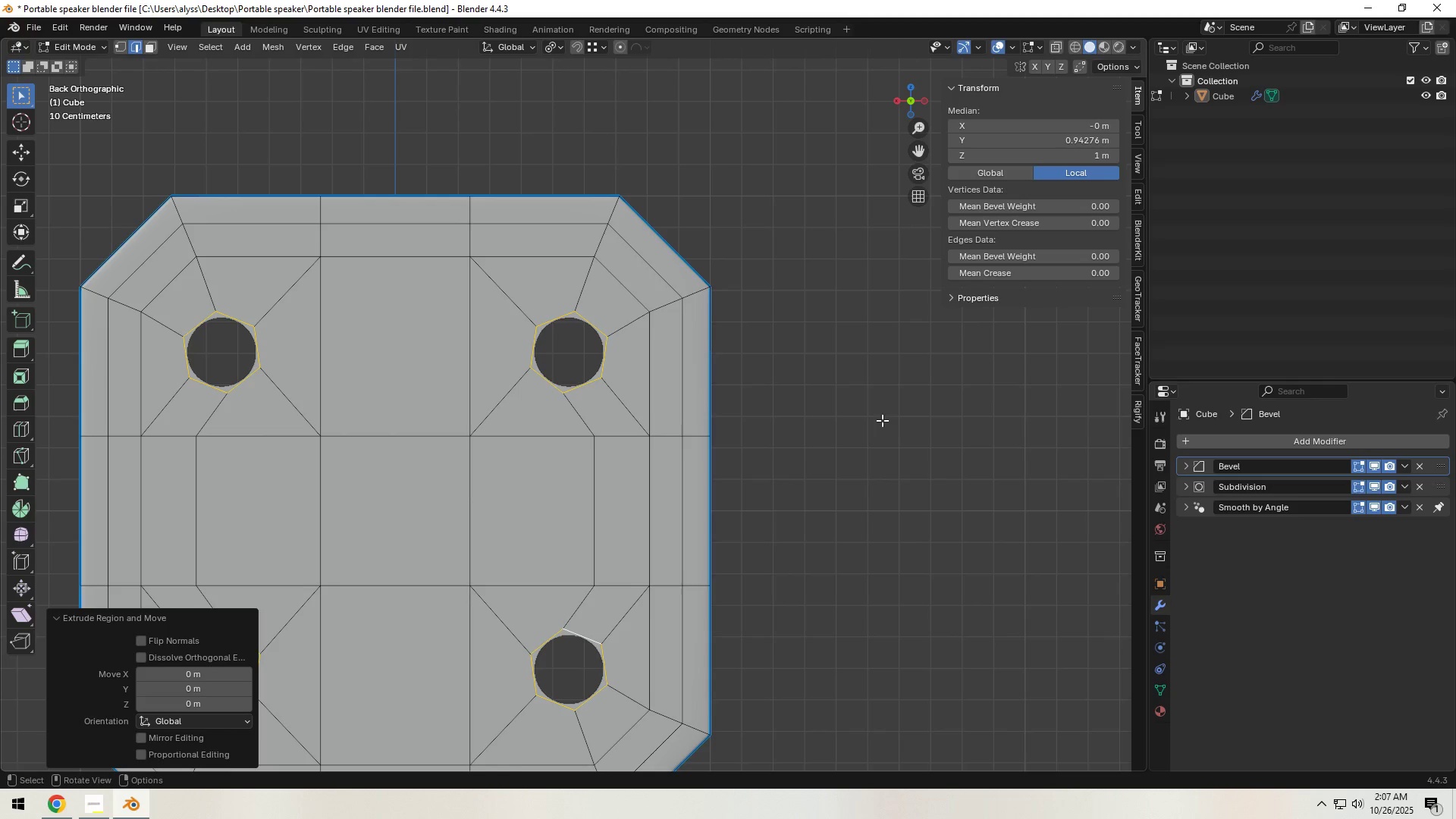 
key(S)
 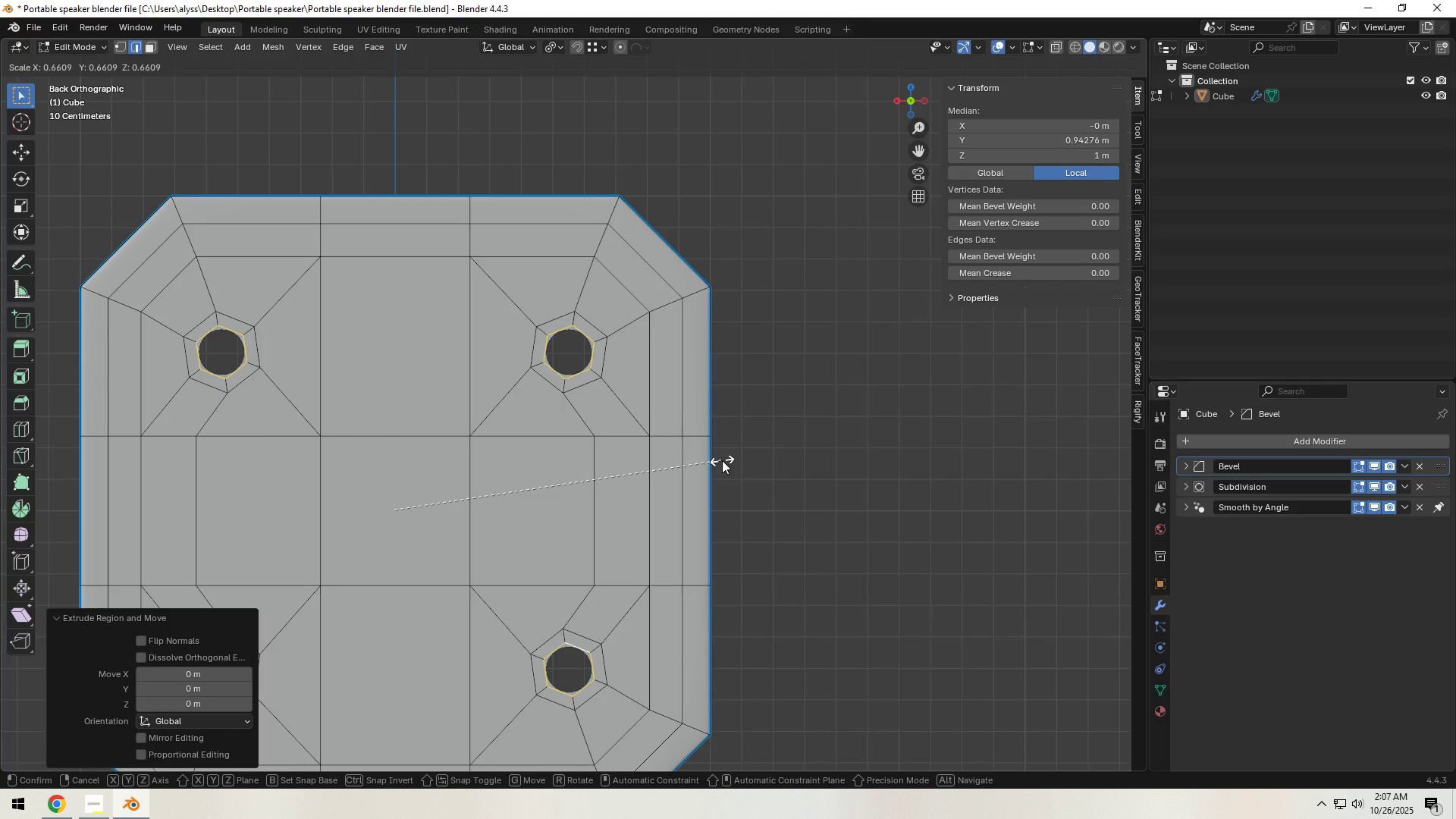 
double_click([785, 435])
 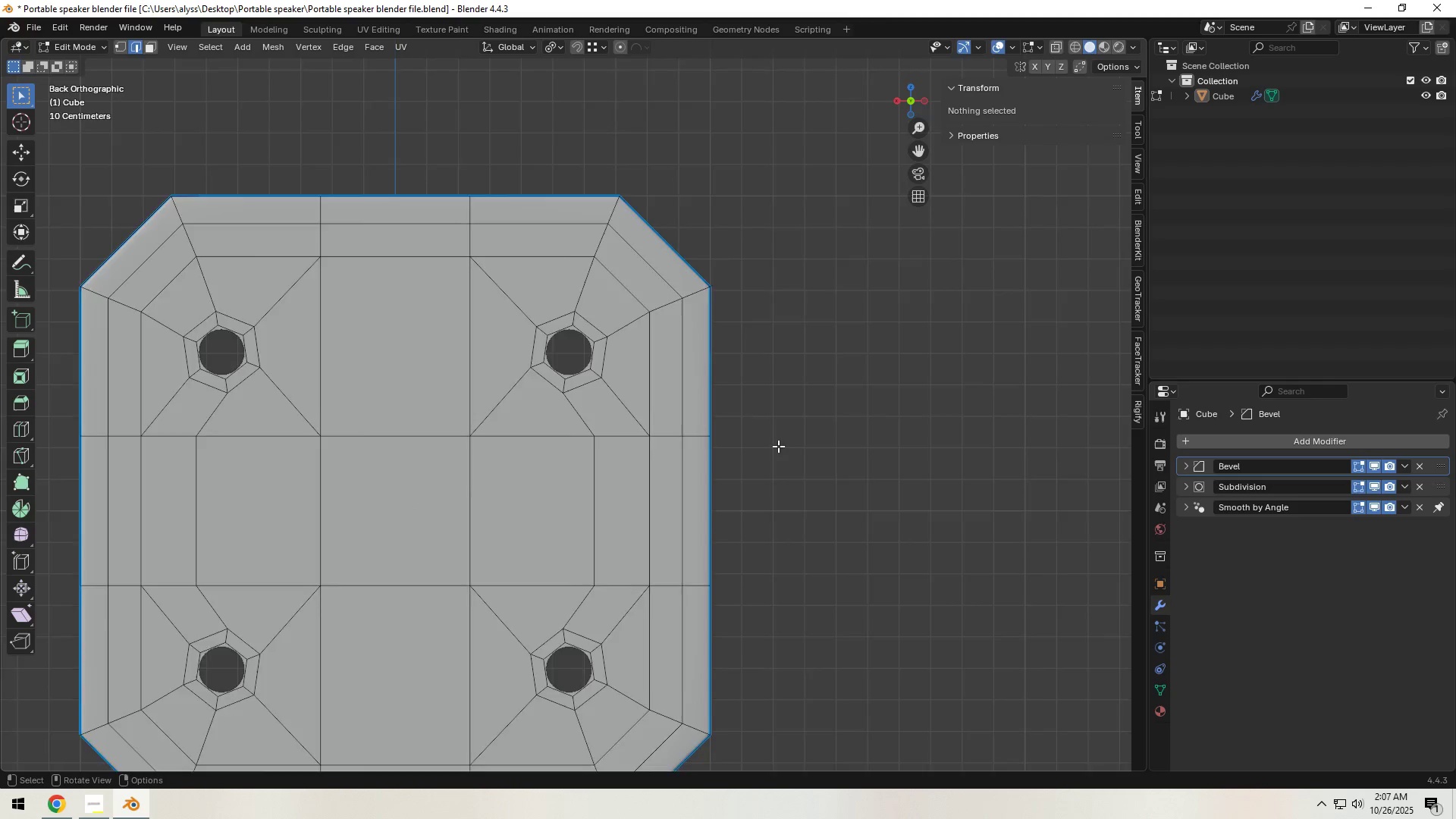 
scroll: coordinate [778, 448], scroll_direction: down, amount: 2.0
 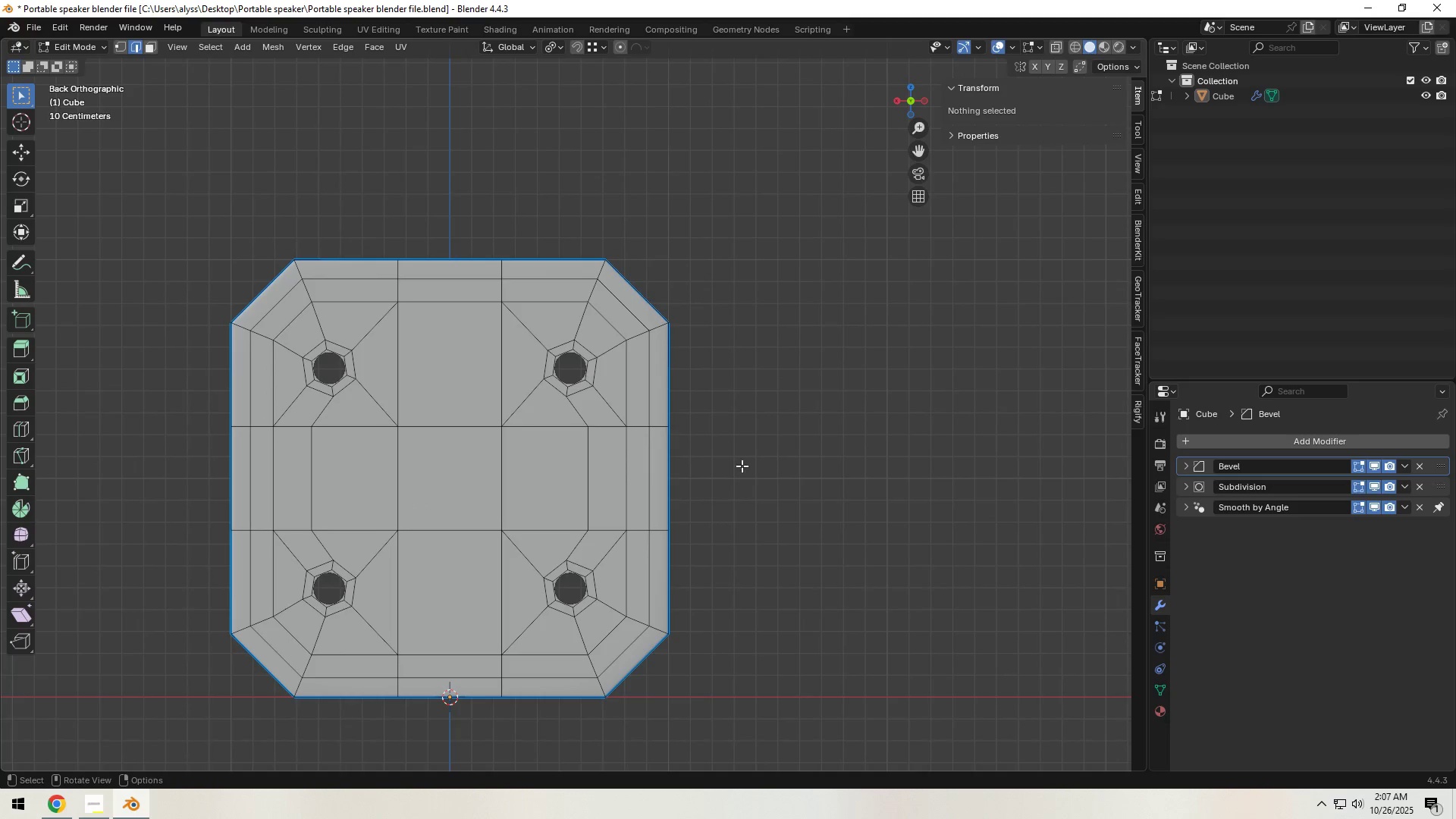 
hold_key(key=ShiftLeft, duration=0.37)
 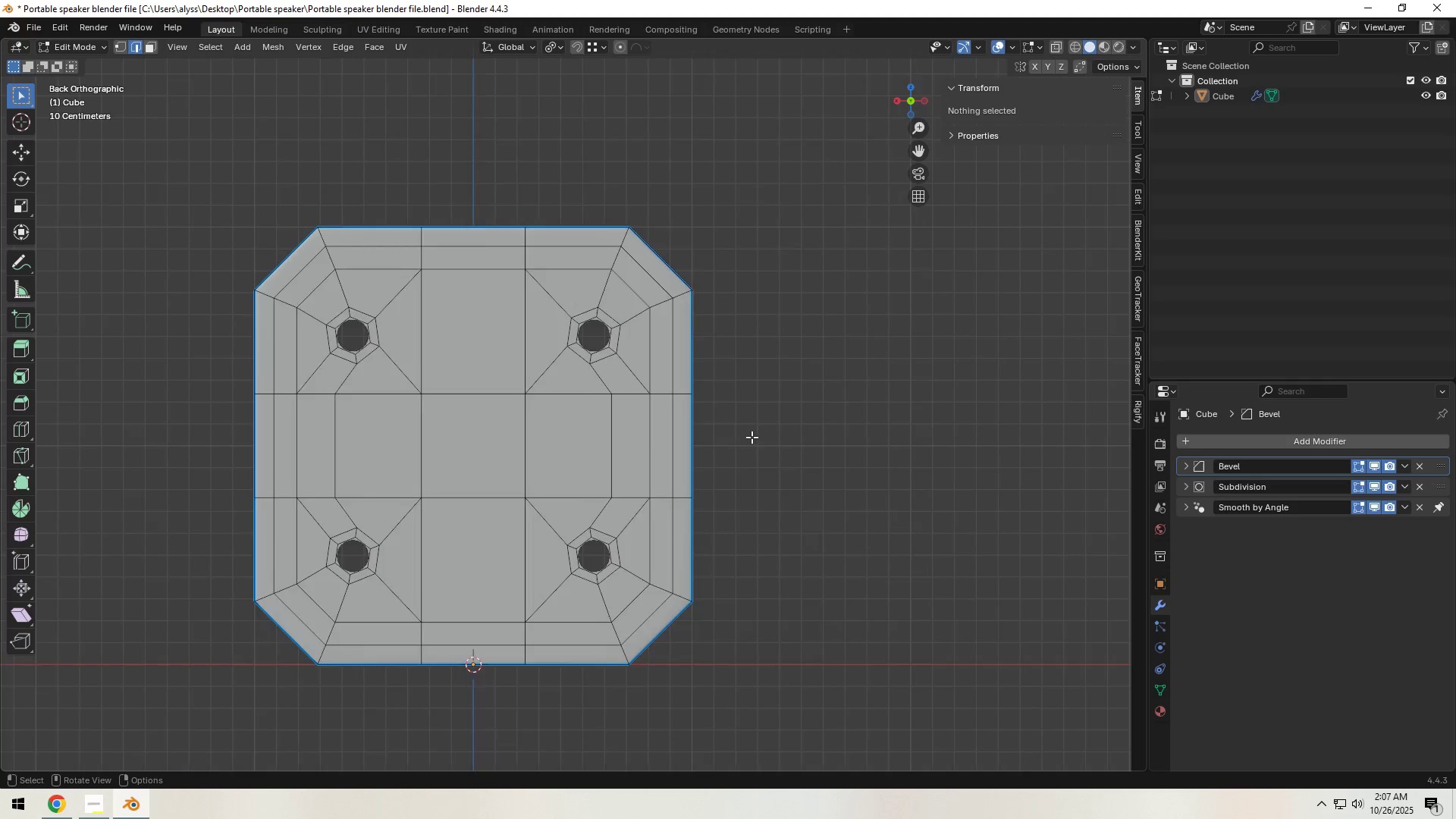 
scroll: coordinate [752, 437], scroll_direction: up, amount: 4.0
 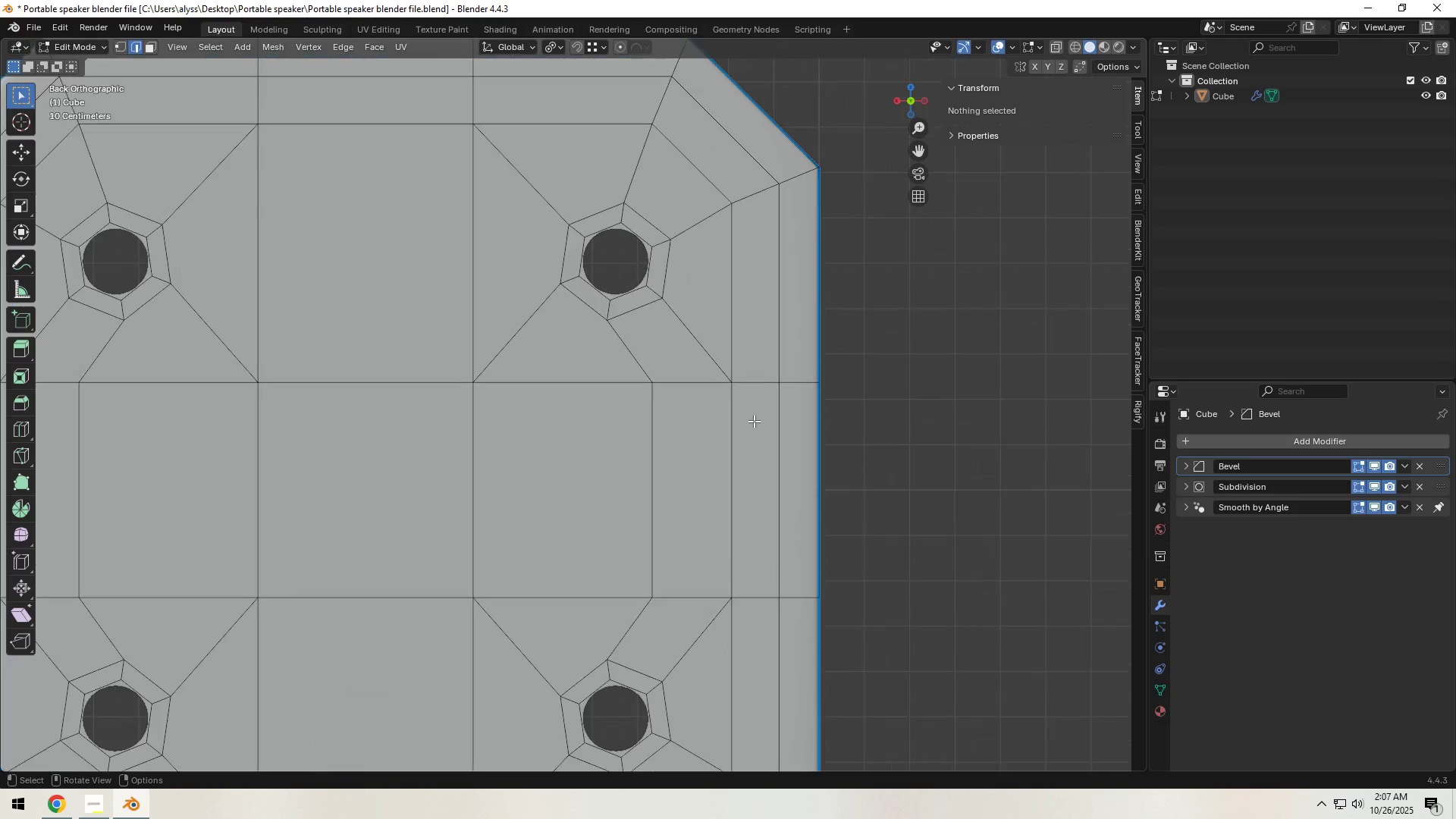 
hold_key(key=ShiftLeft, duration=0.58)
 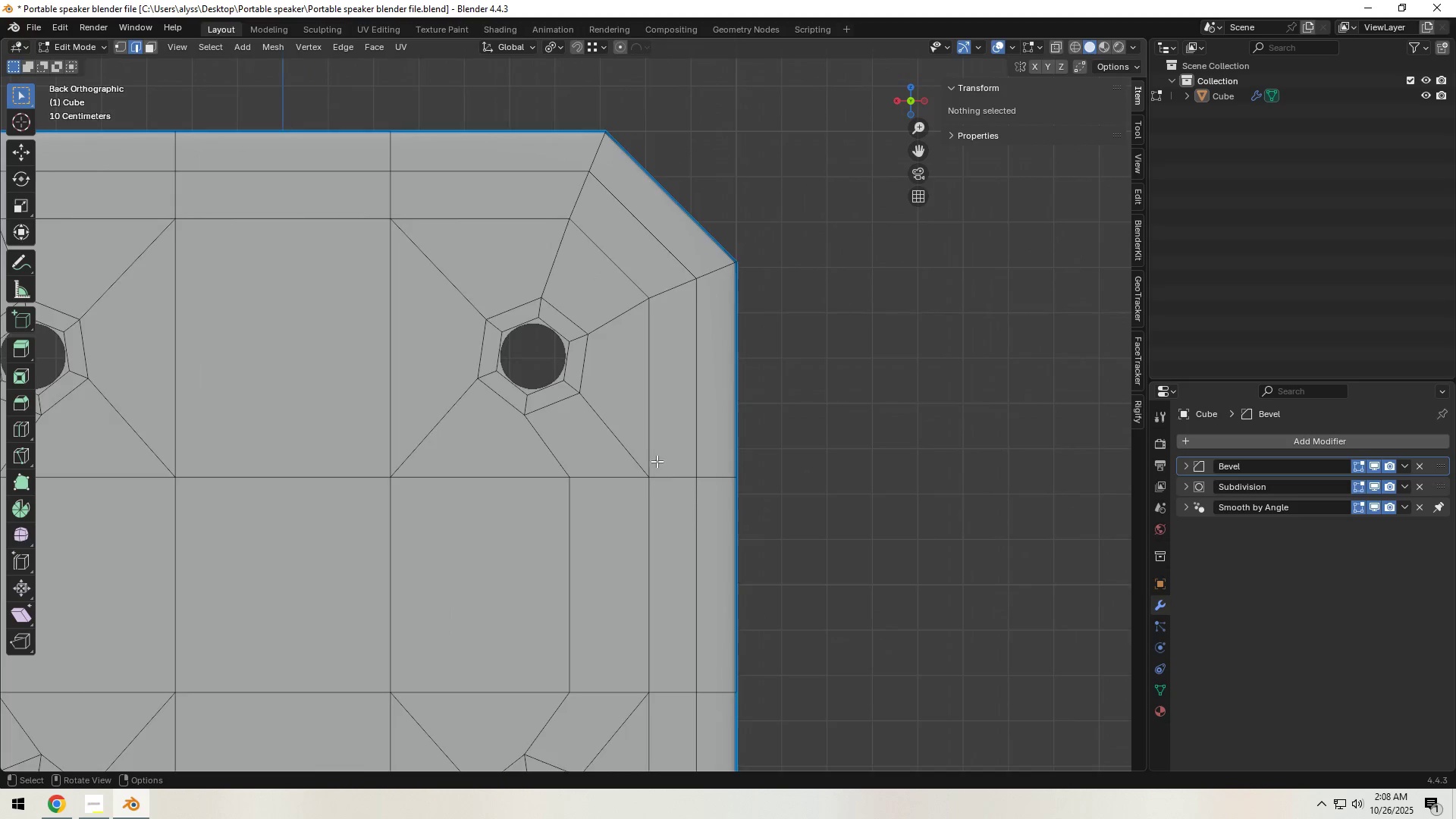 
scroll: coordinate [657, 459], scroll_direction: up, amount: 3.0
 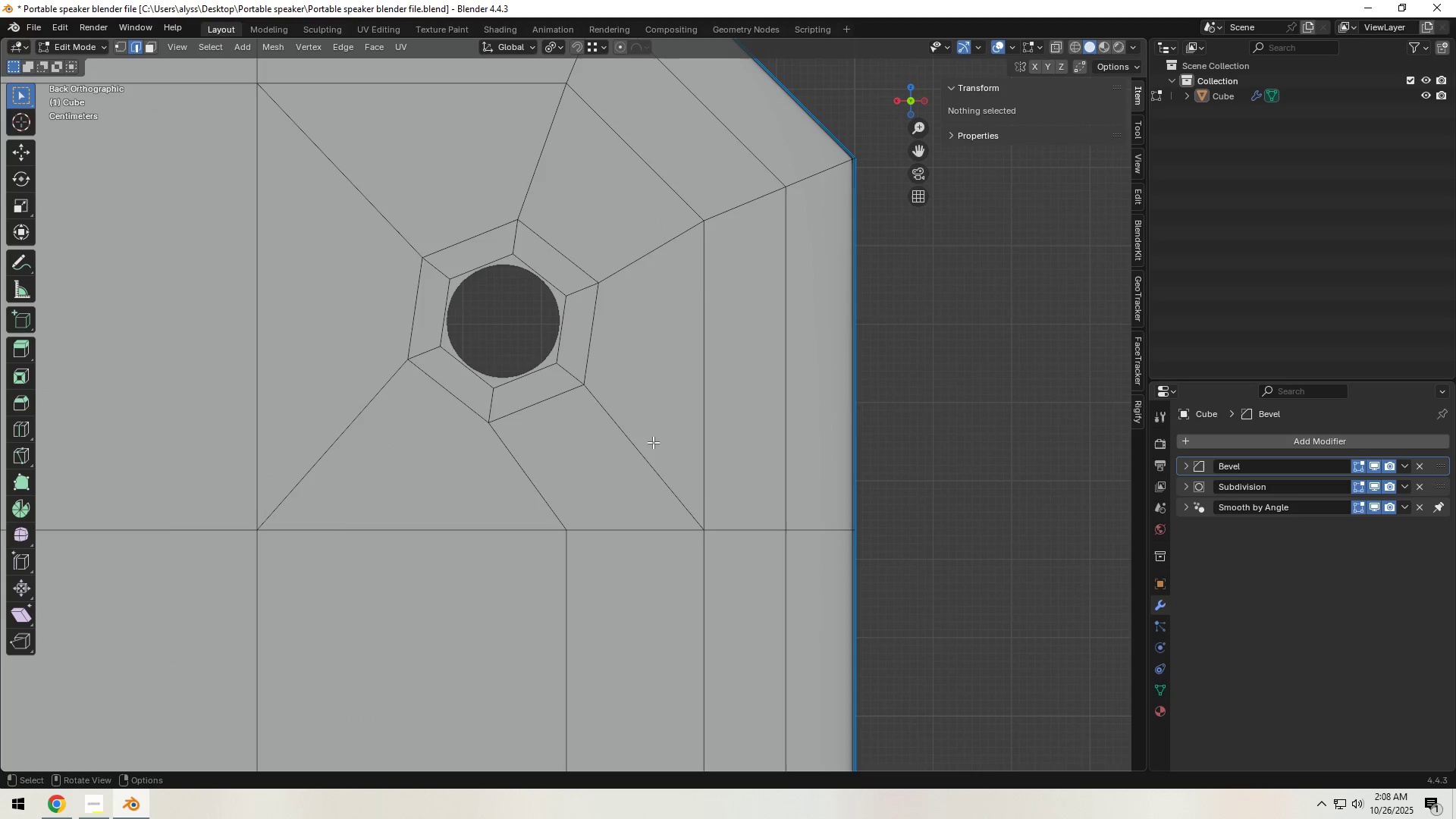 
hold_key(key=ShiftLeft, duration=0.61)
 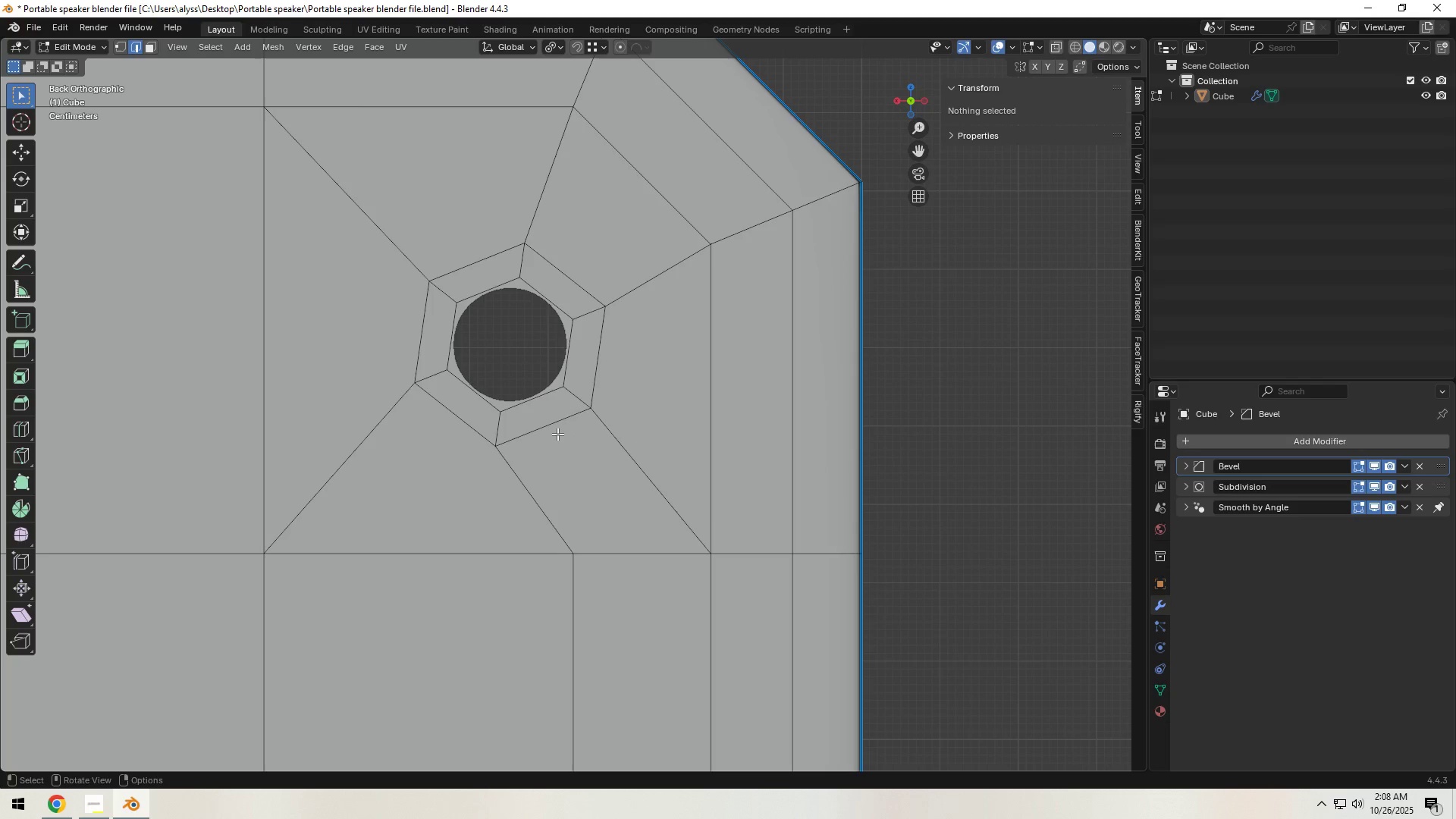 
hold_key(key=AltLeft, duration=0.87)
left_click([551, 429])
 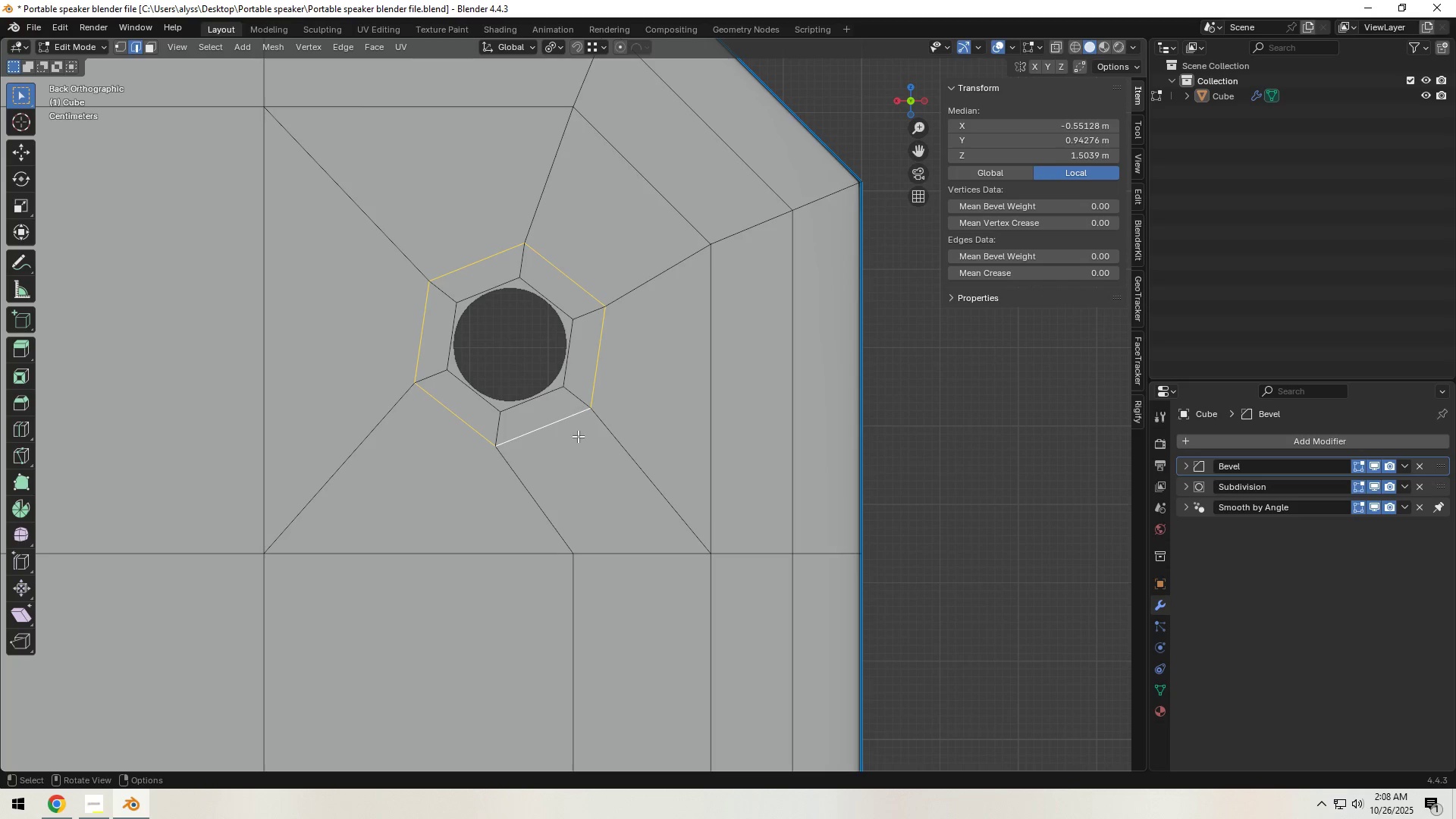 
hold_key(key=ShiftLeft, duration=1.52)
double_click([604, 365])
 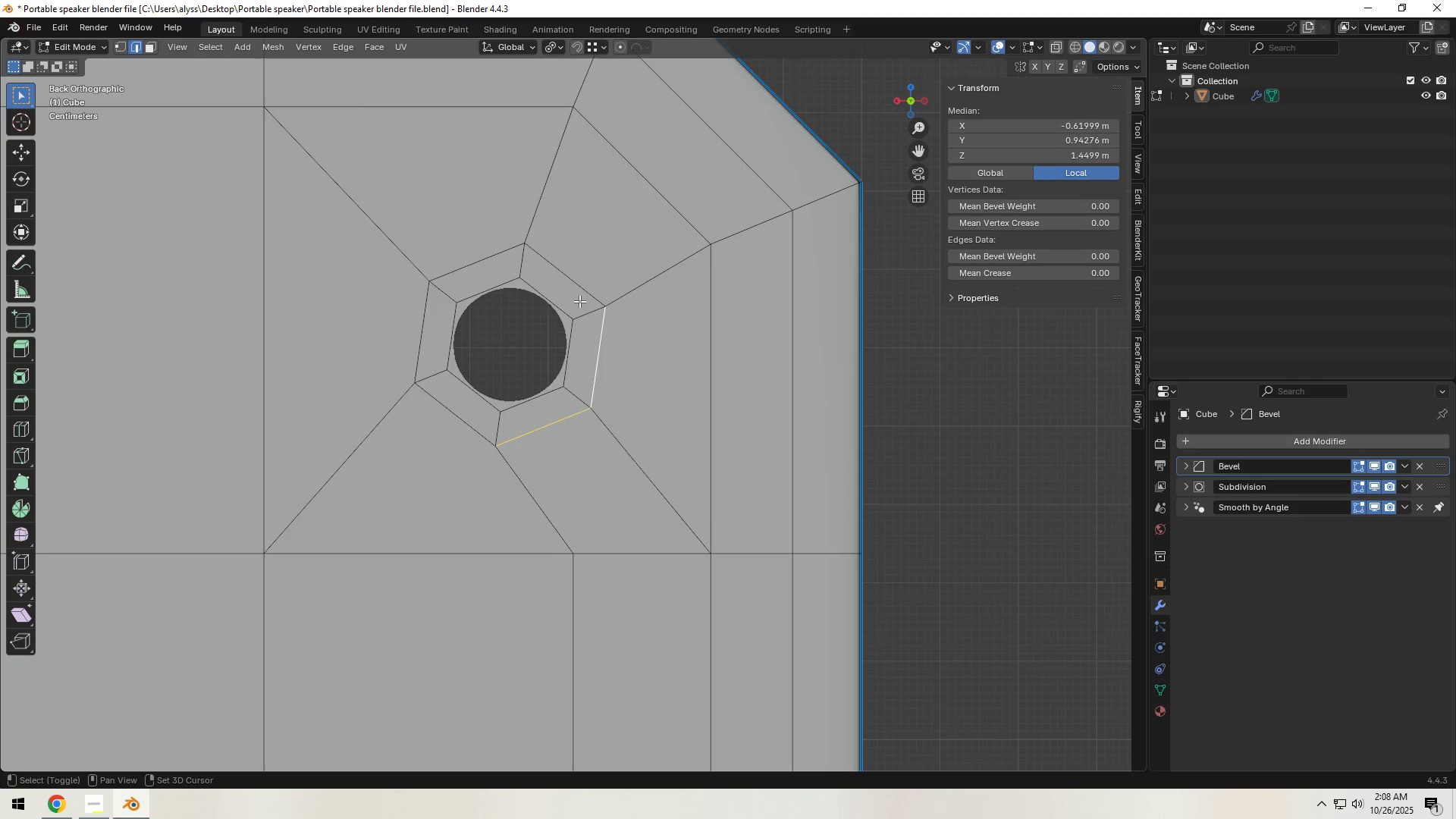 
triple_click([576, 294])
 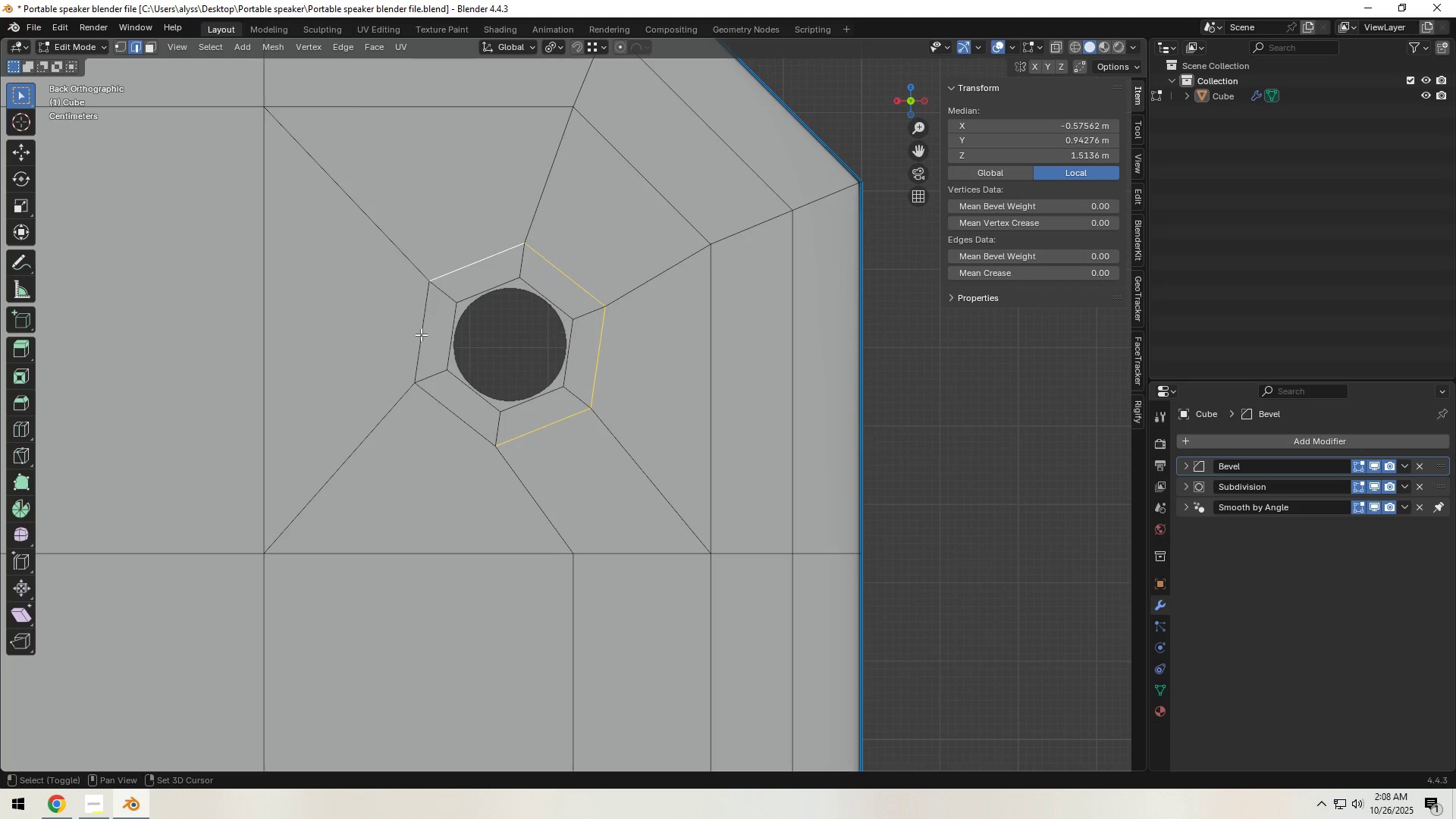 
hold_key(key=ShiftLeft, duration=1.52)
triple_click([566, 358])
 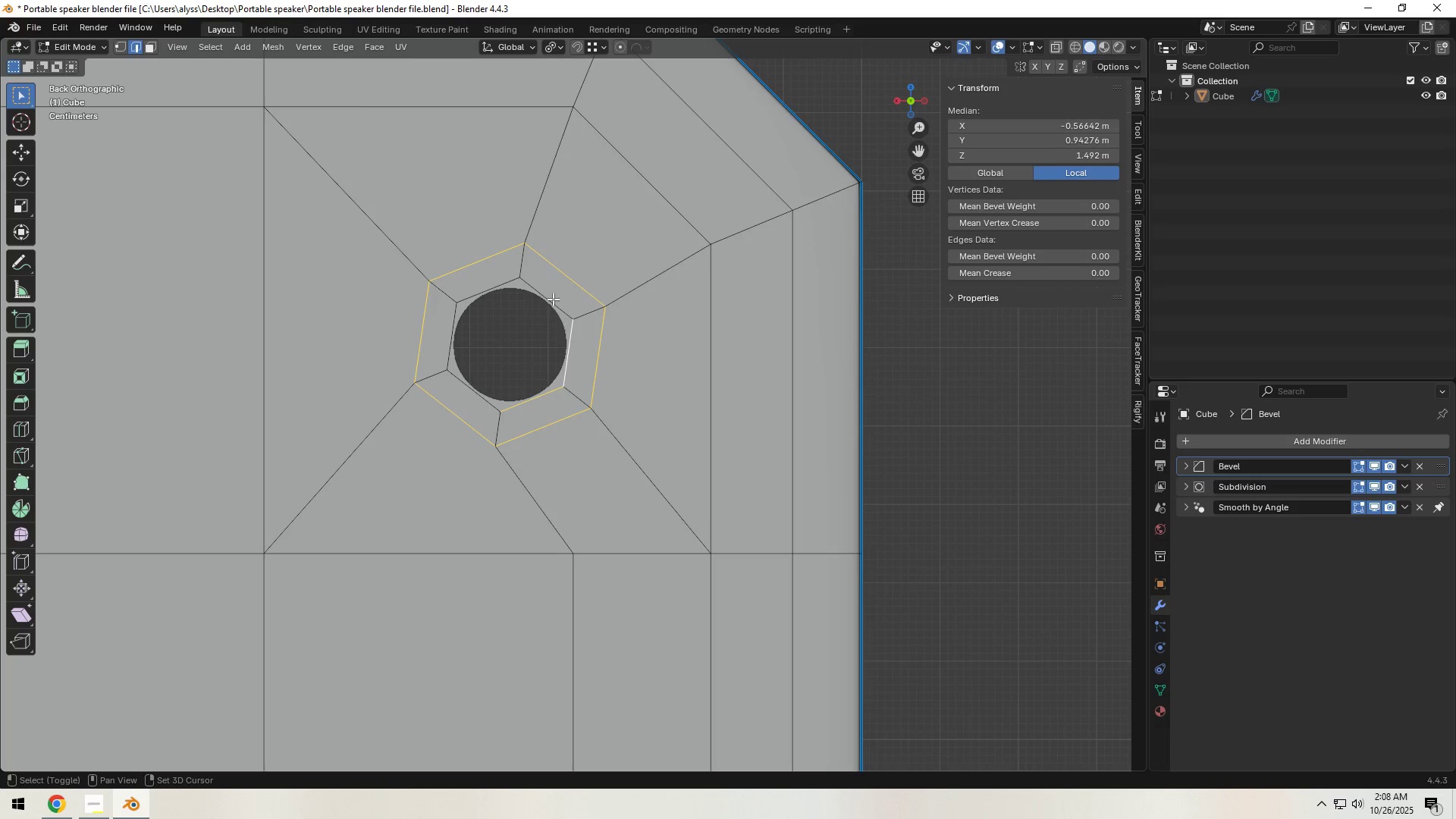 
triple_click([553, 299])
 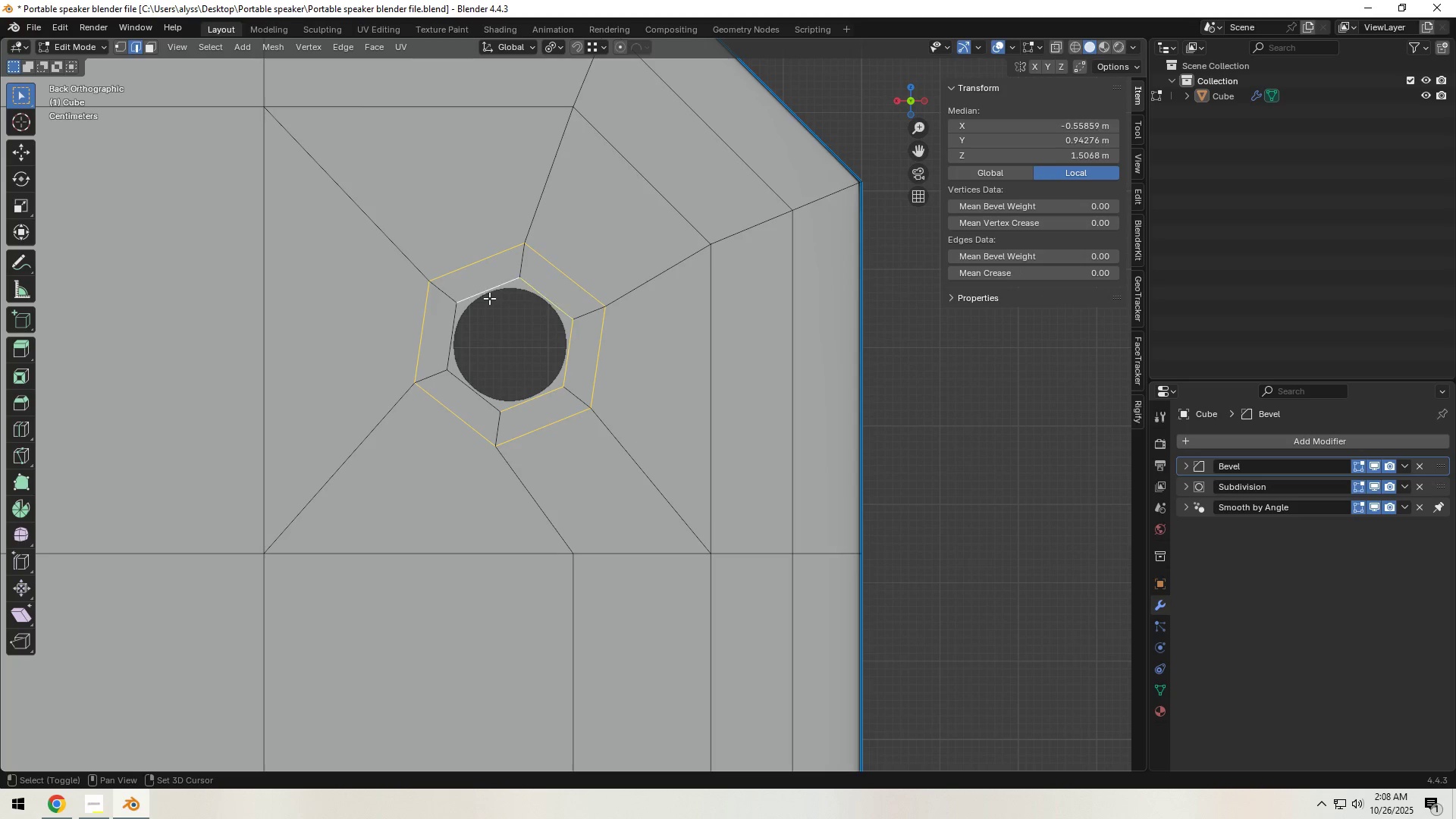 
hold_key(key=ShiftLeft, duration=1.19)
double_click([469, 381])
 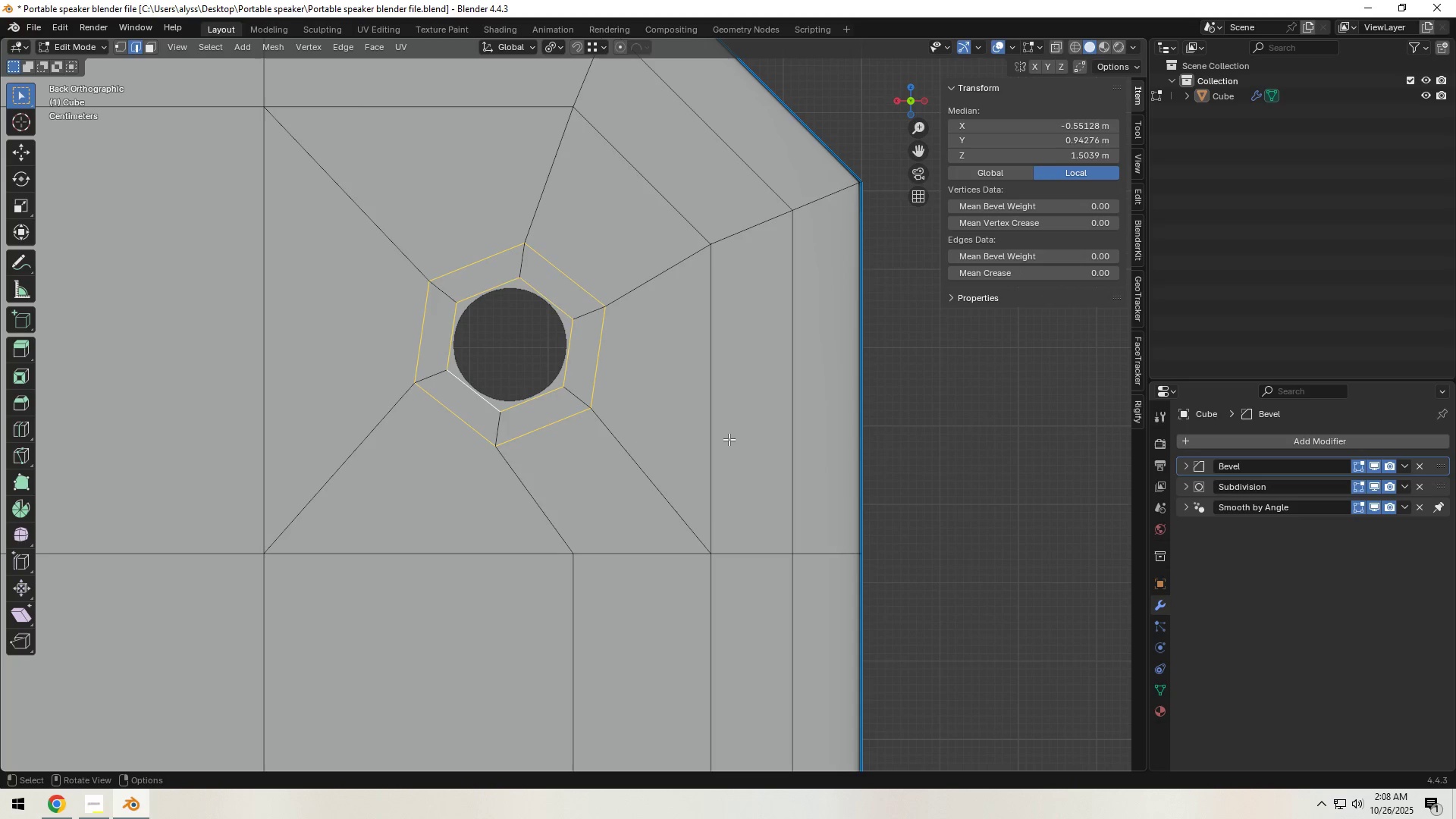 
key(R)
 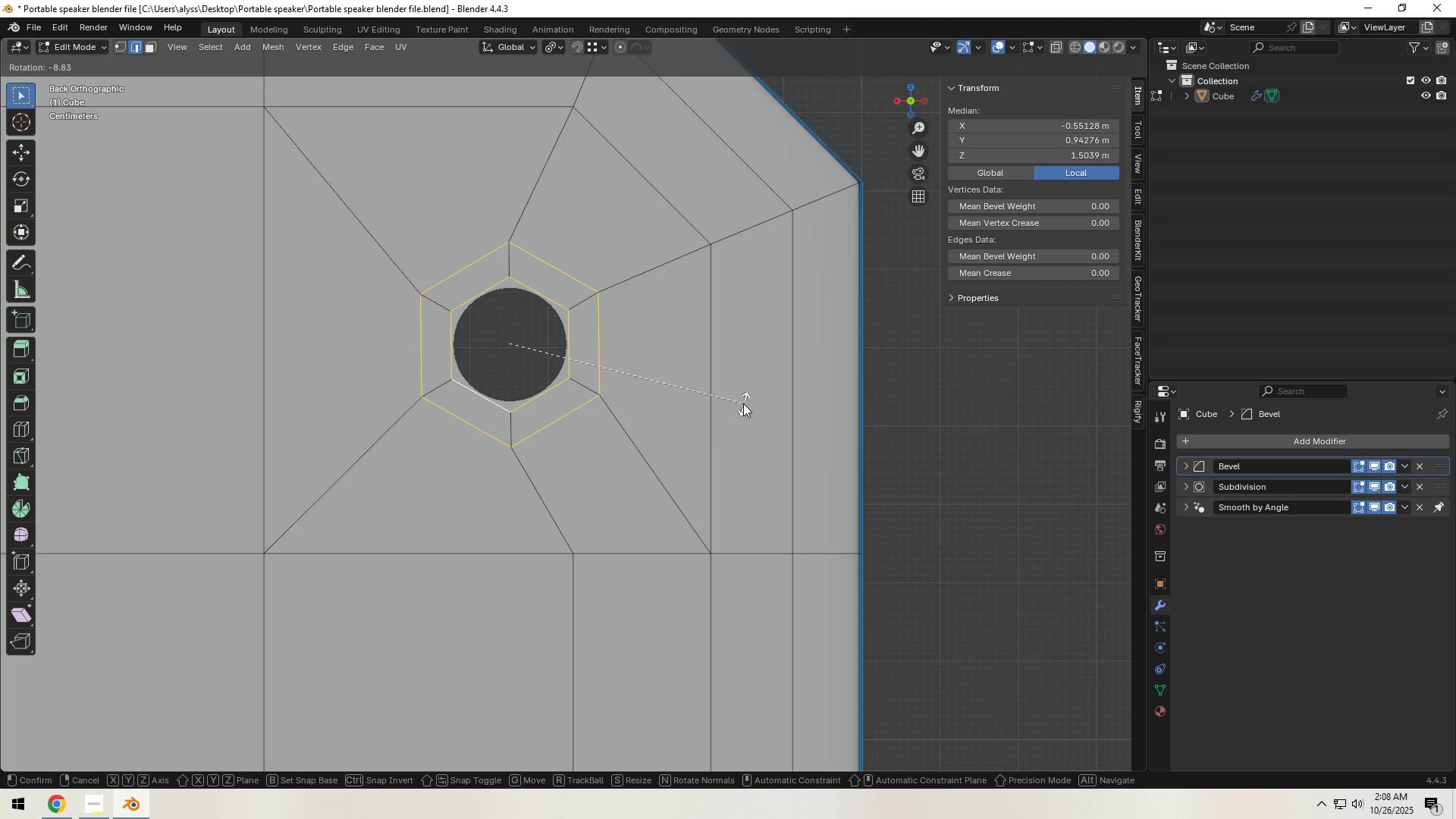 
left_click([743, 403])
 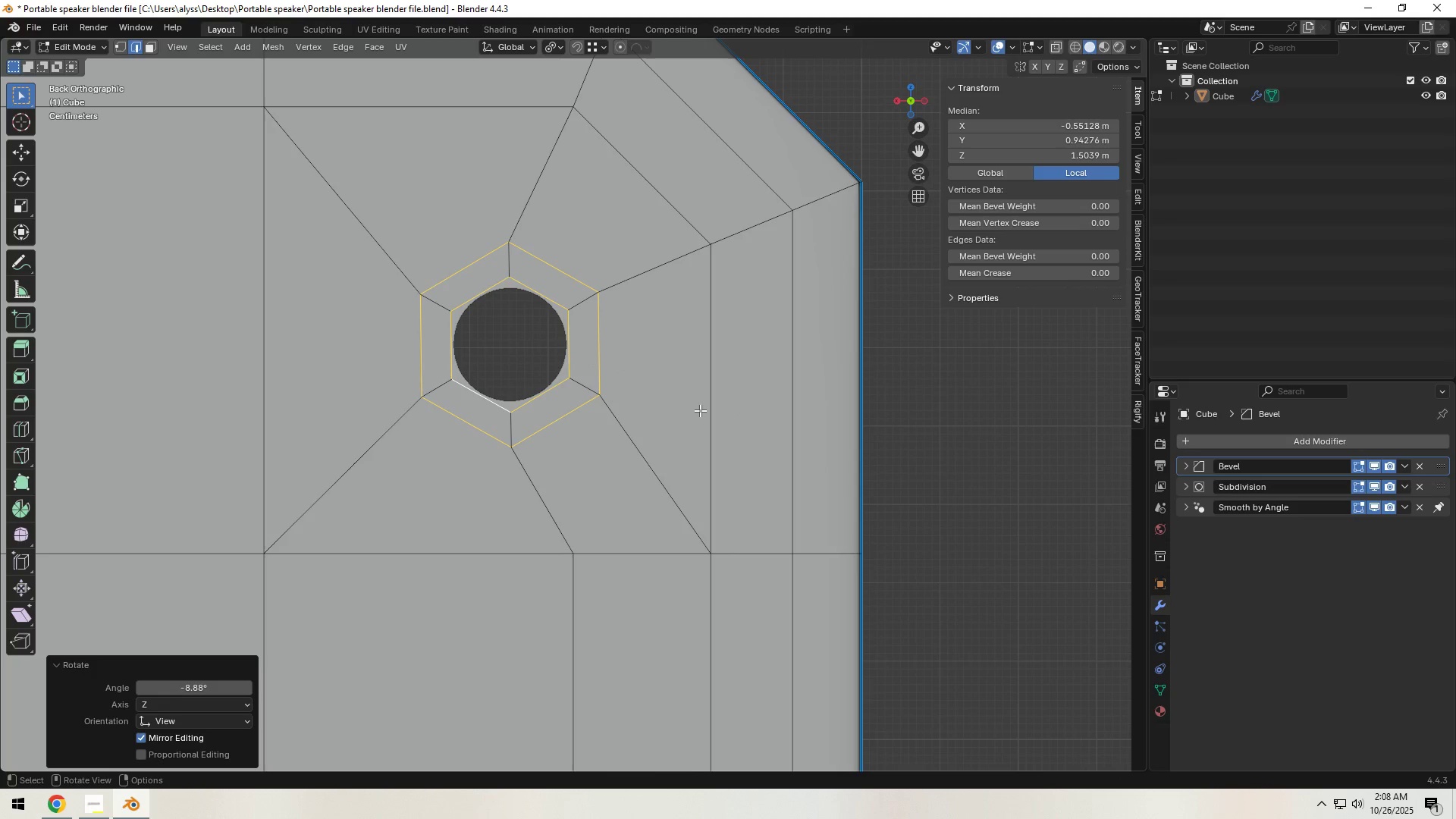 
type(gx)
 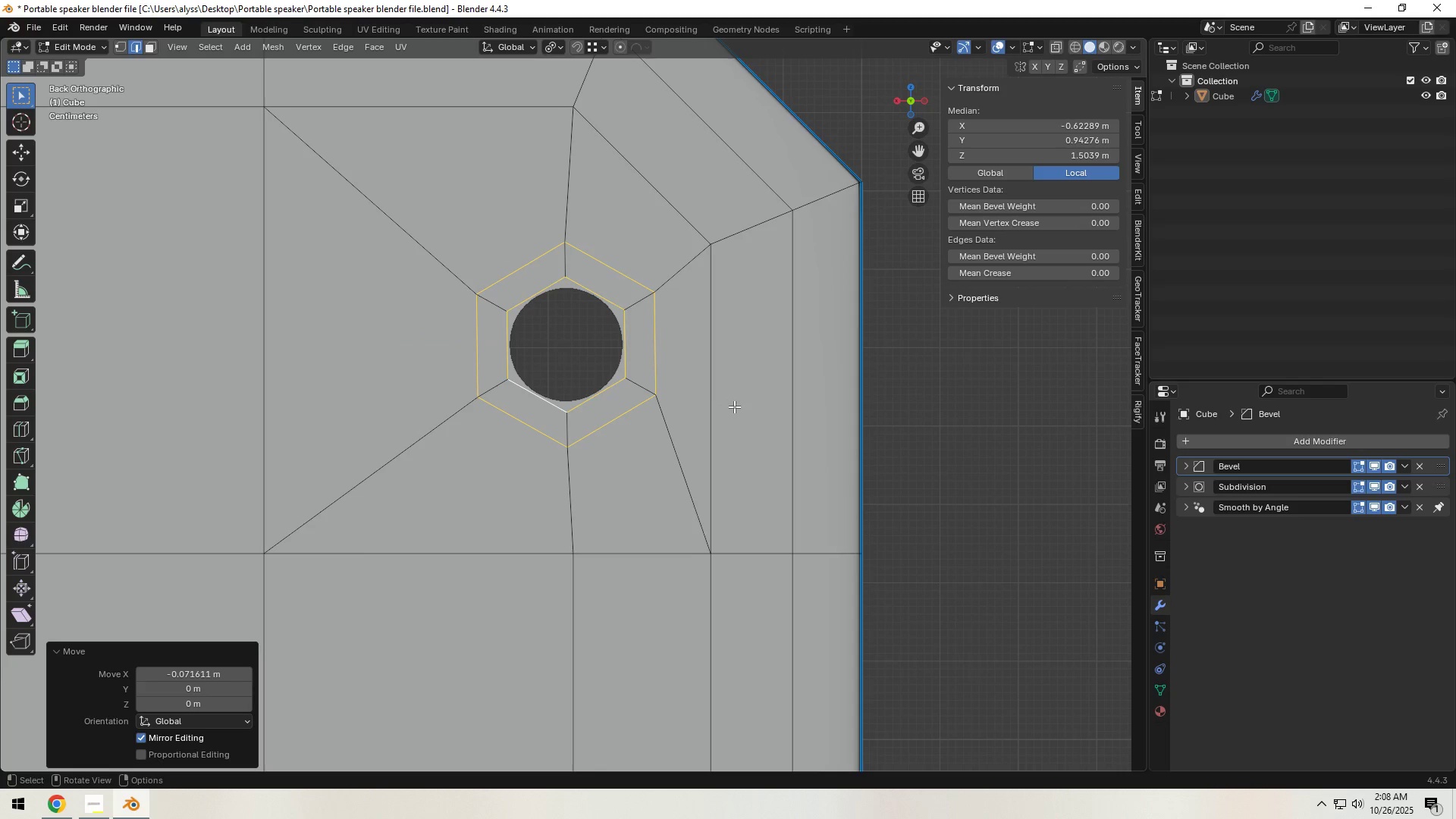 
type(gz)
 